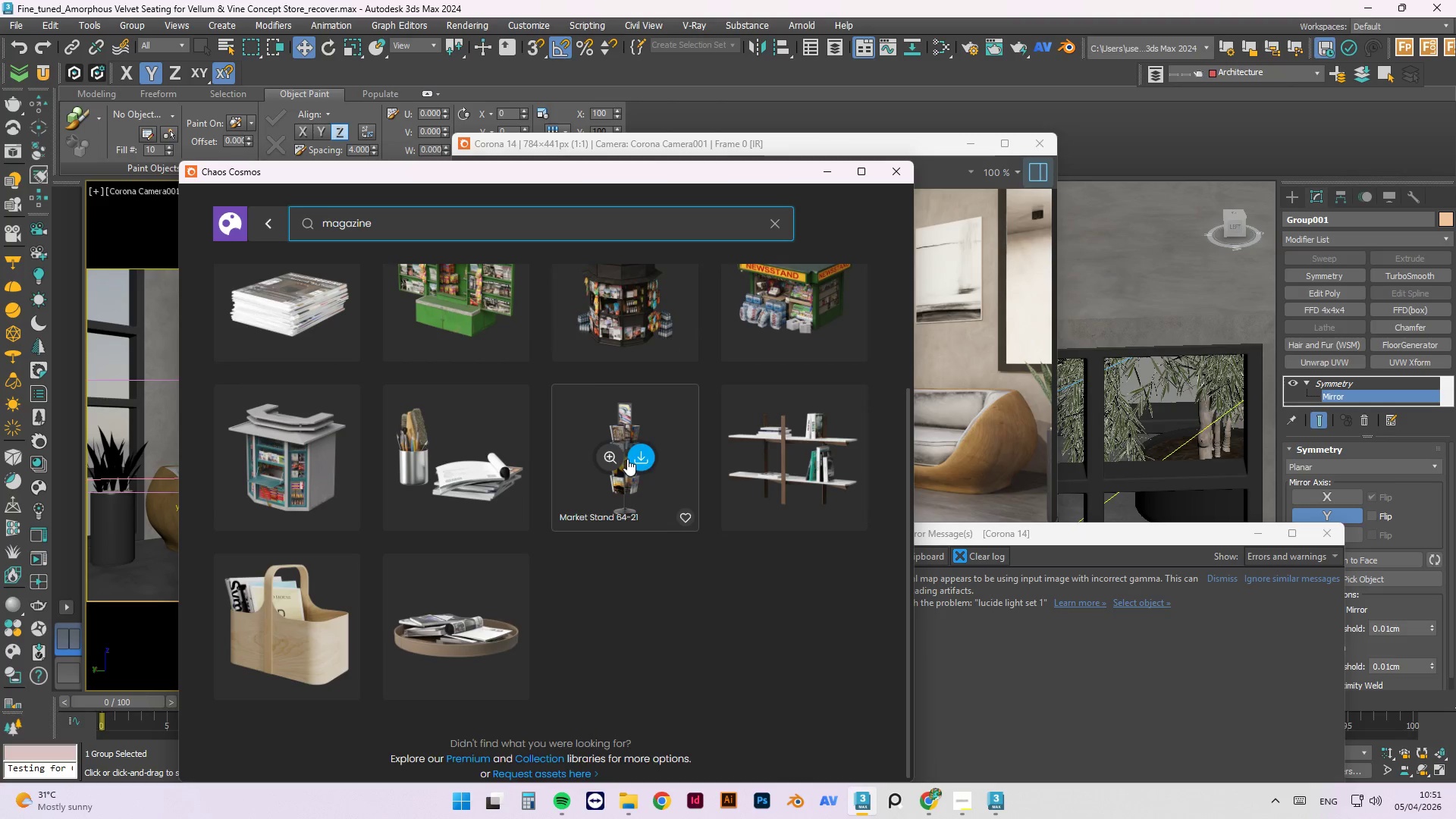 
left_click([441, 625])
 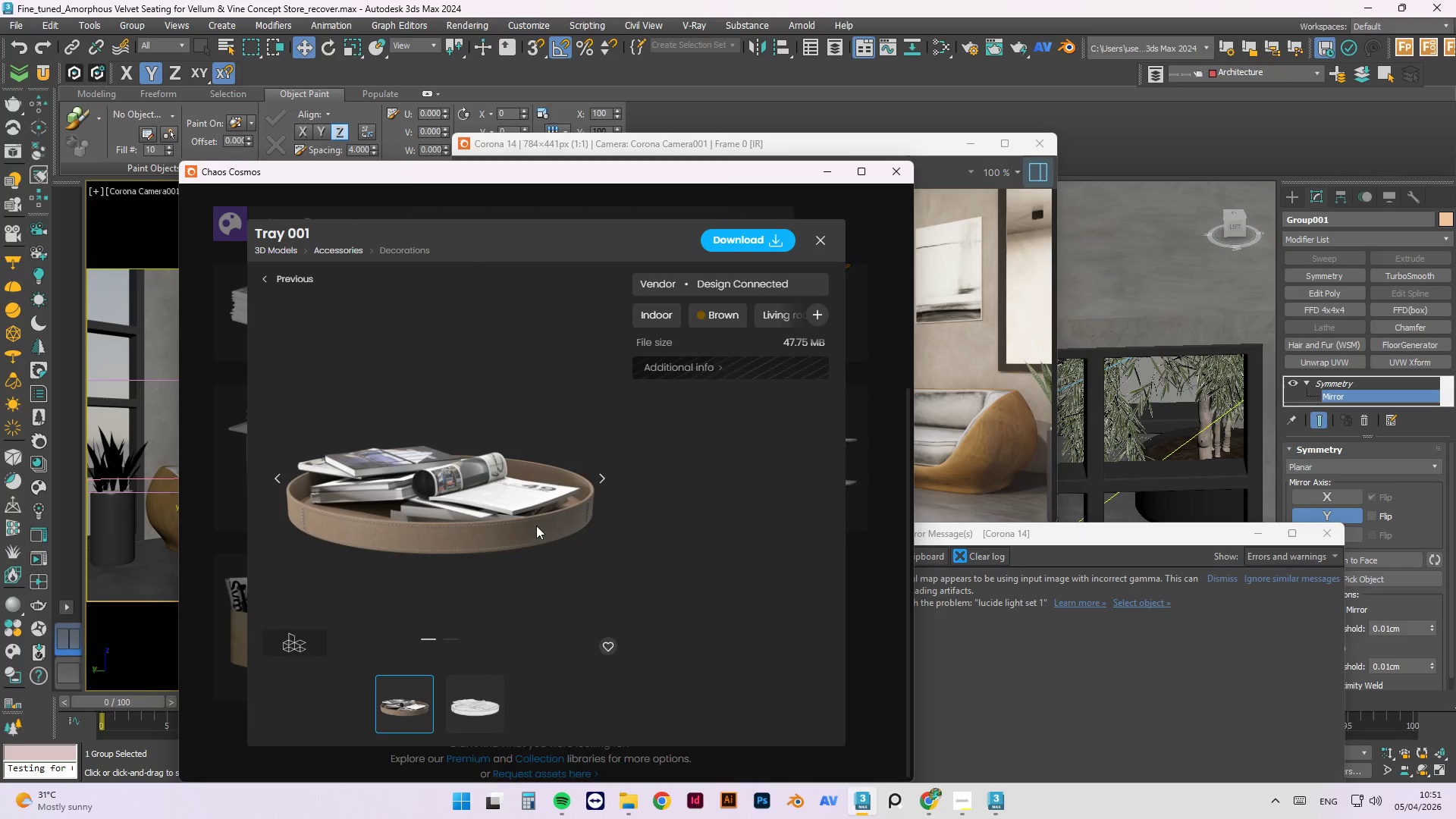 
left_click([604, 471])
 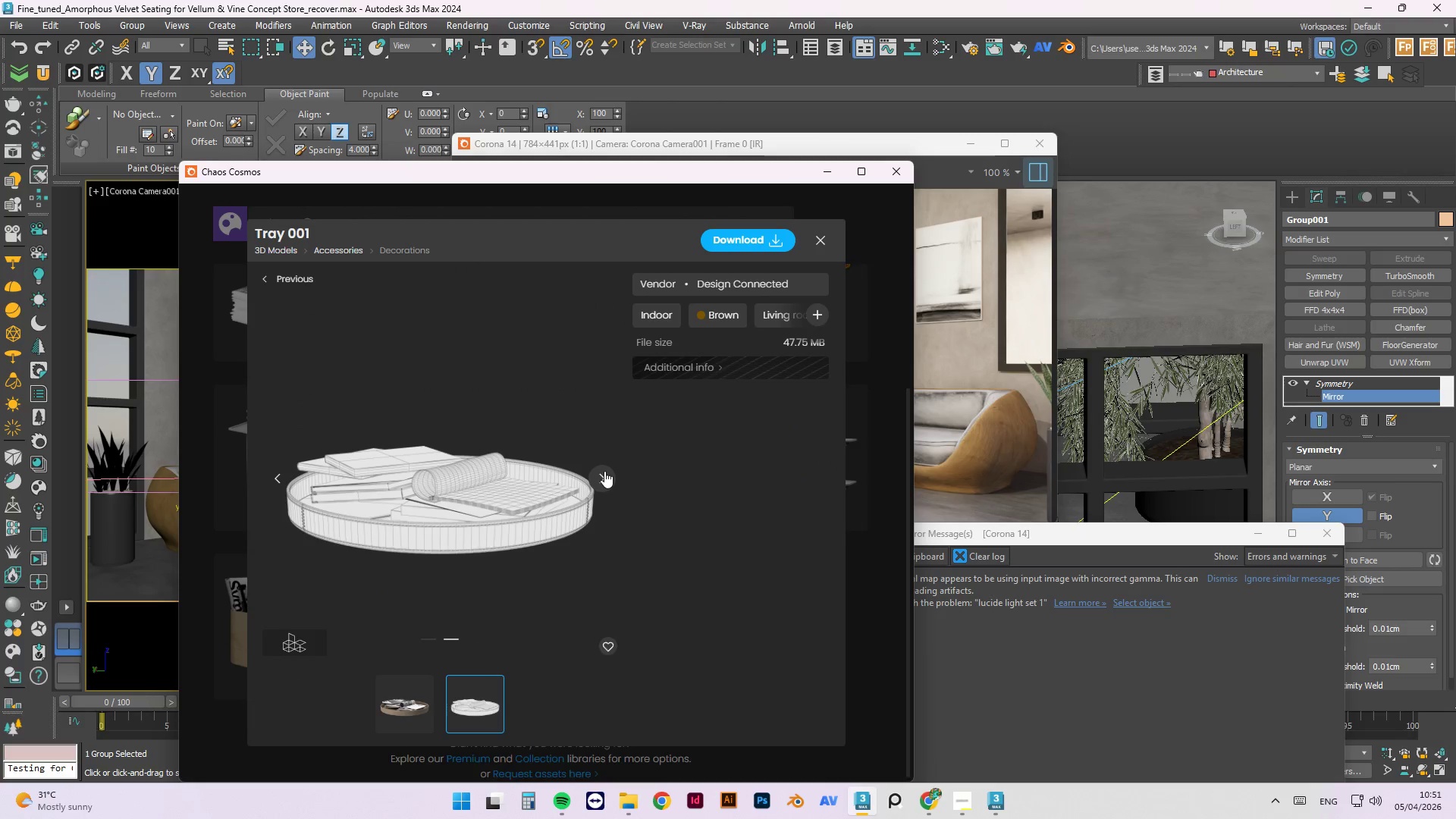 
left_click([604, 471])
 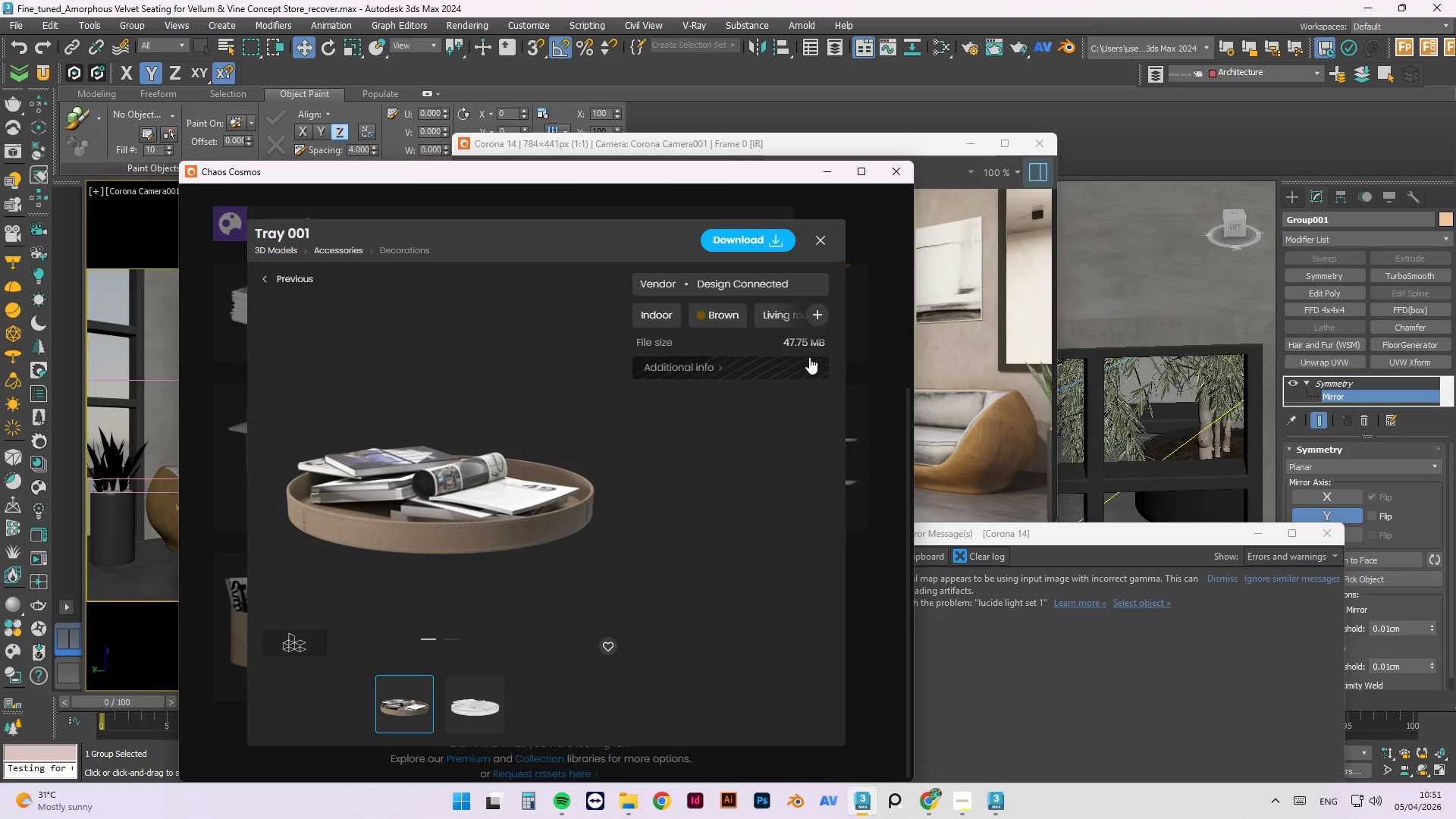 
left_click([823, 237])
 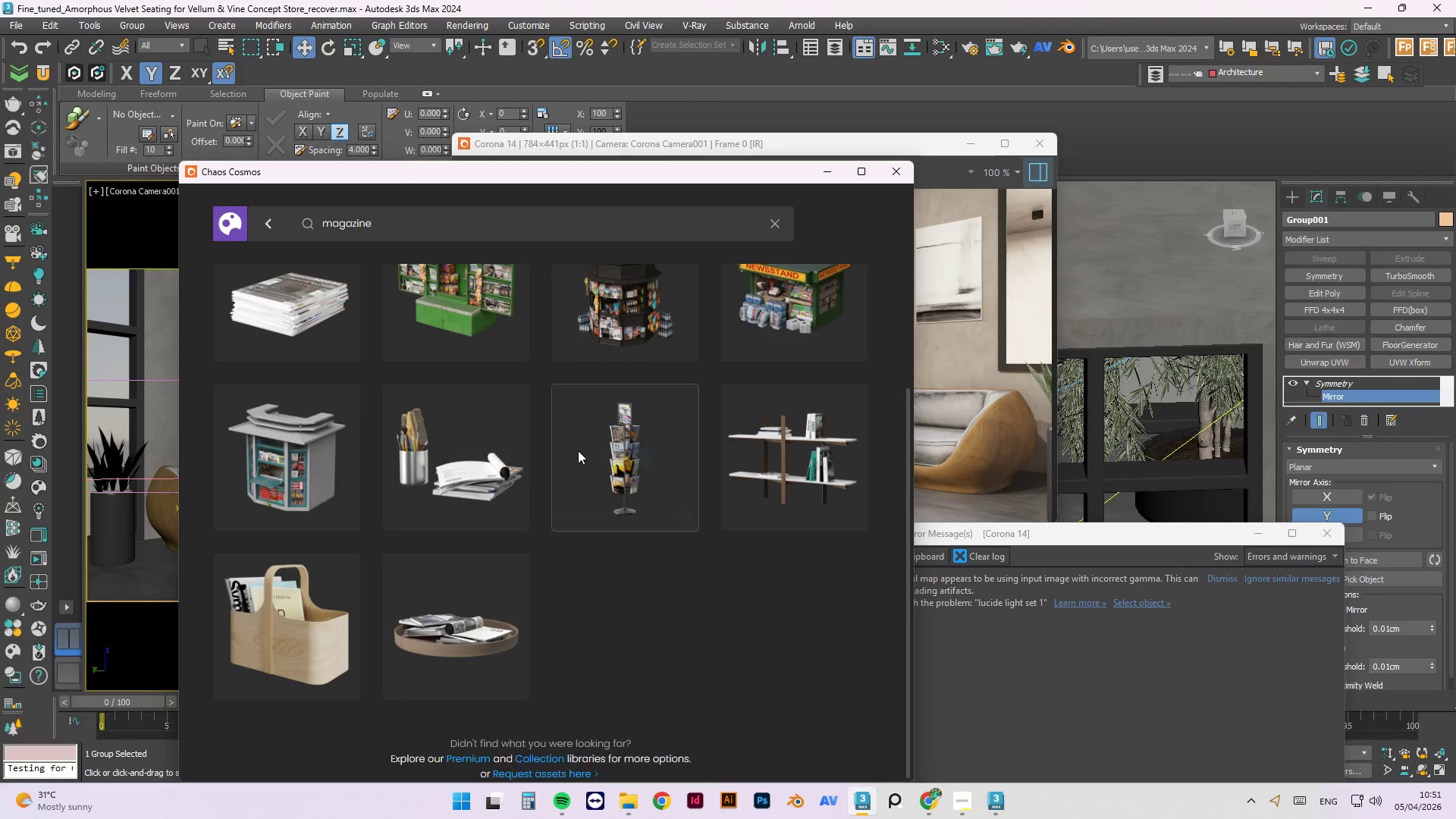 
scroll: coordinate [512, 446], scroll_direction: up, amount: 11.0
 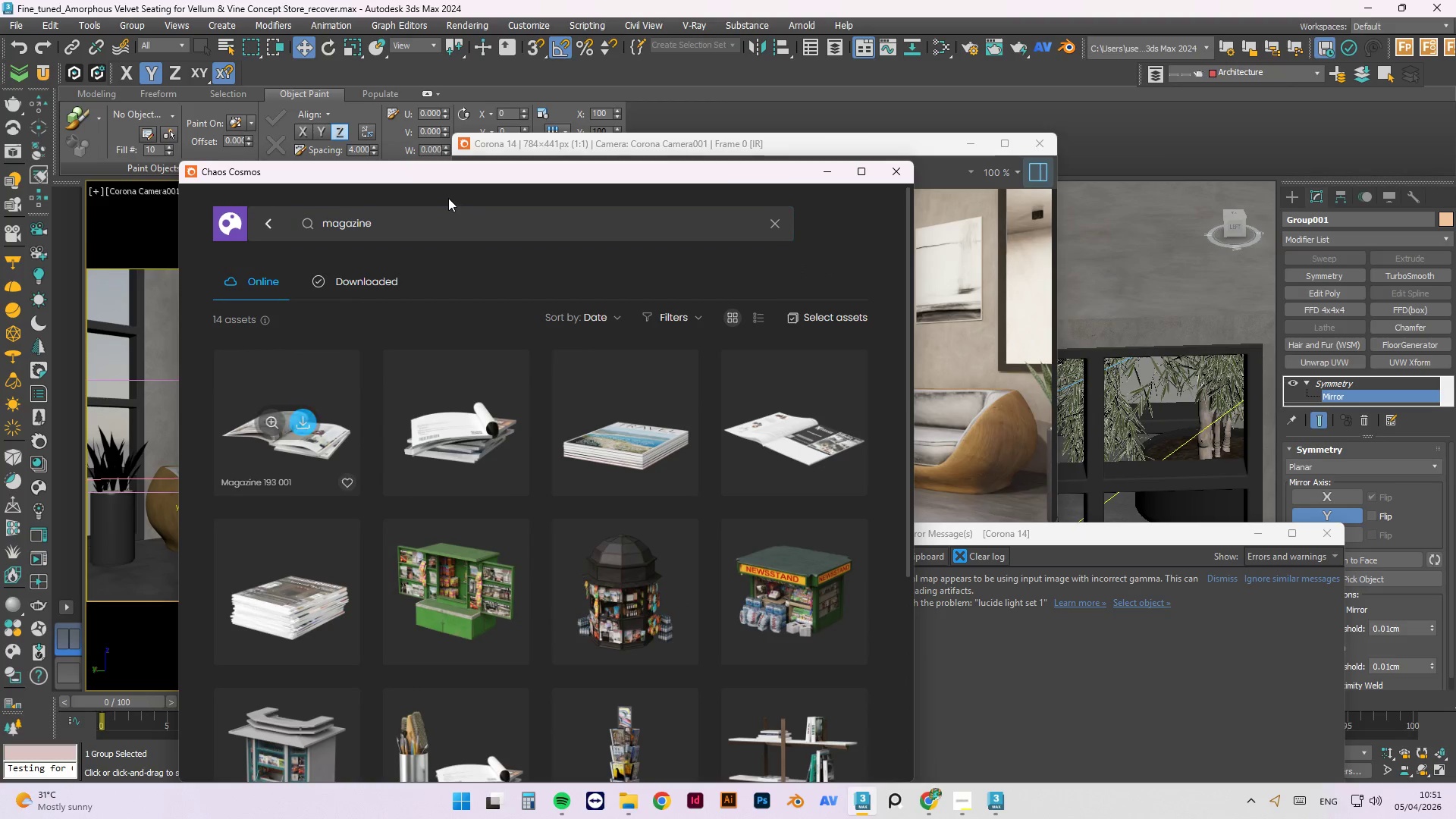 
left_click_drag(start_coordinate=[464, 181], to_coordinate=[299, 165])
 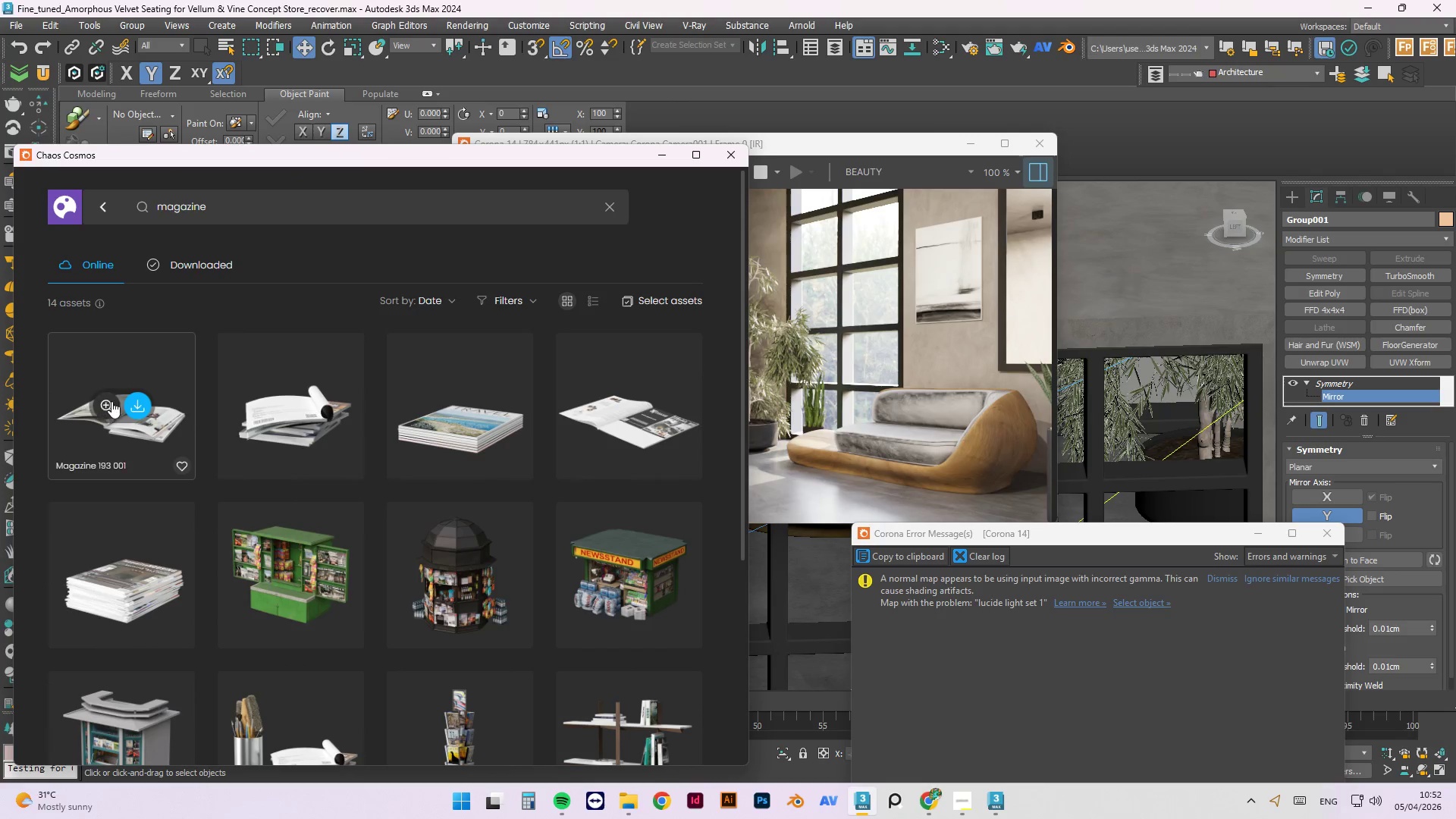 
left_click([142, 406])
 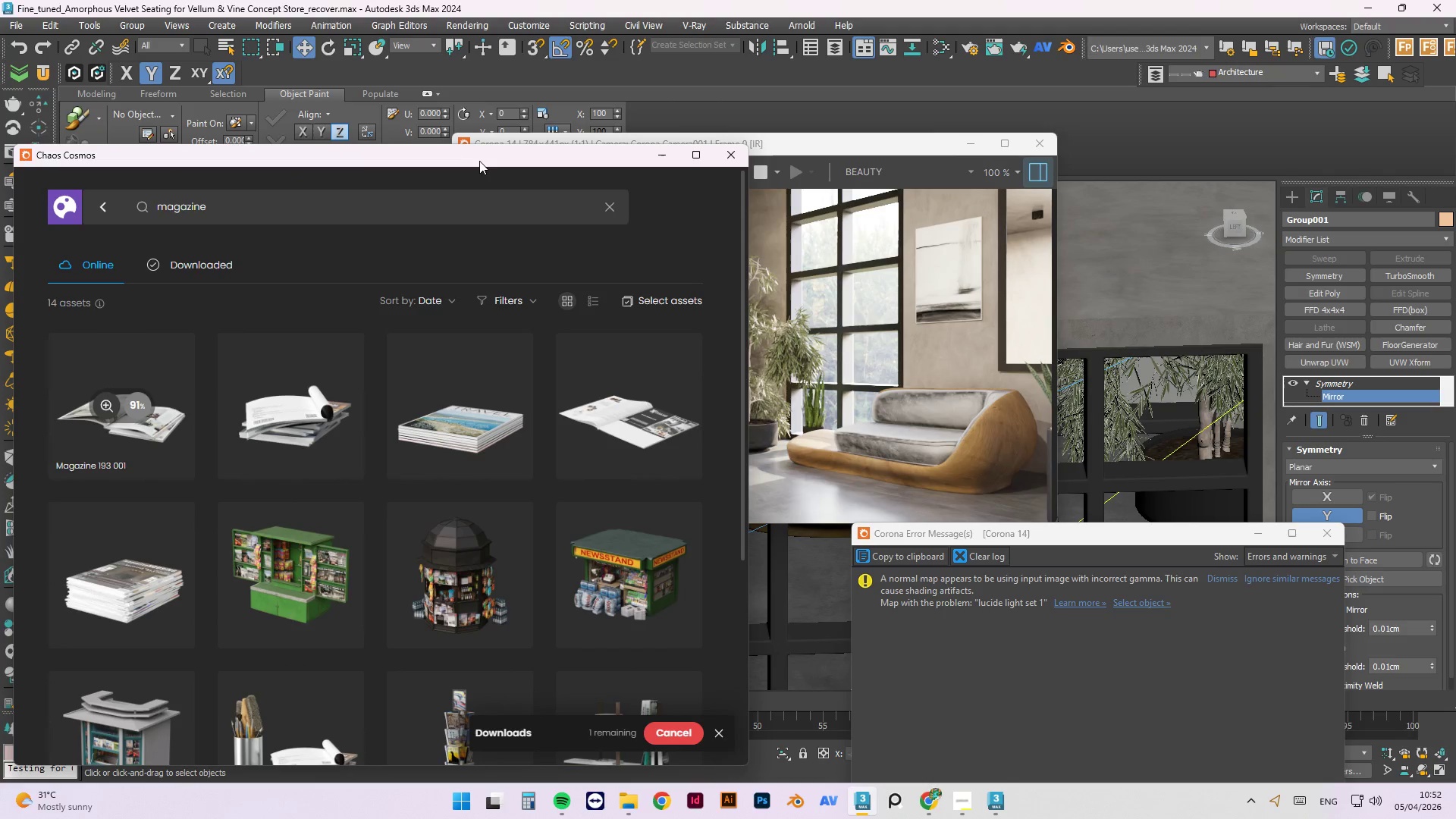 
mouse_move([695, 156])
 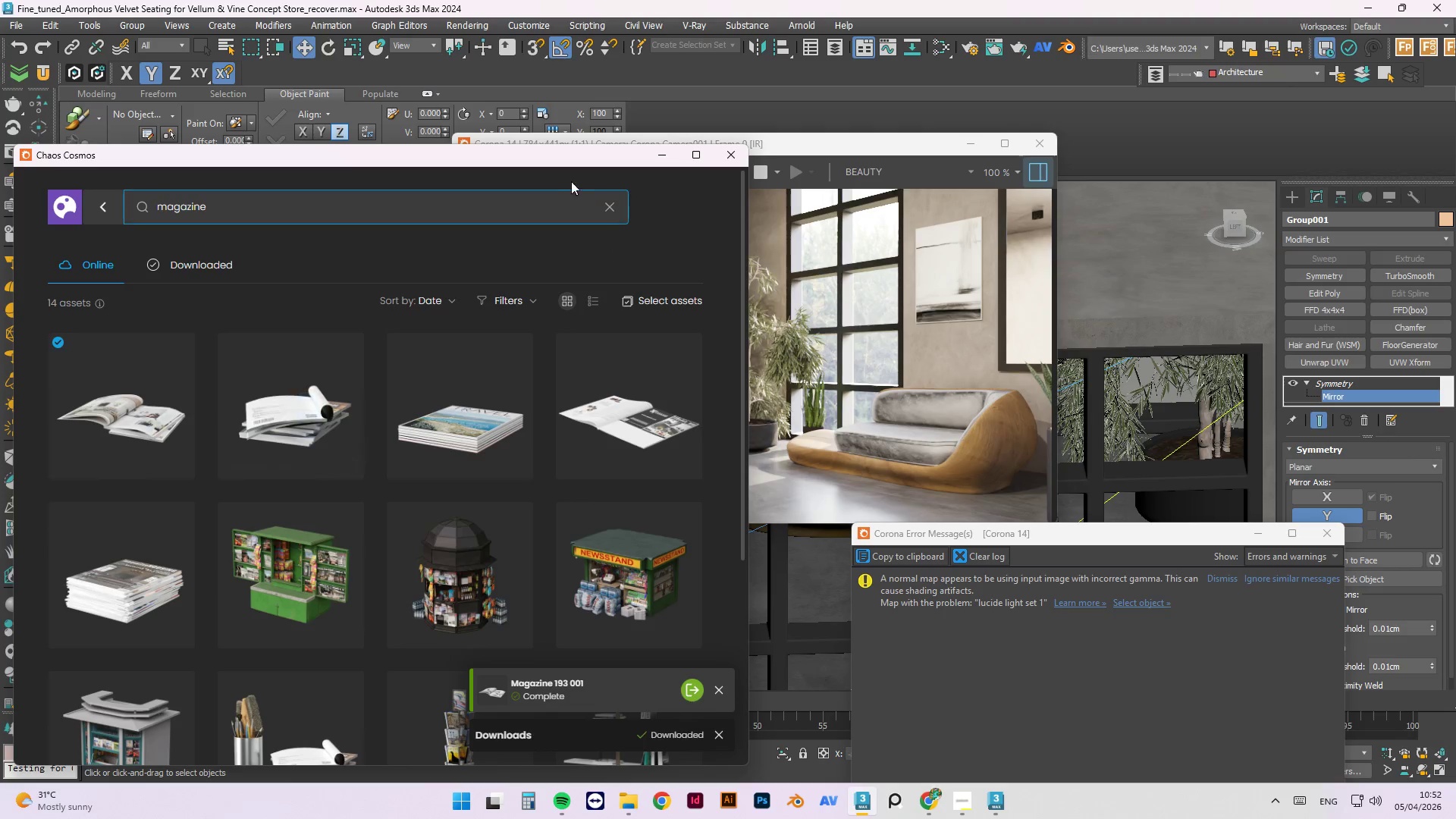 
left_click([143, 408])
 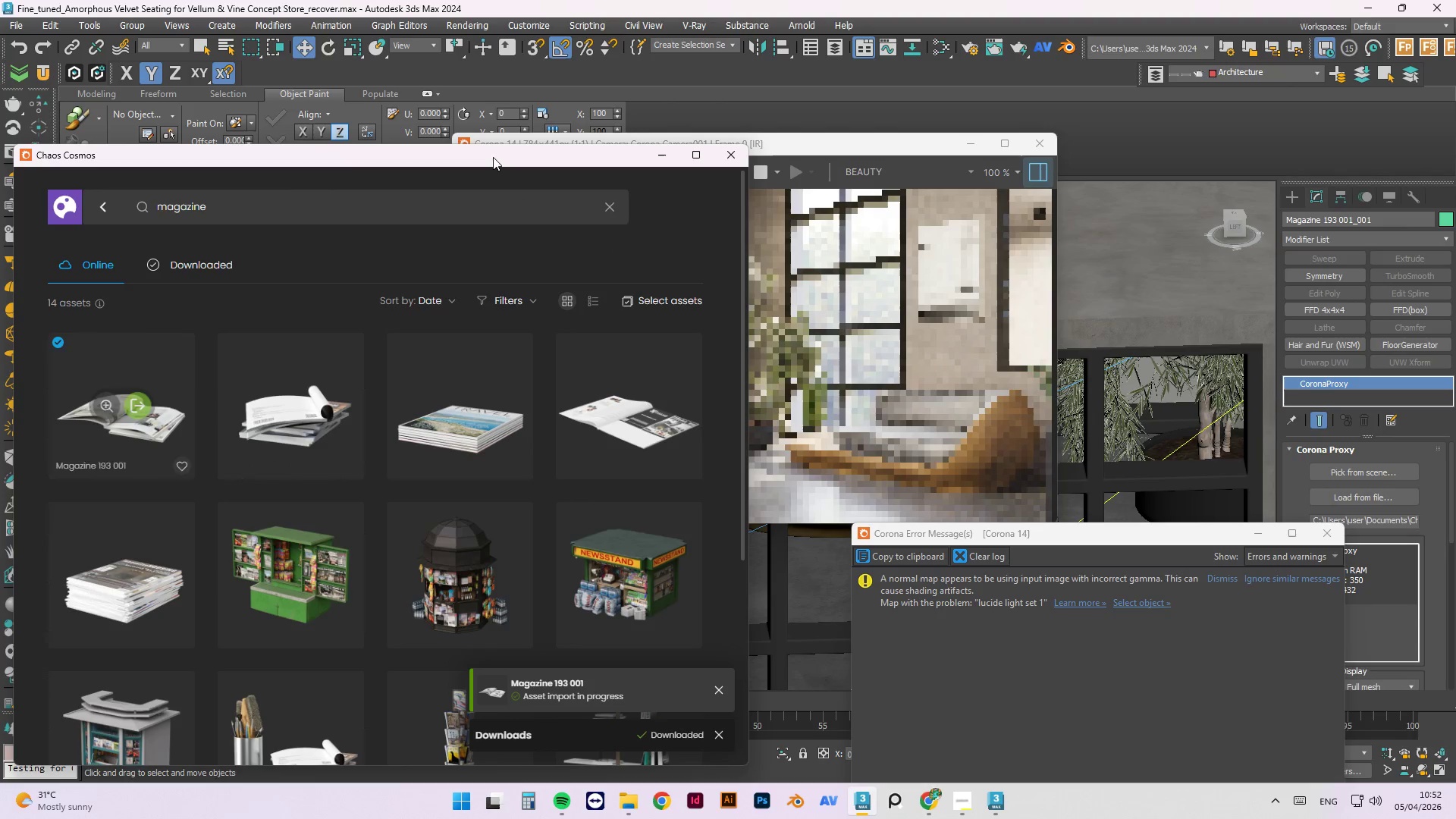 
left_click_drag(start_coordinate=[492, 156], to_coordinate=[572, 704])
 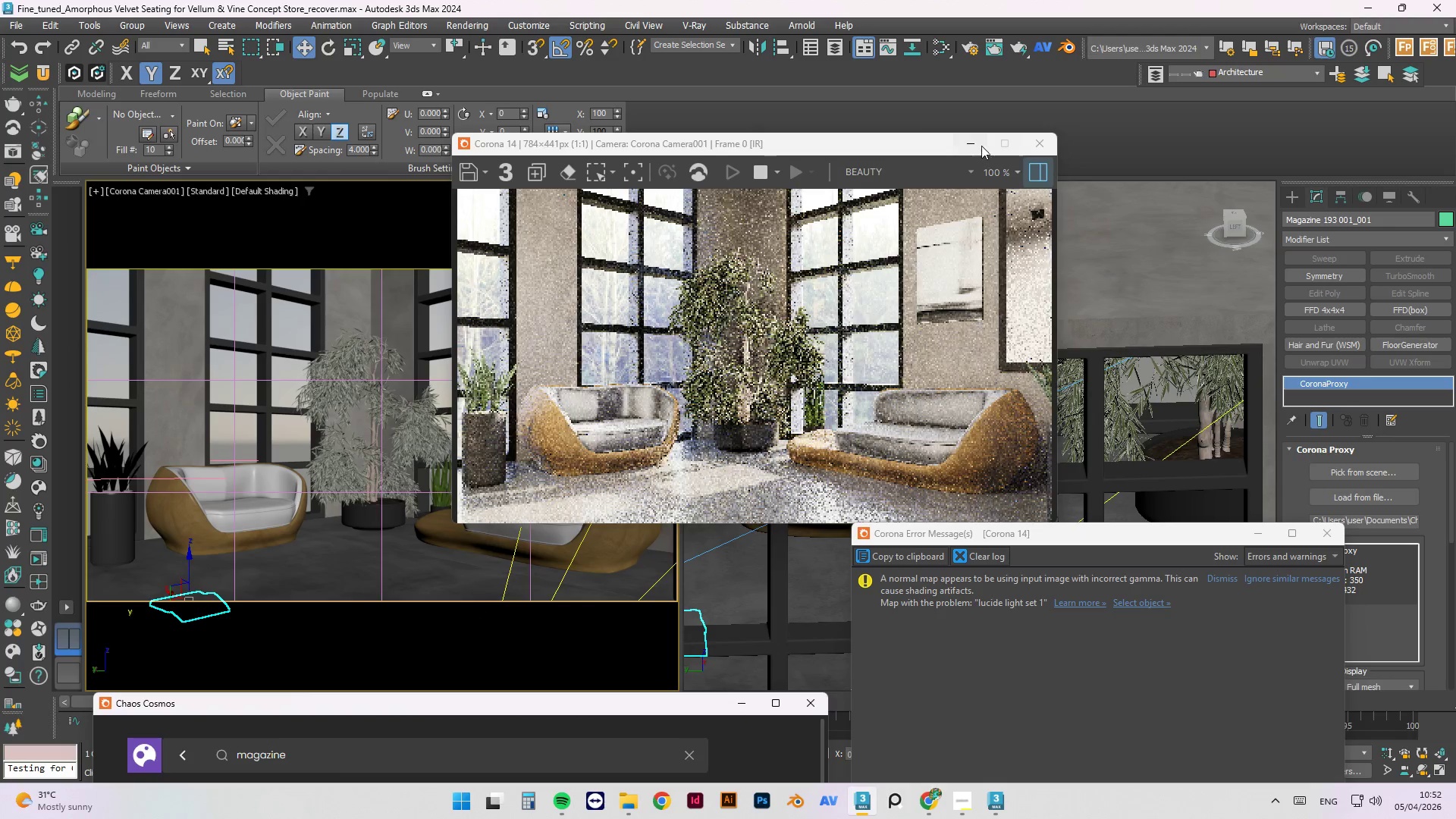 
left_click_drag(start_coordinate=[893, 149], to_coordinate=[594, 564])
 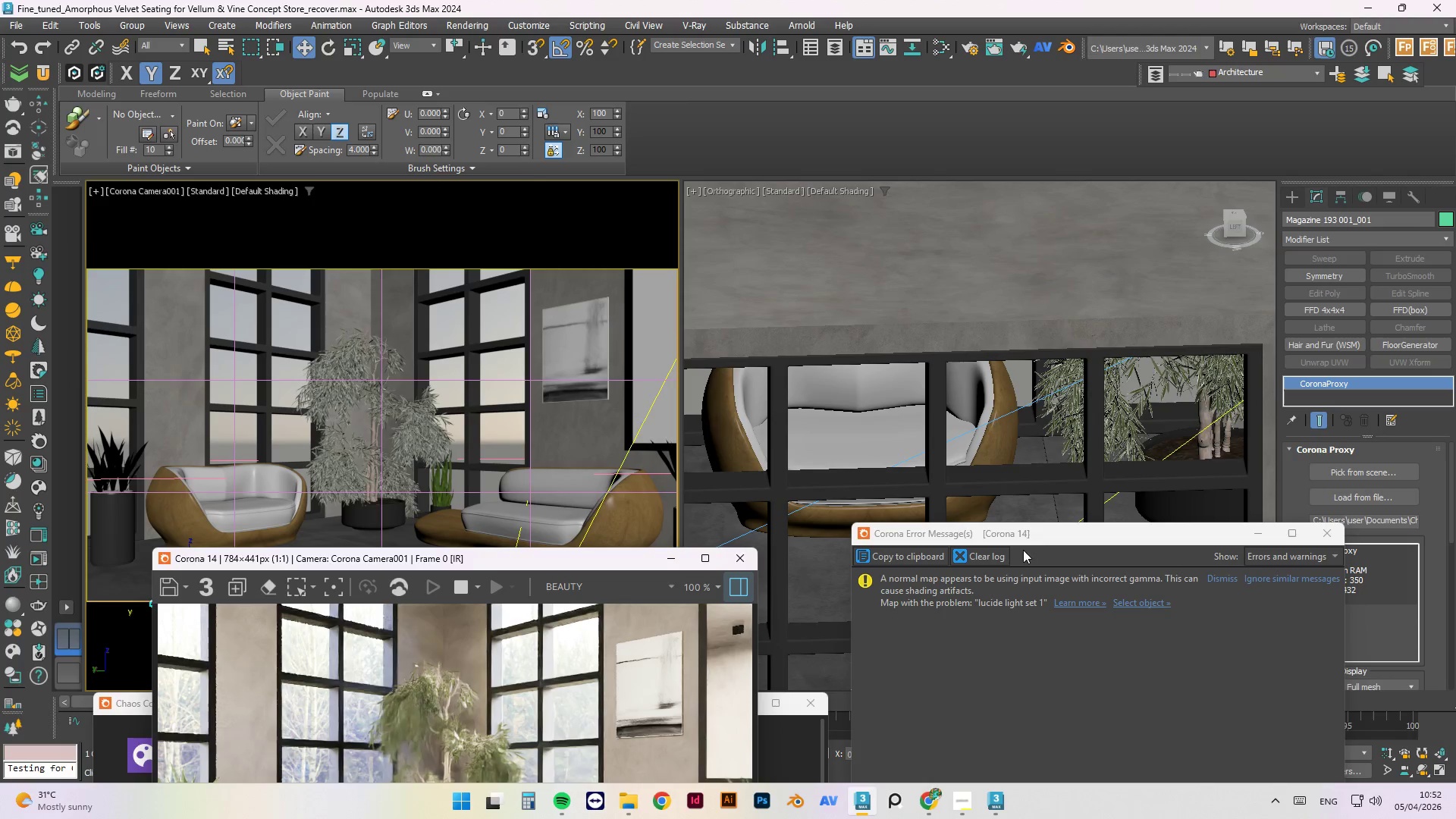 
left_click_drag(start_coordinate=[1012, 526], to_coordinate=[1000, 550])
 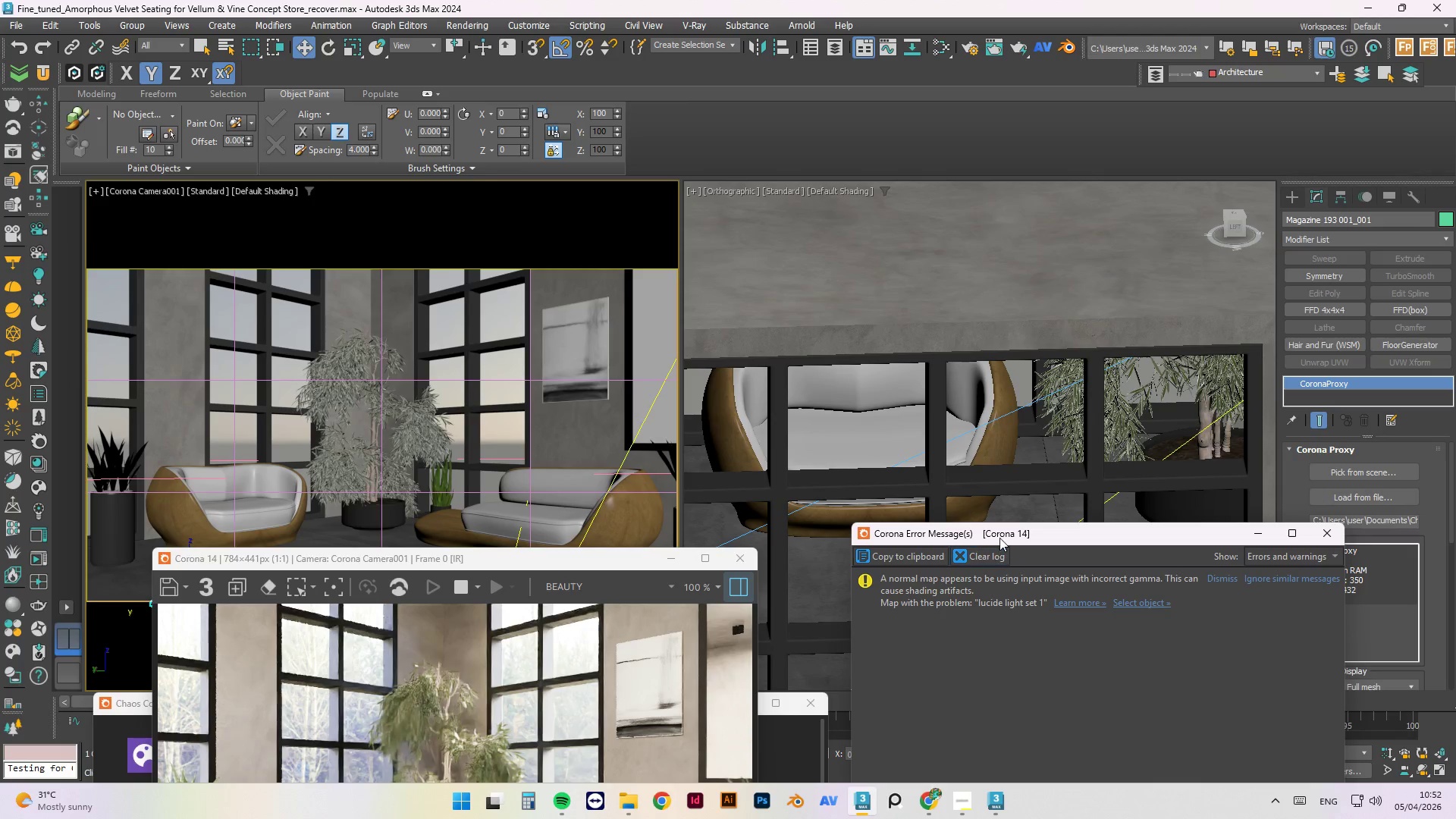 
left_click_drag(start_coordinate=[999, 536], to_coordinate=[185, 237])
 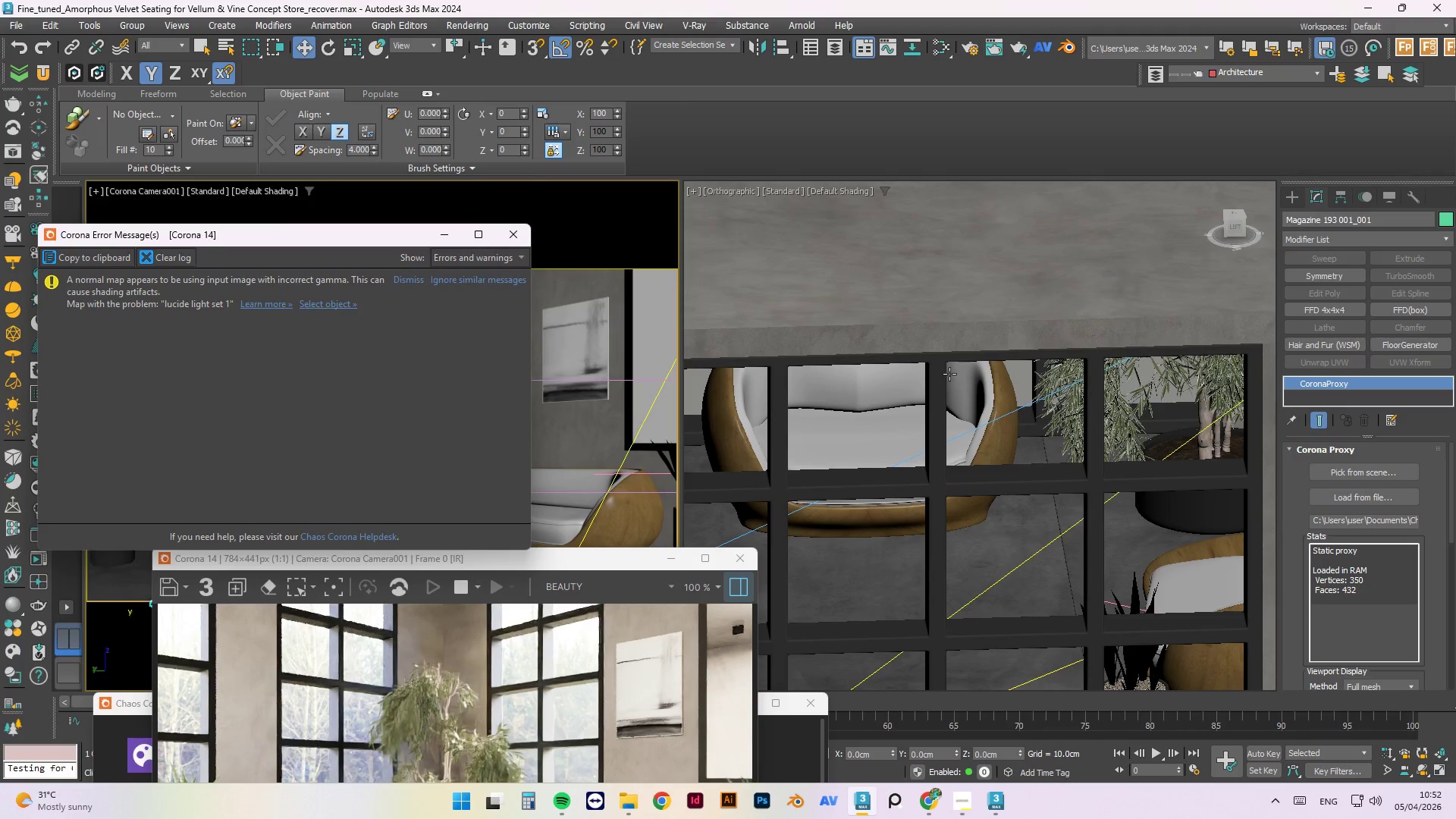 
key(Control+S)
 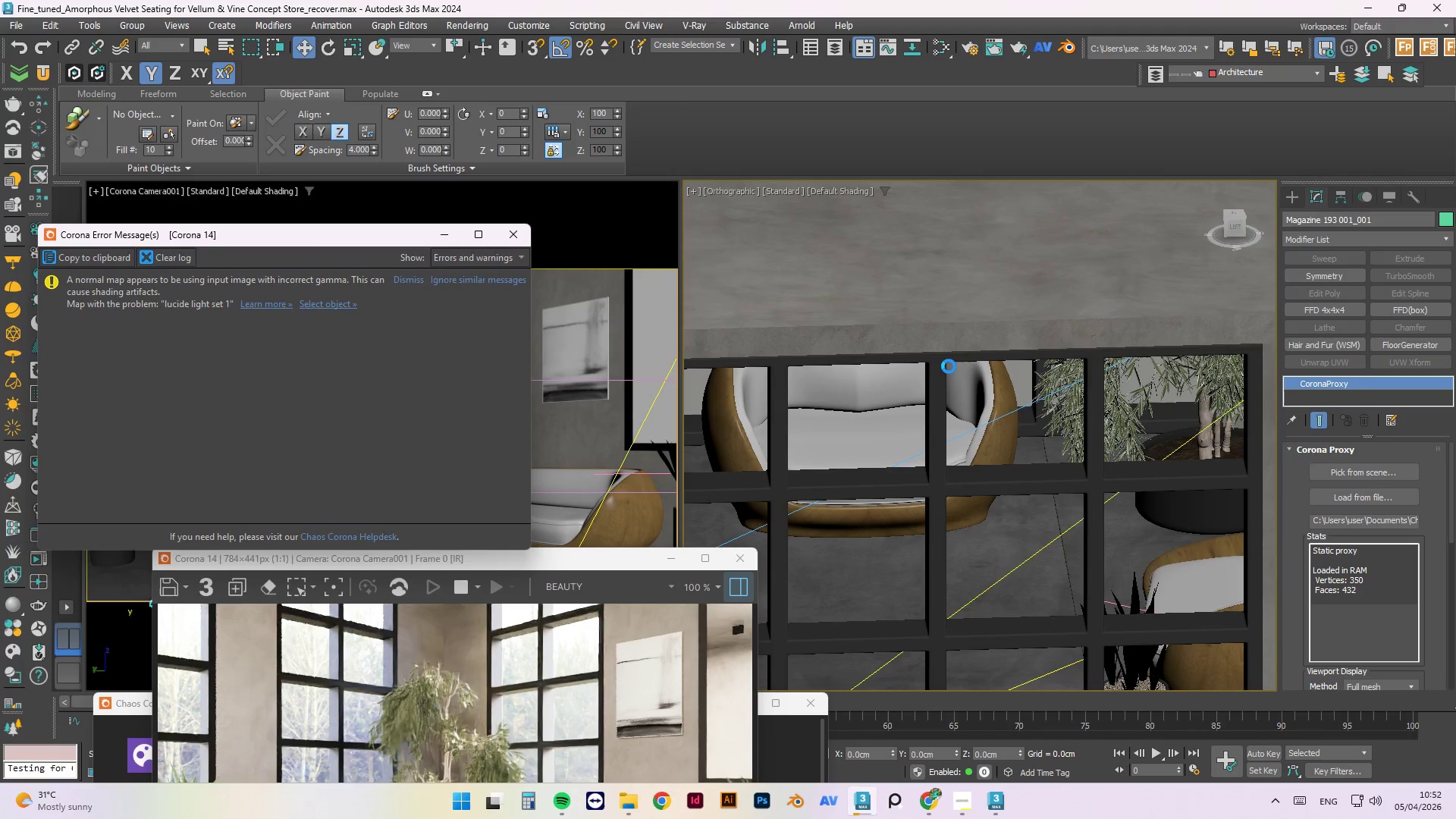 
key(T)
 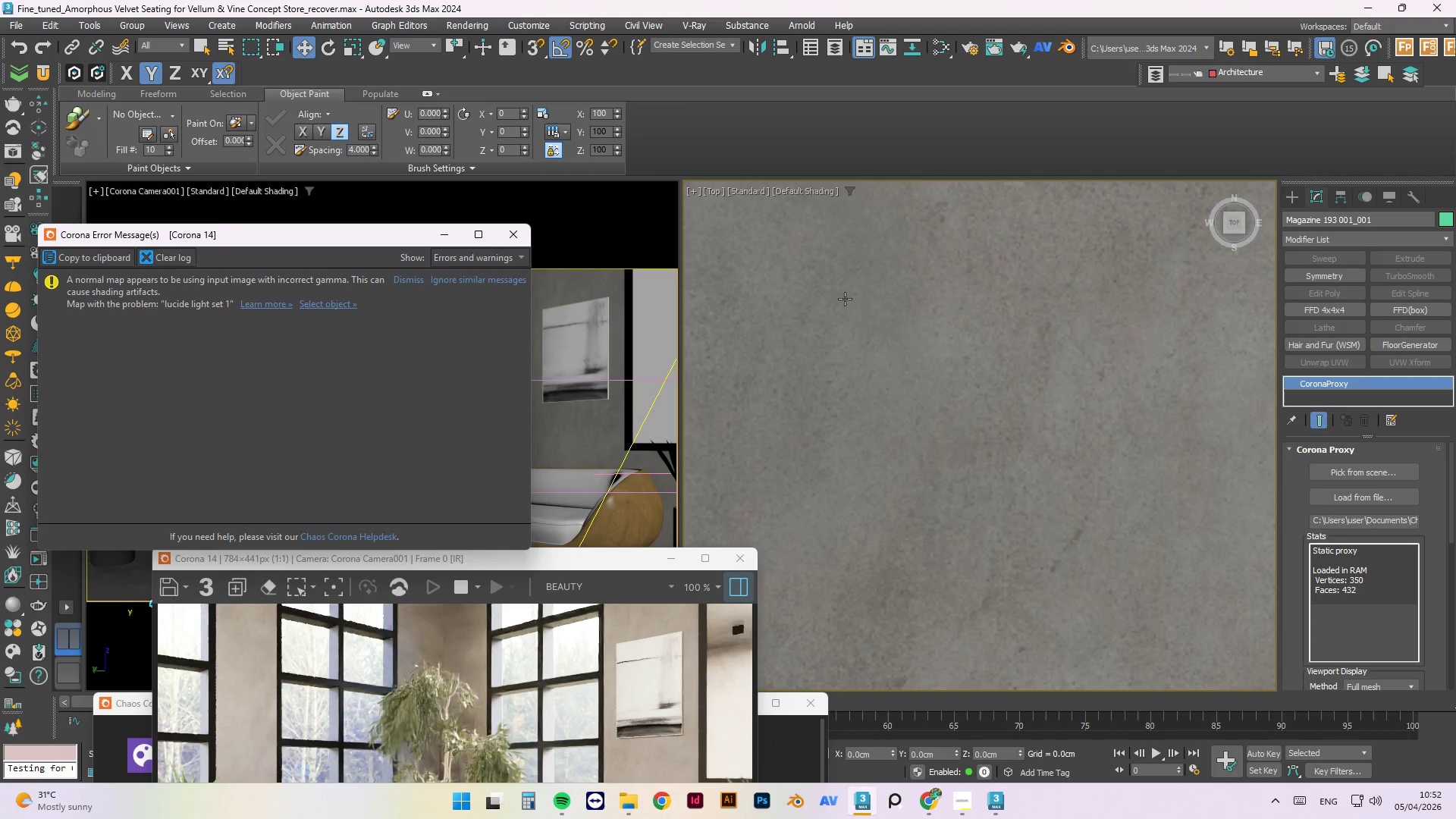 
scroll: coordinate [842, 339], scroll_direction: down, amount: 4.0
 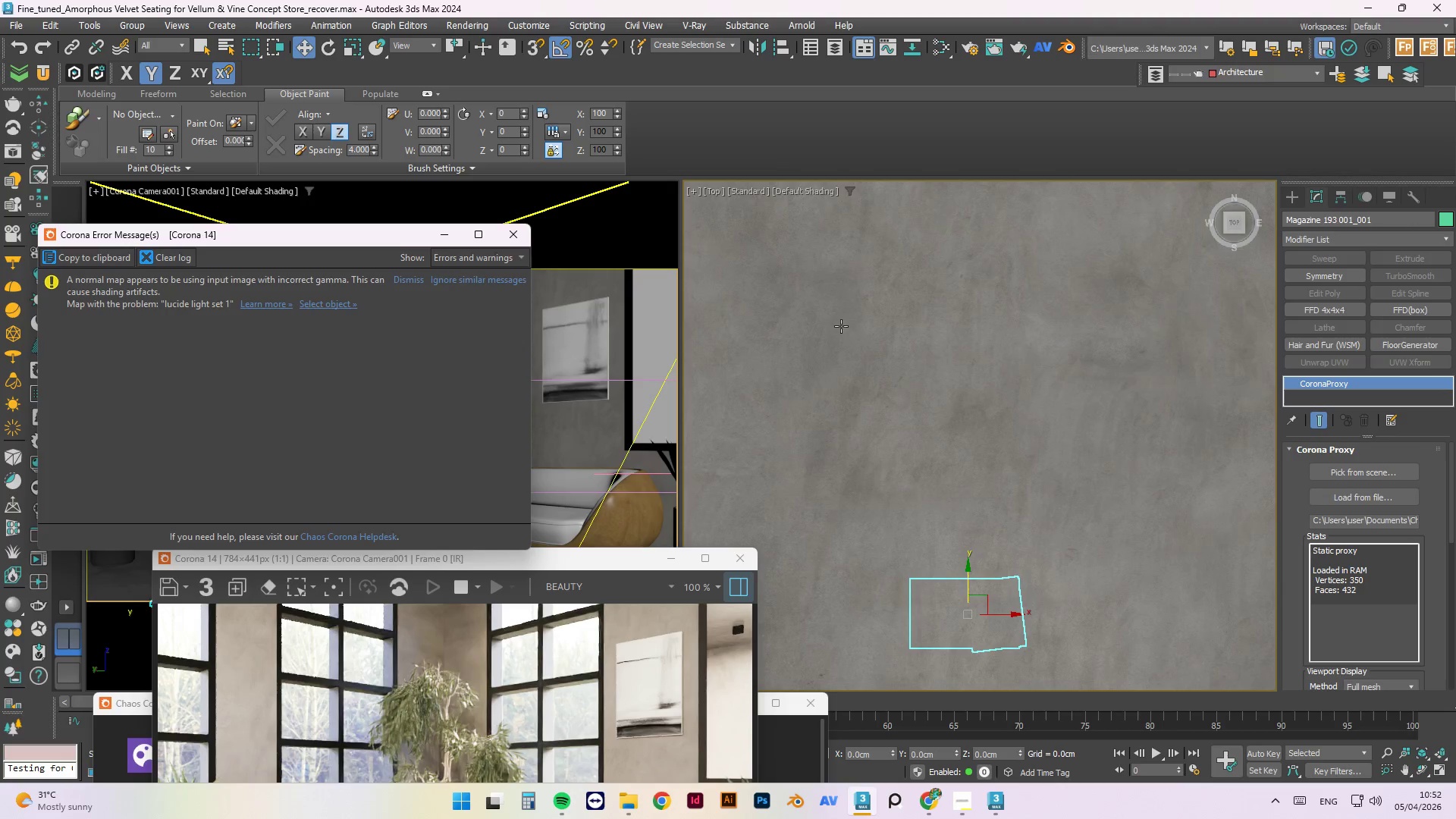 
key(F3)
 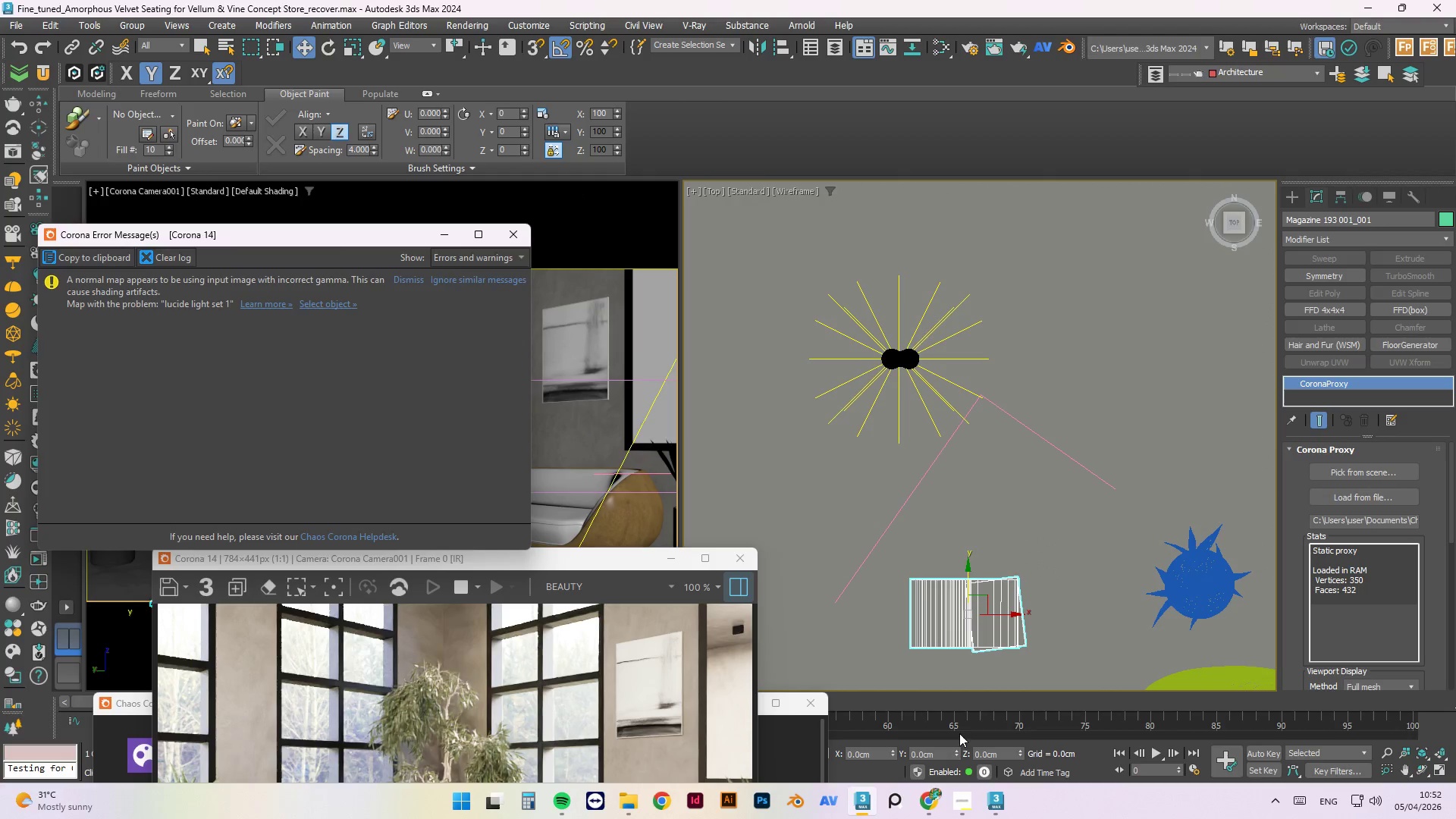 
wait(6.43)
 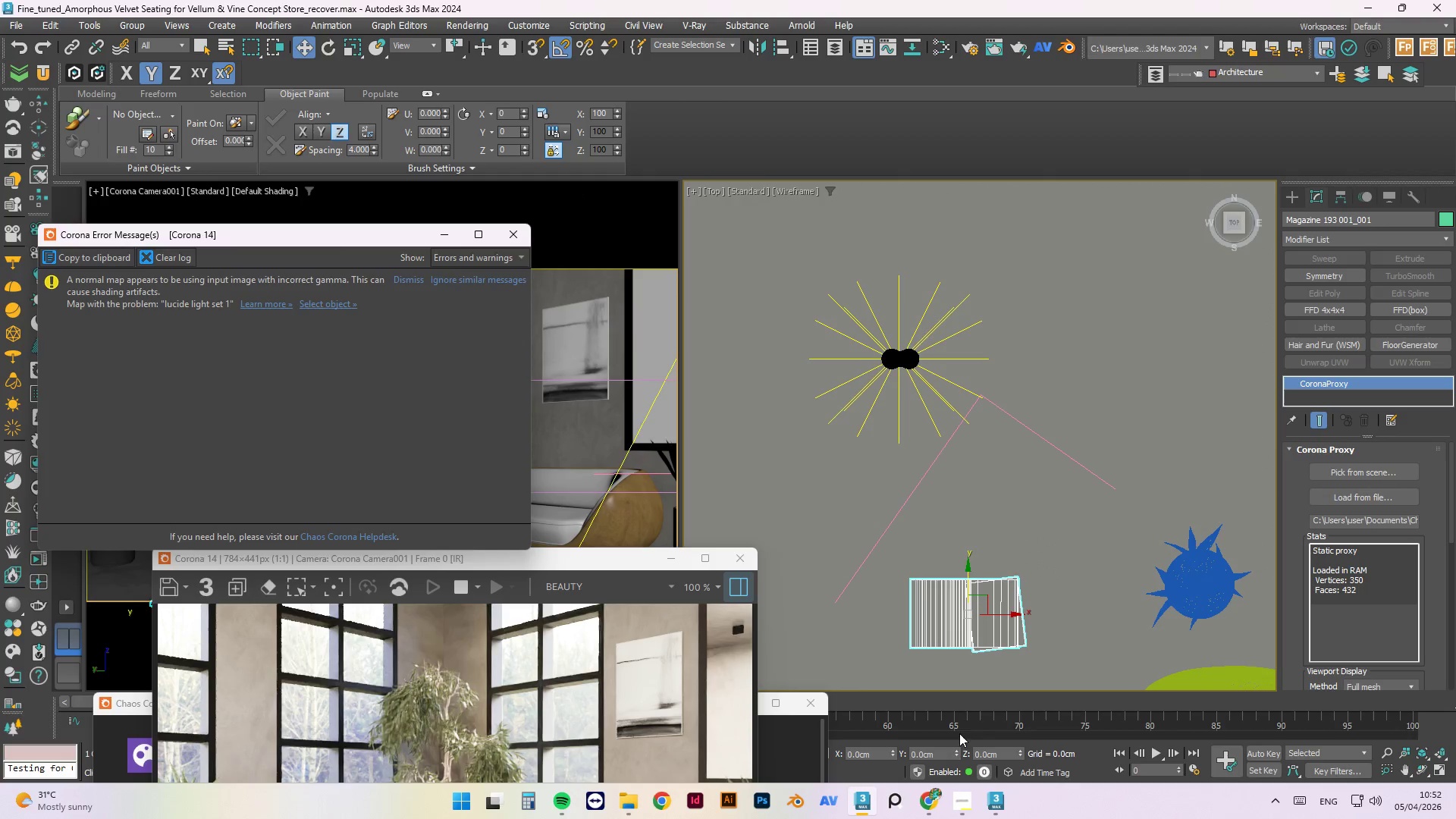 
mouse_move([959, 795])
 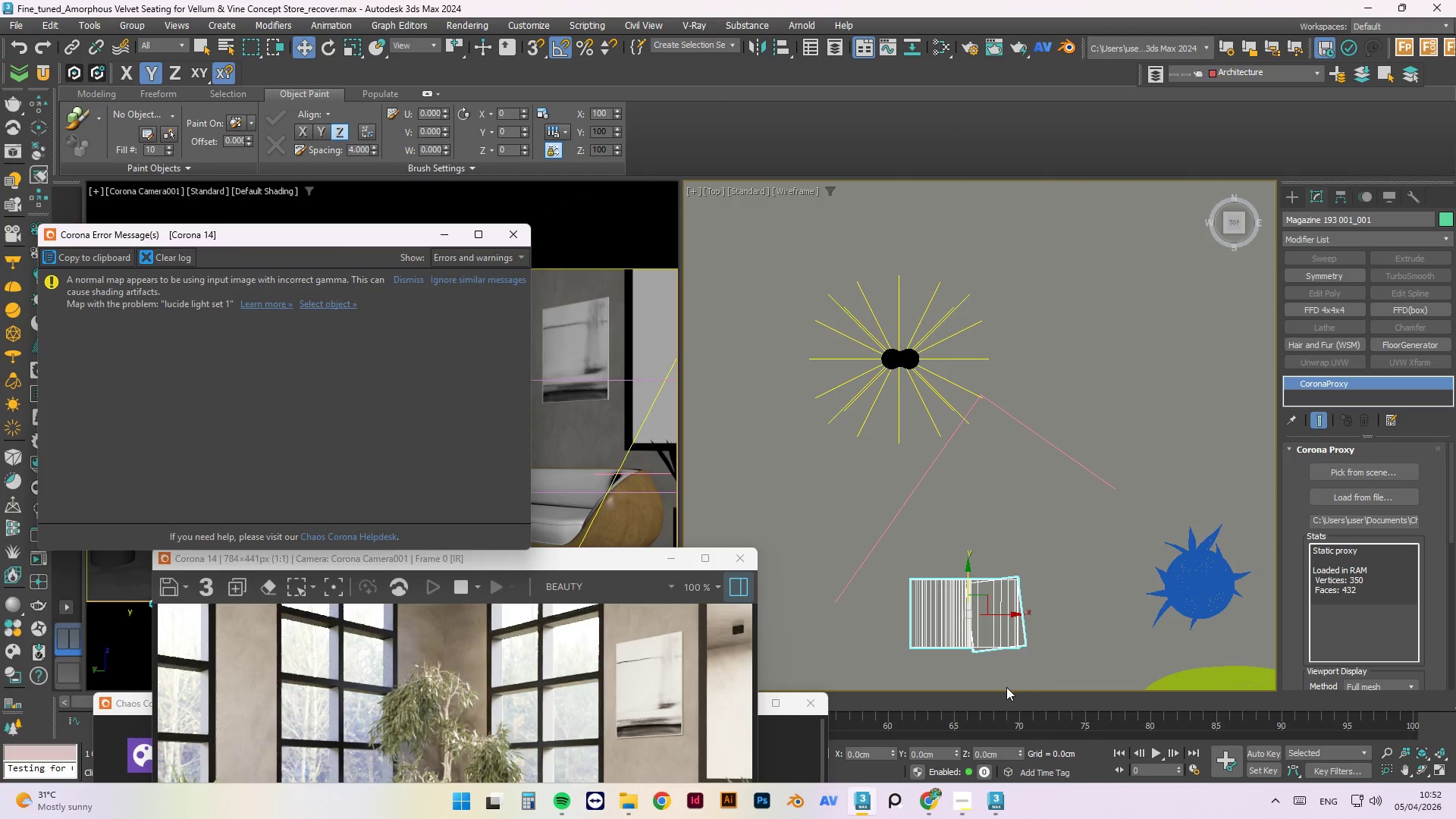 
scroll: coordinate [1004, 634], scroll_direction: up, amount: 2.0
 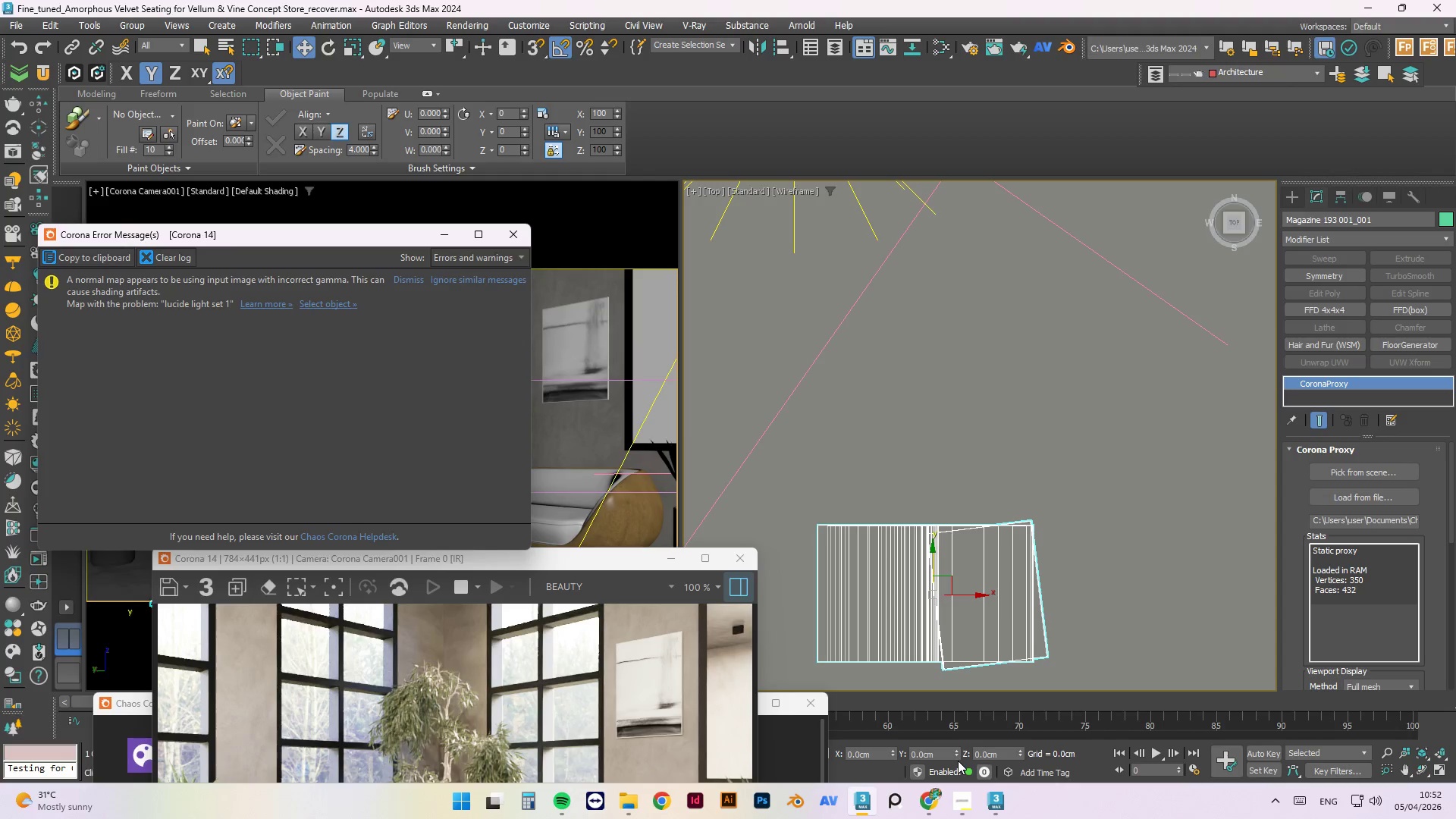 
scroll: coordinate [947, 411], scroll_direction: down, amount: 6.0
 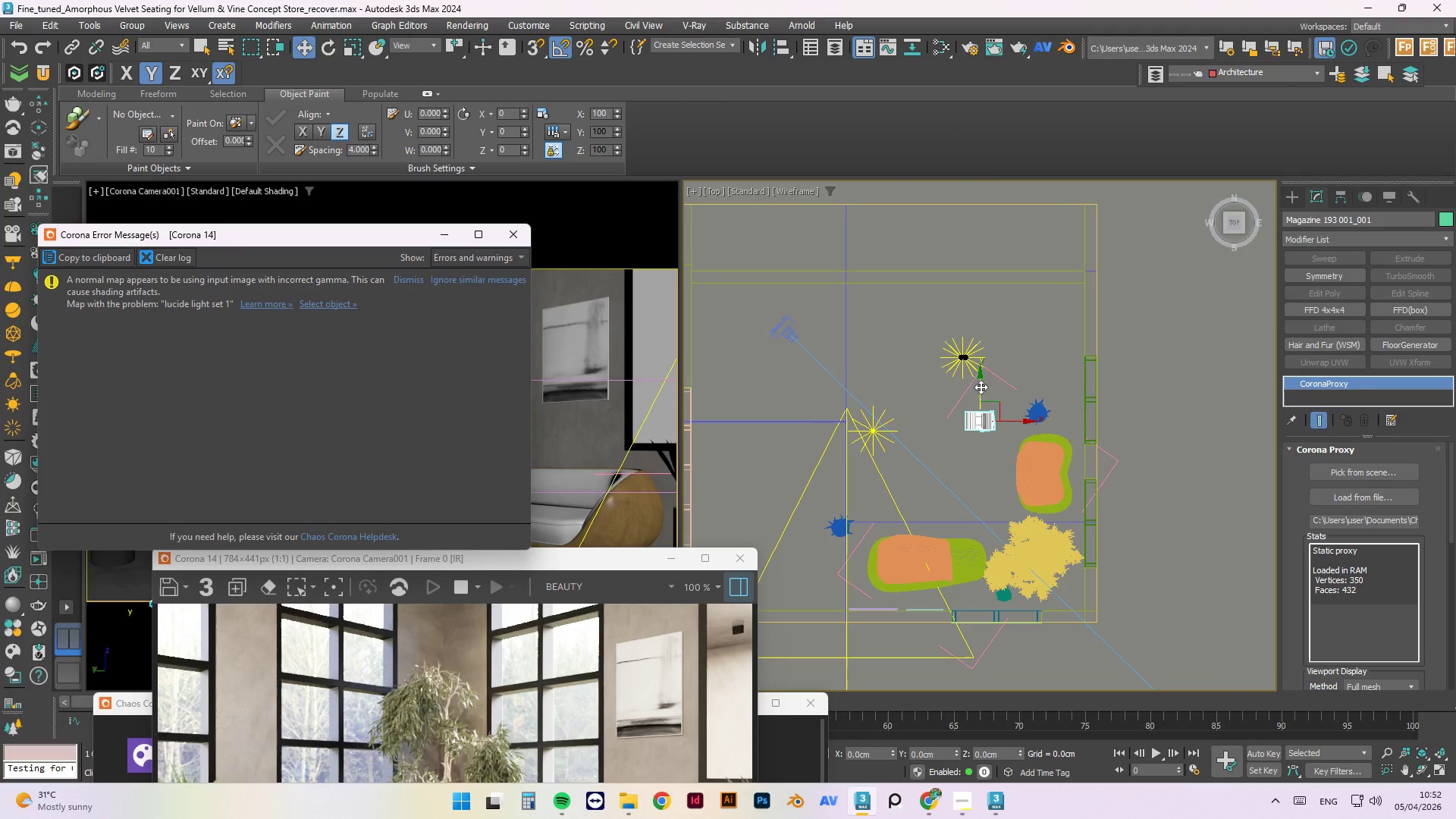 
left_click_drag(start_coordinate=[981, 384], to_coordinate=[975, 526])
 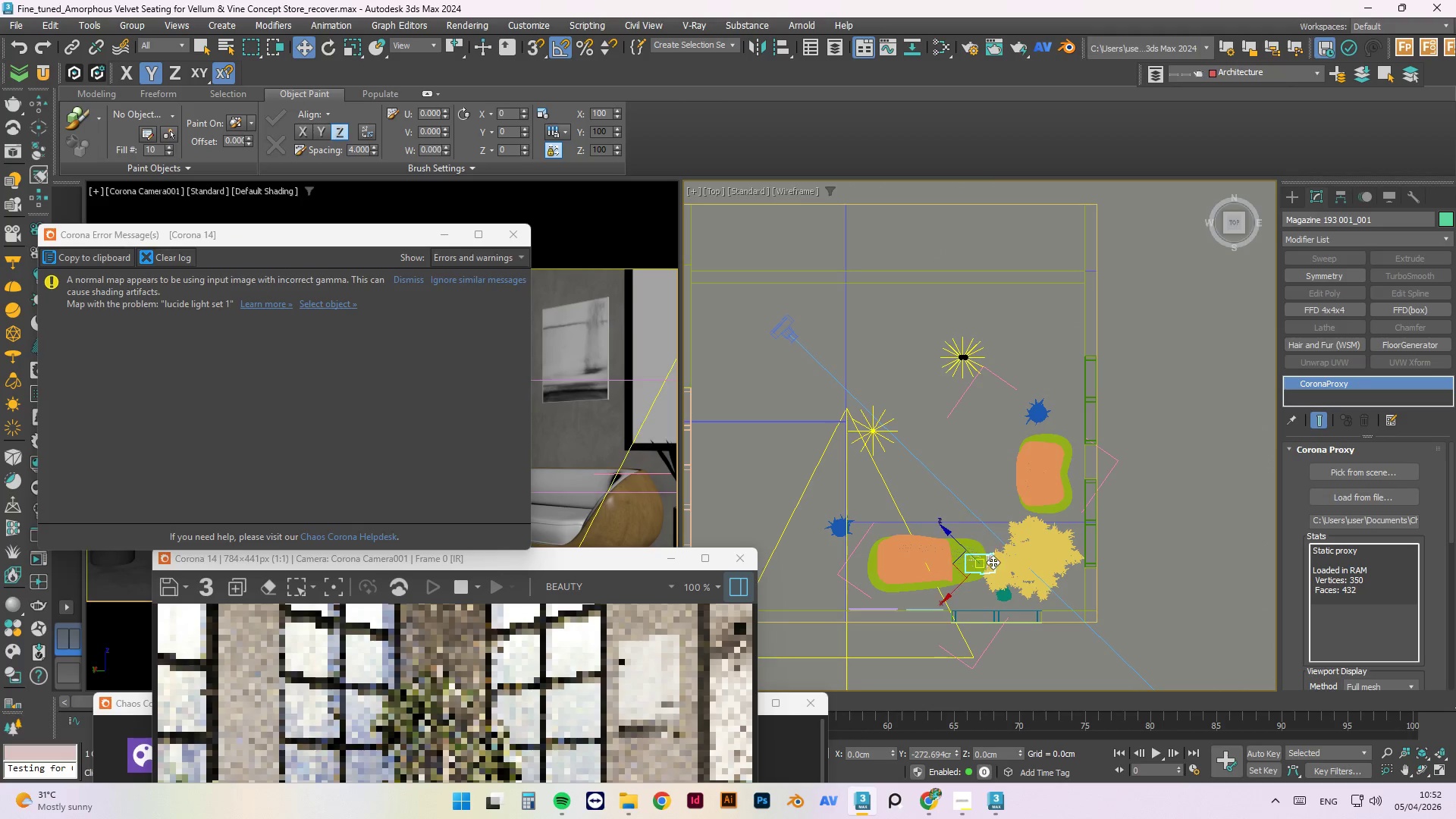 
scroll: coordinate [975, 575], scroll_direction: up, amount: 4.0
 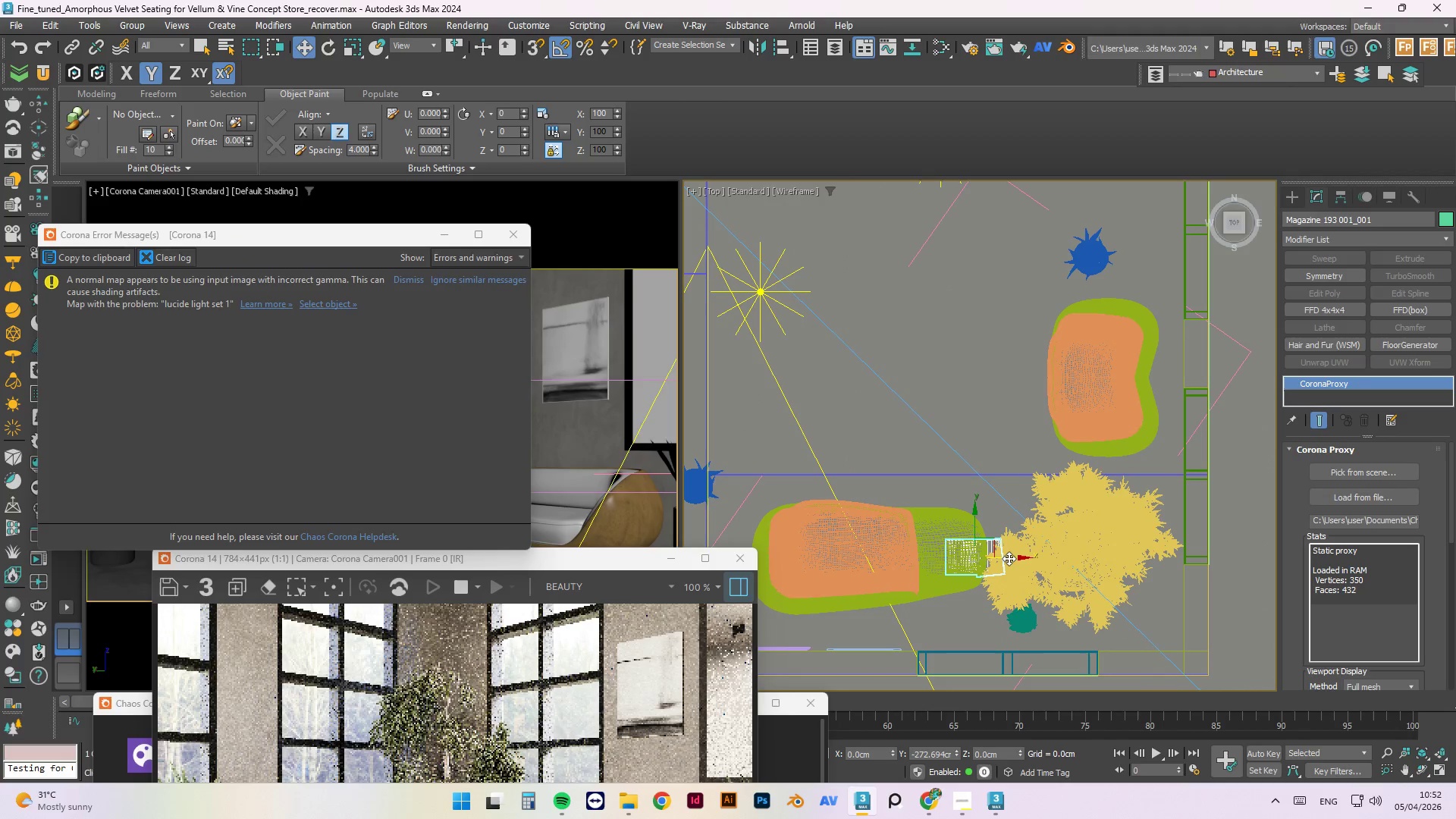 
left_click_drag(start_coordinate=[1009, 558], to_coordinate=[984, 559])
 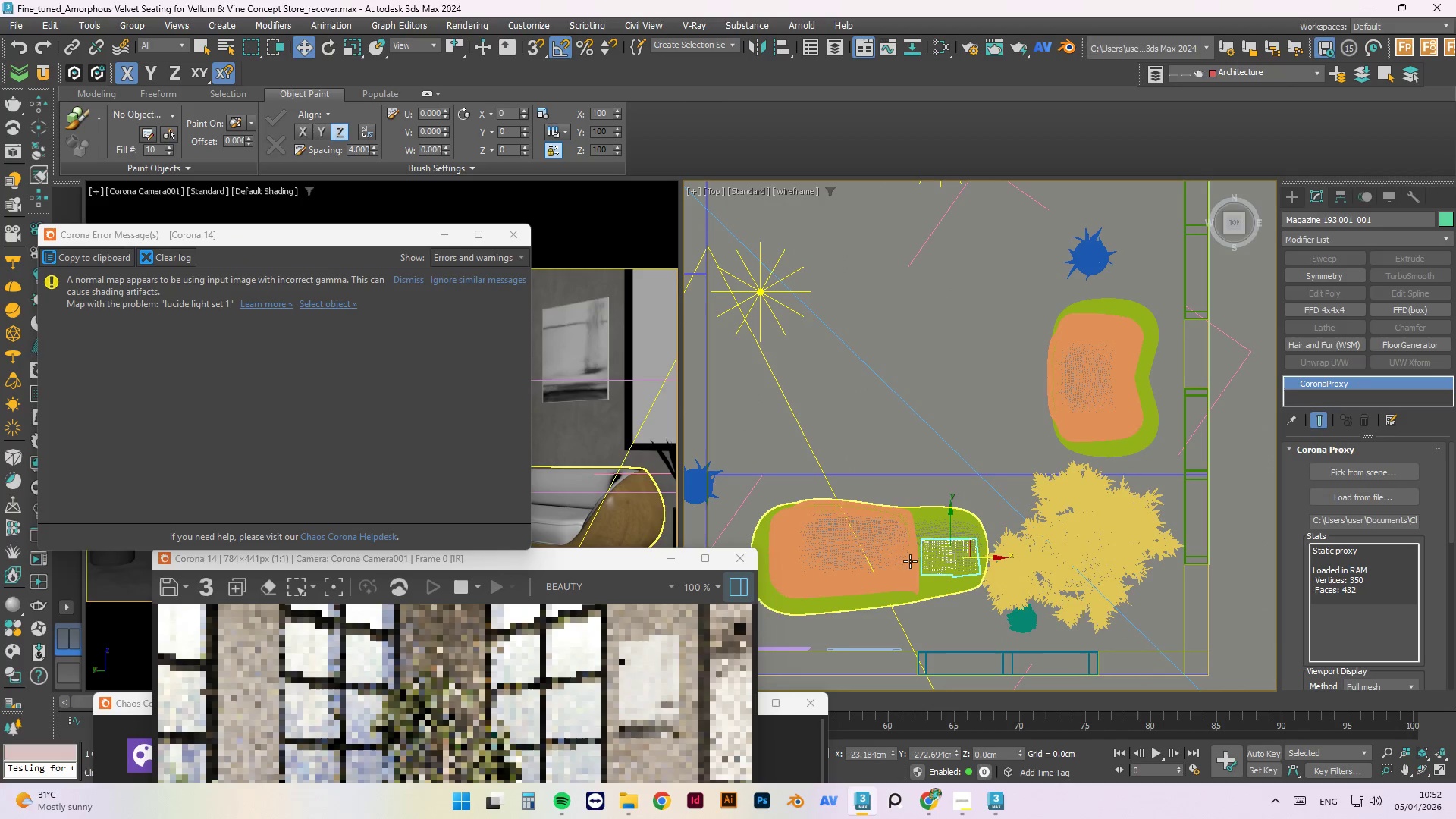 
hold_key(key=AltLeft, duration=1.42)
 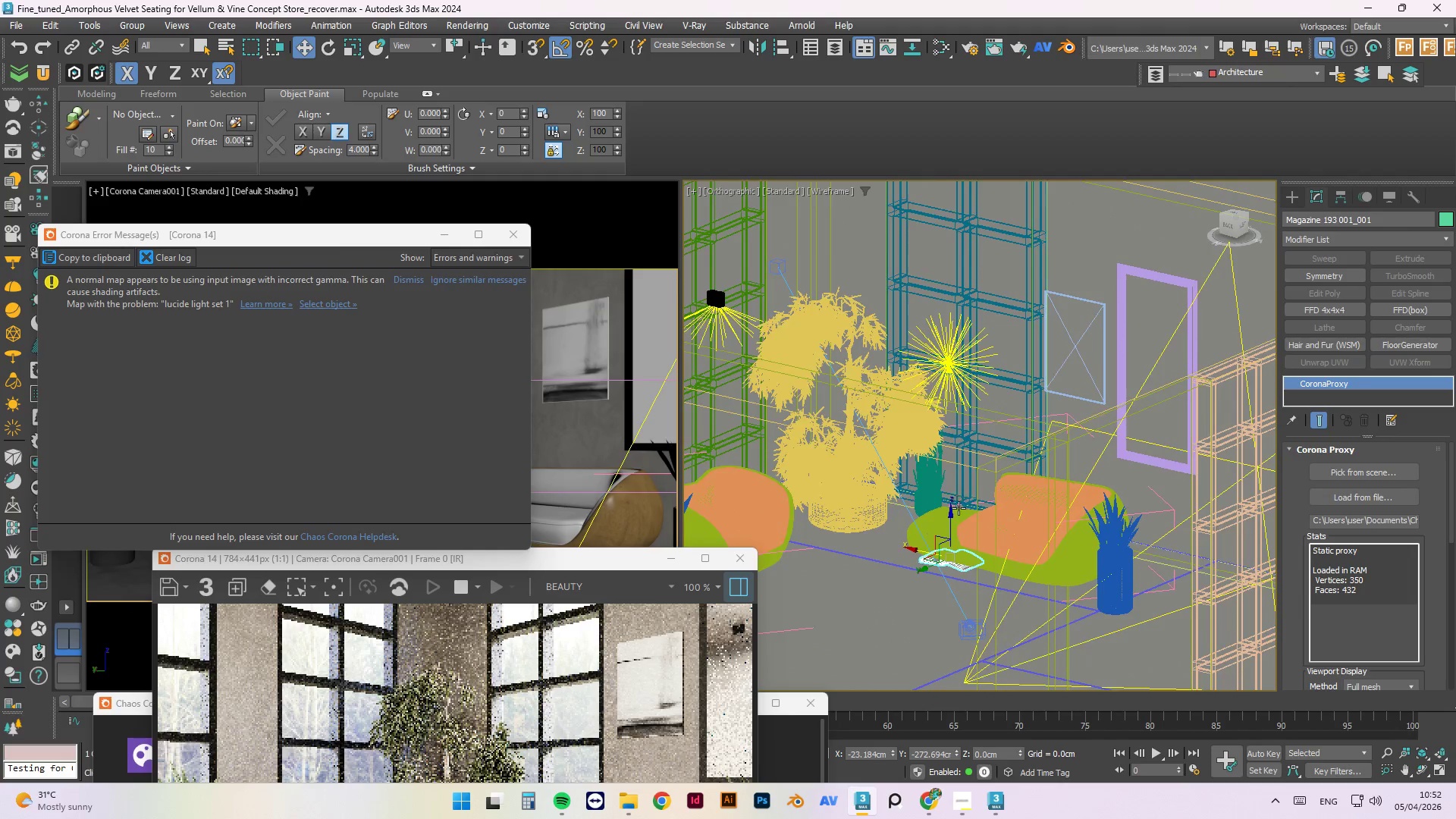 
scroll: coordinate [956, 528], scroll_direction: up, amount: 2.0
 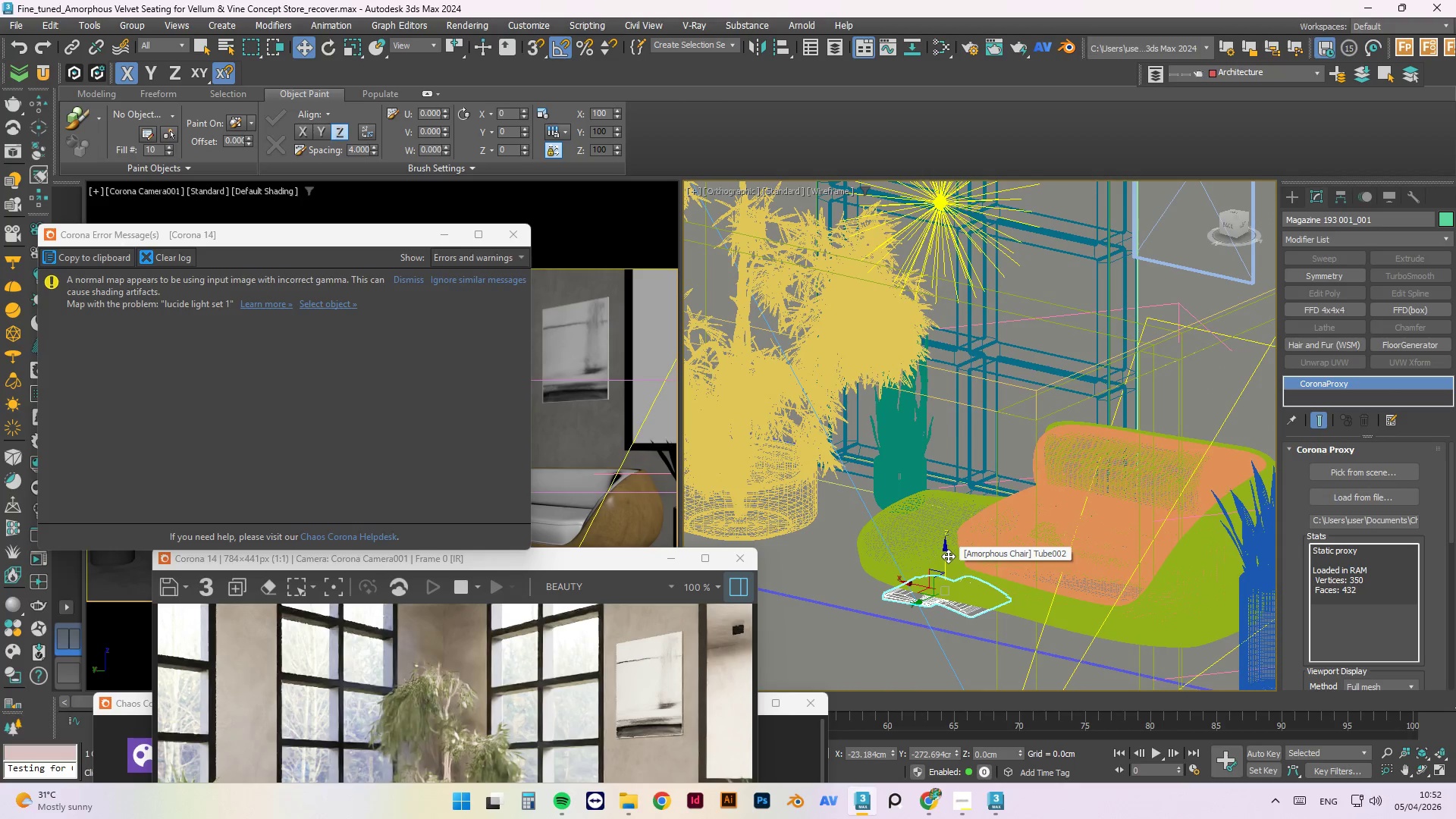 
key(L)
 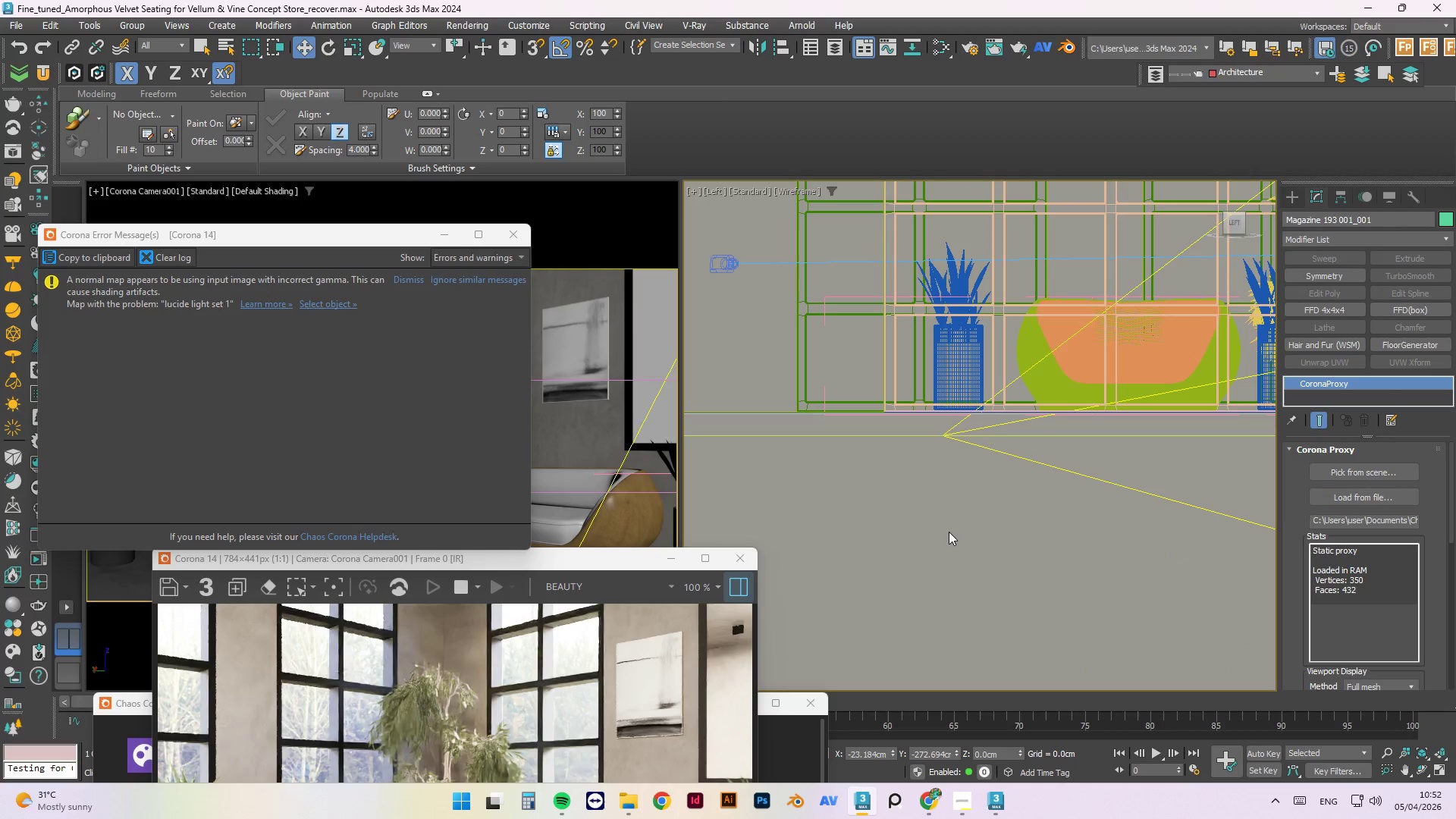 
scroll: coordinate [940, 497], scroll_direction: down, amount: 2.0
 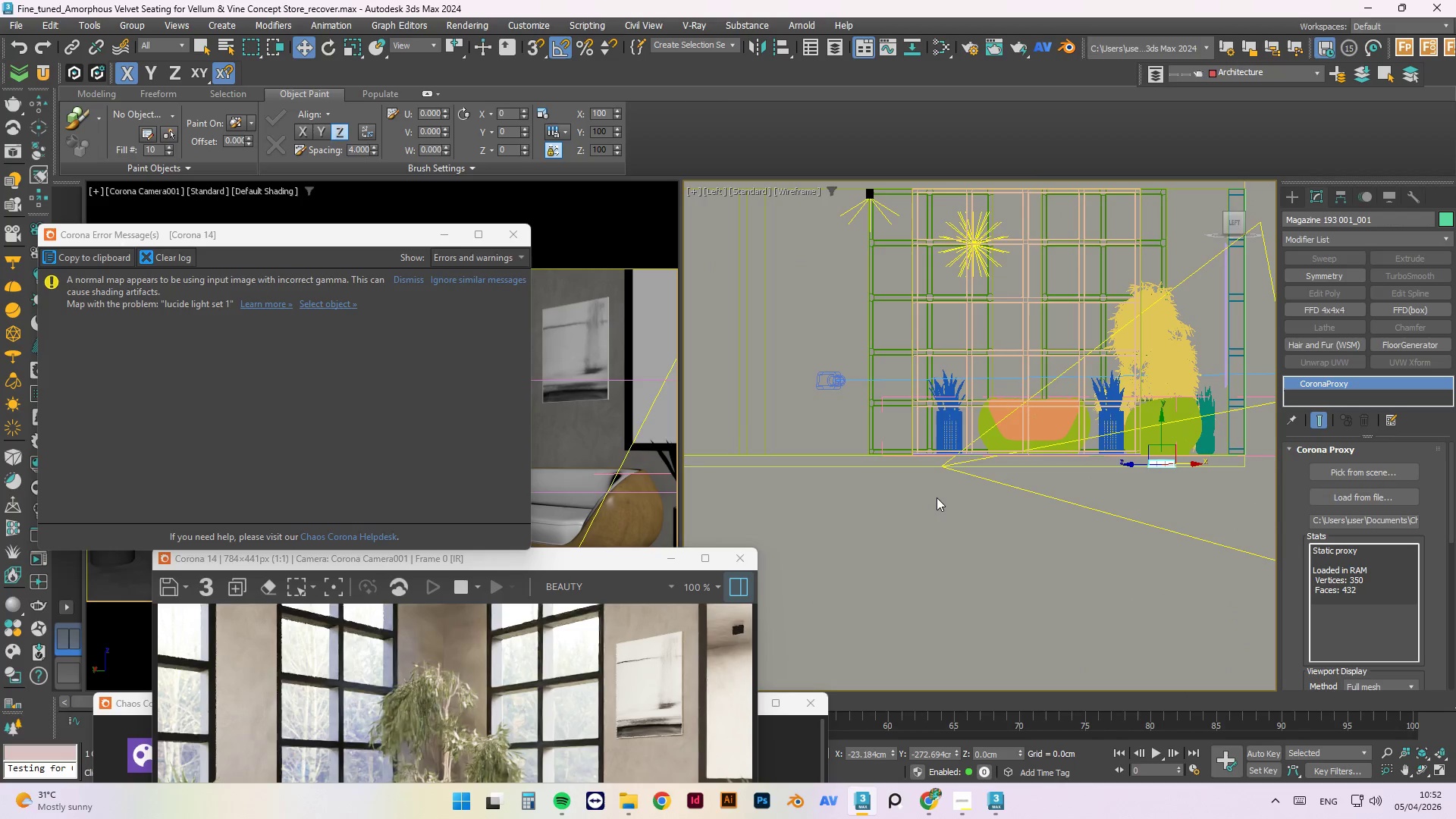 
type(fz)
 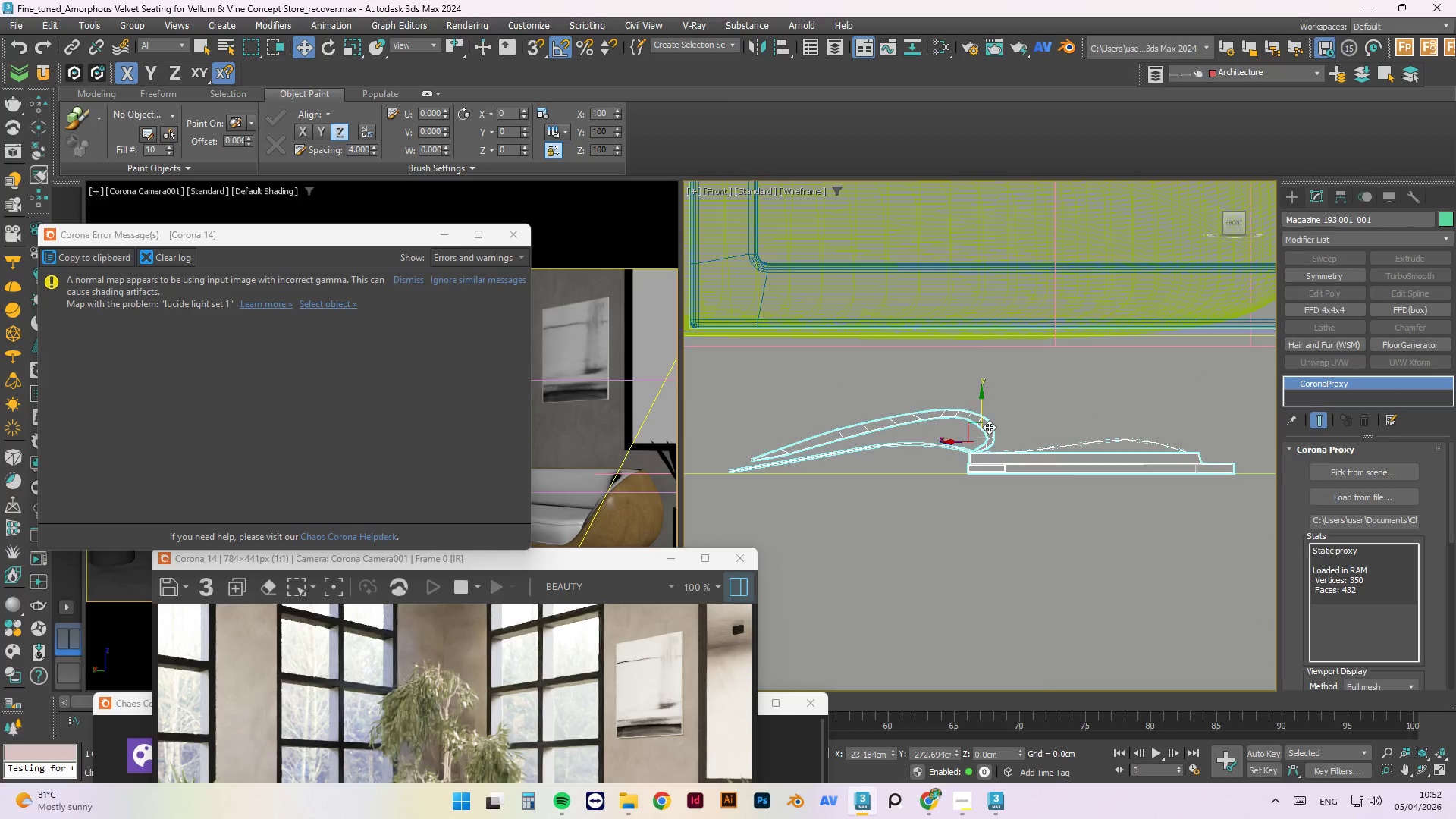 
scroll: coordinate [947, 546], scroll_direction: down, amount: 3.0
 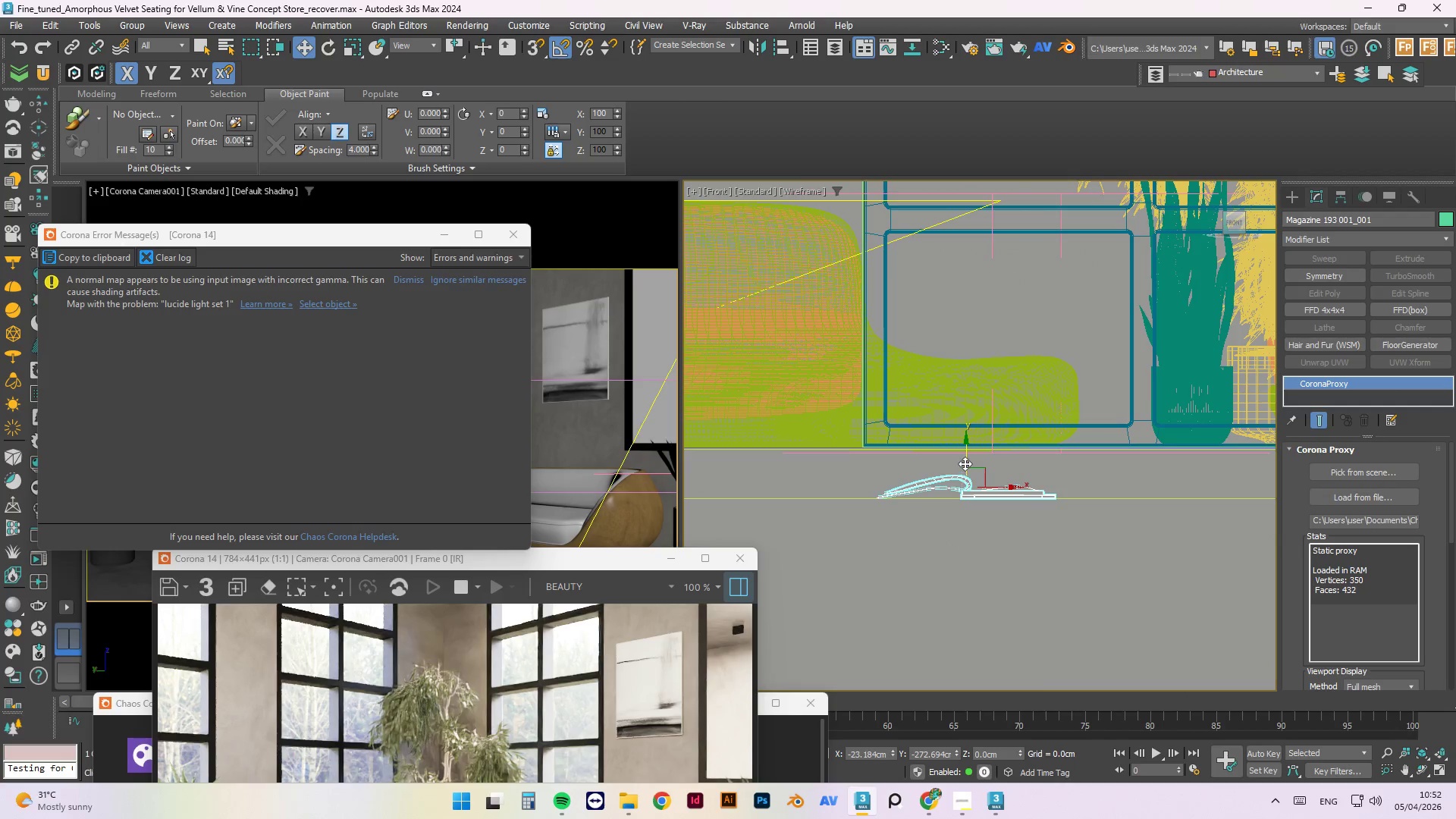 
left_click_drag(start_coordinate=[965, 461], to_coordinate=[971, 321])
 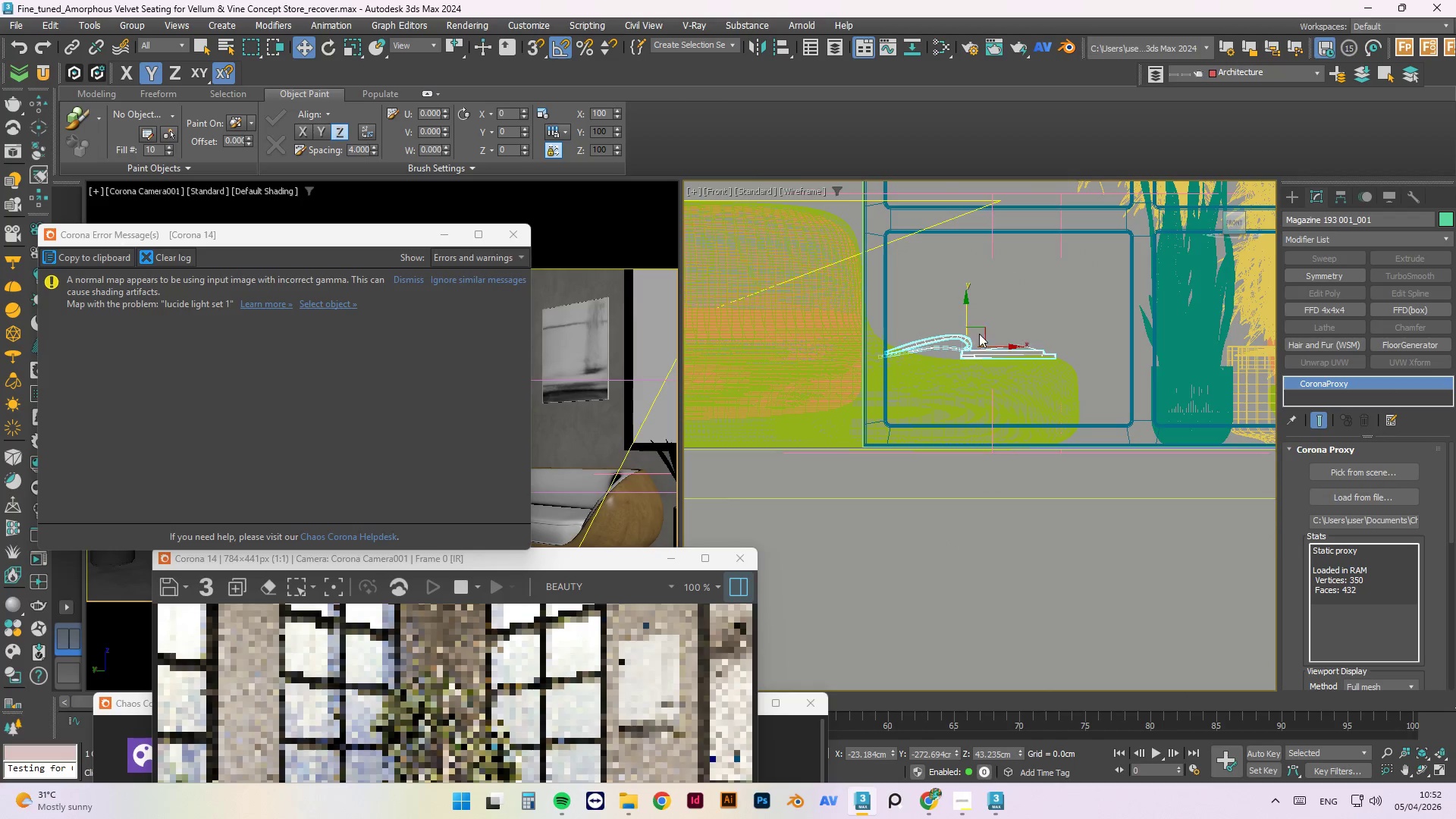 
scroll: coordinate [978, 337], scroll_direction: up, amount: 2.0
 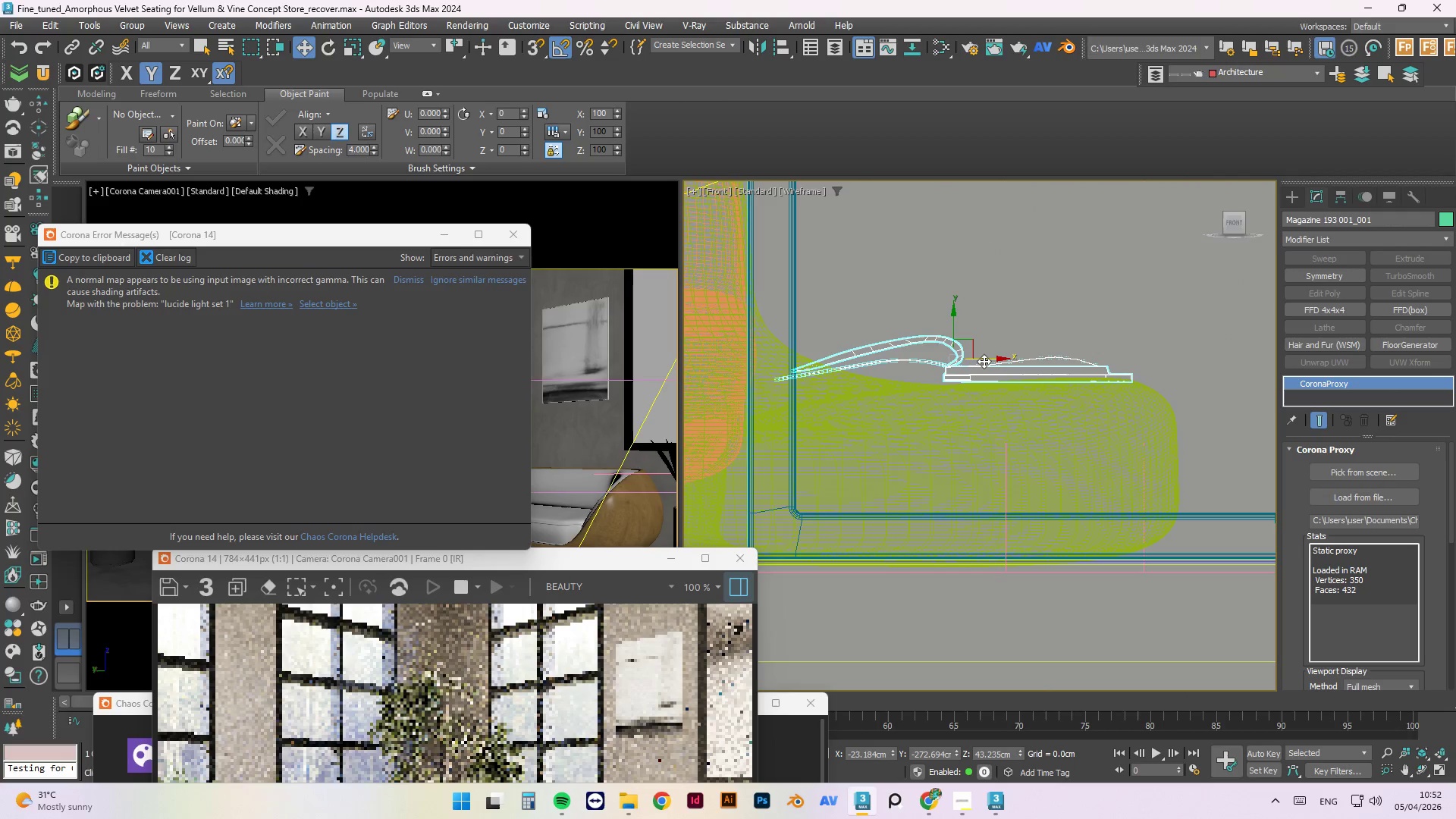 
left_click_drag(start_coordinate=[984, 361], to_coordinate=[1004, 361])
 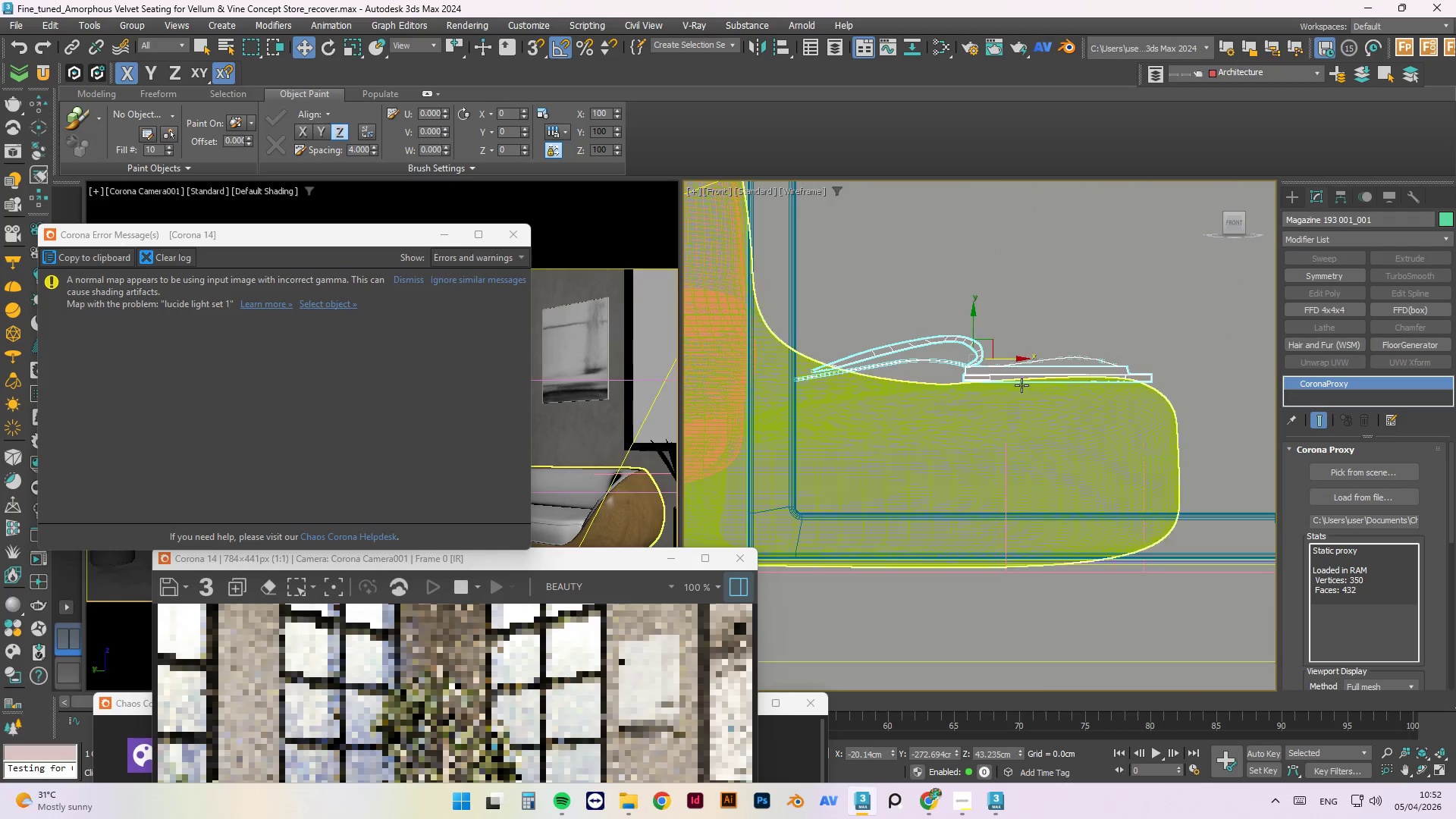 
scroll: coordinate [1029, 375], scroll_direction: up, amount: 1.0
 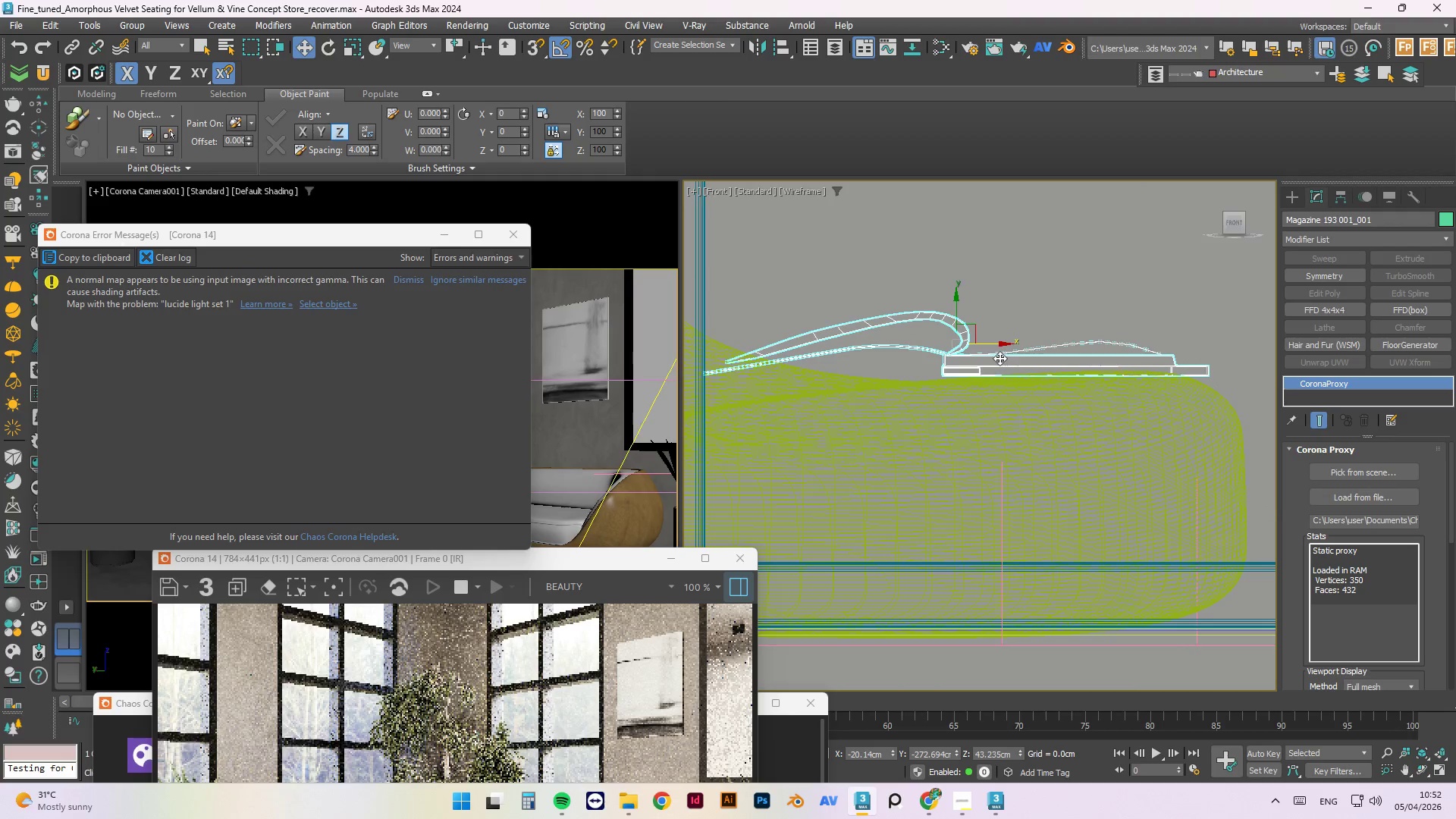 
hold_key(key=AltLeft, duration=1.52)
 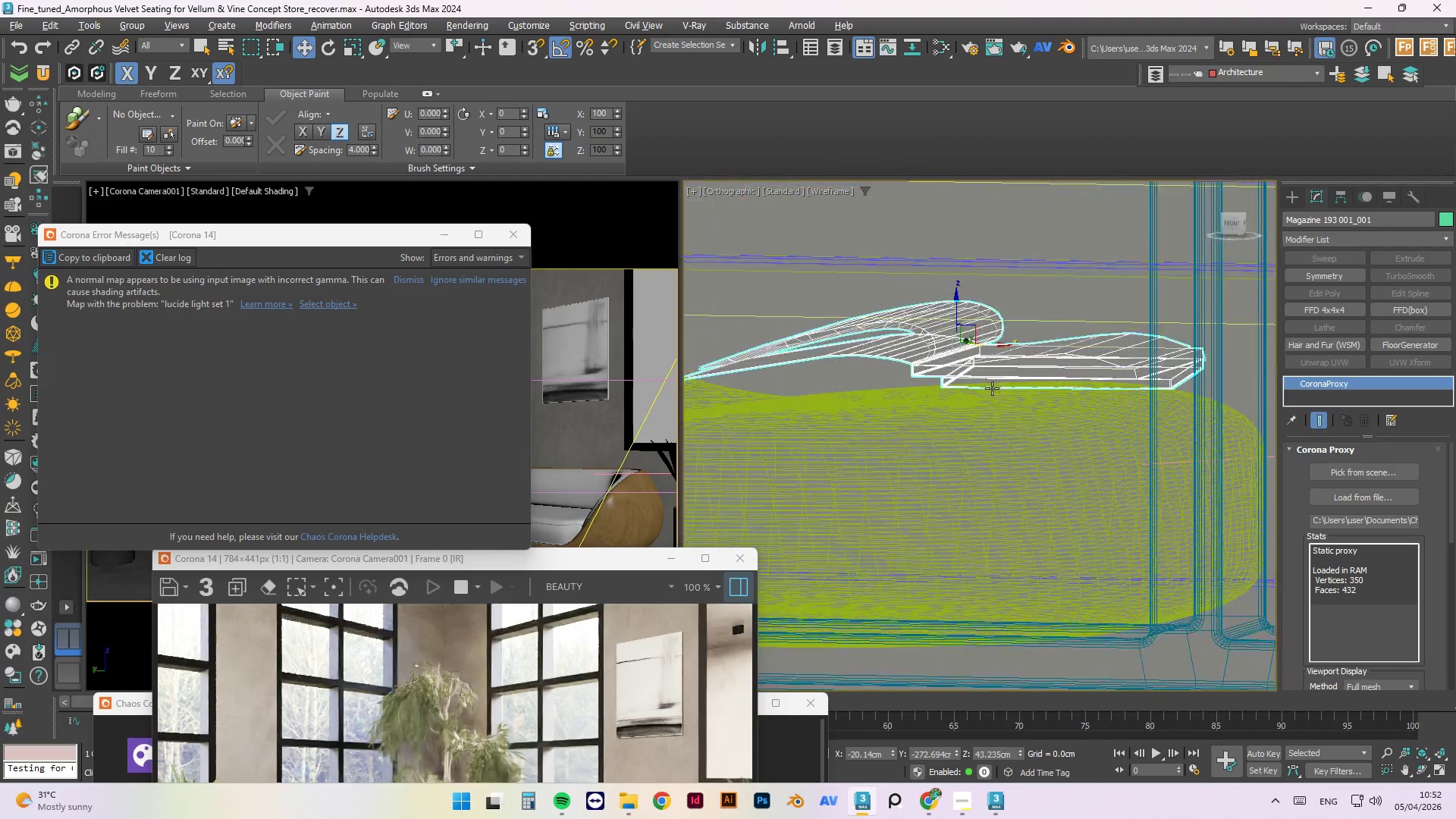 
hold_key(key=AltLeft, duration=1.5)
 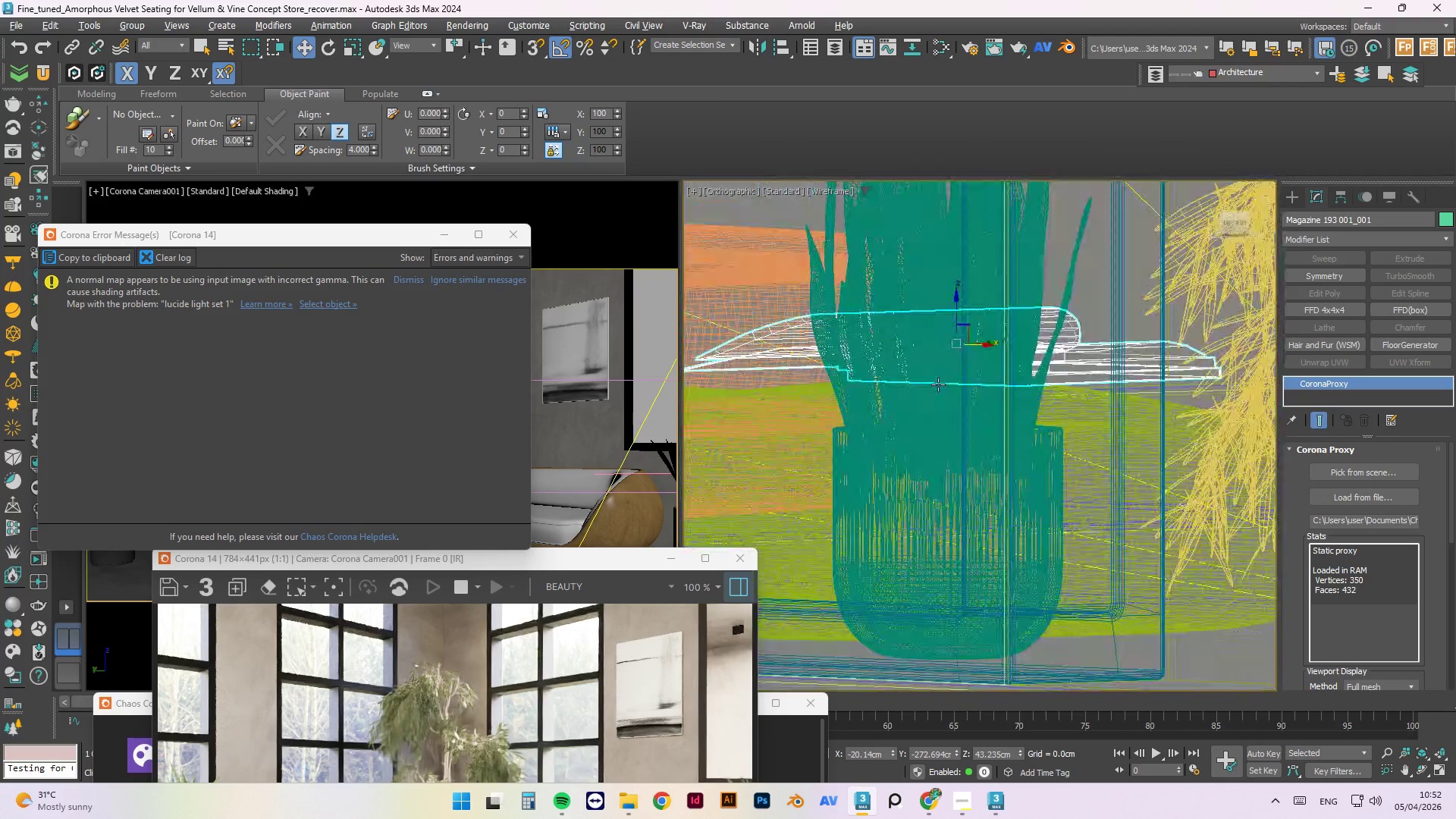 
hold_key(key=AltLeft, duration=1.51)
 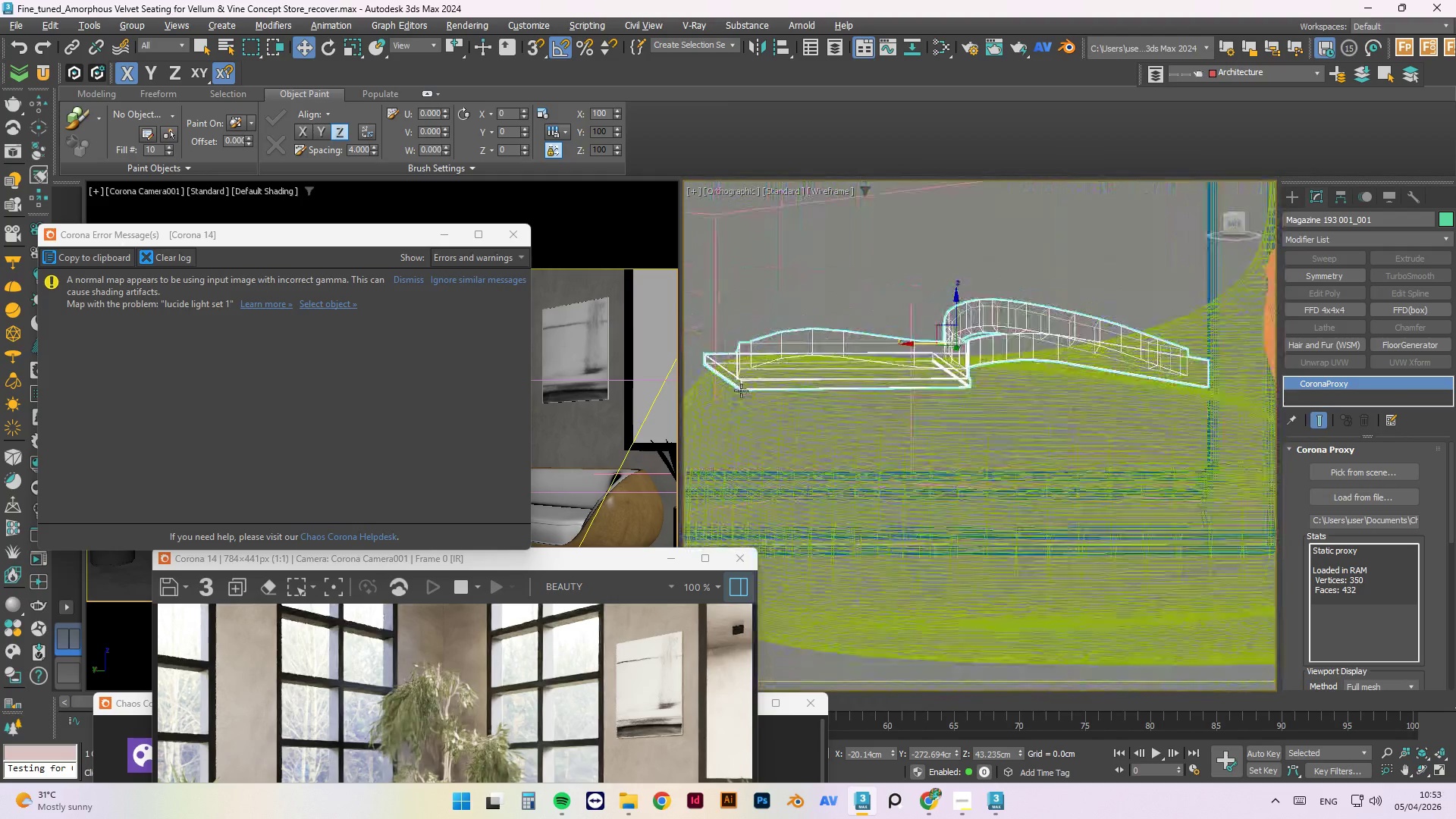 
hold_key(key=AltLeft, duration=1.52)
 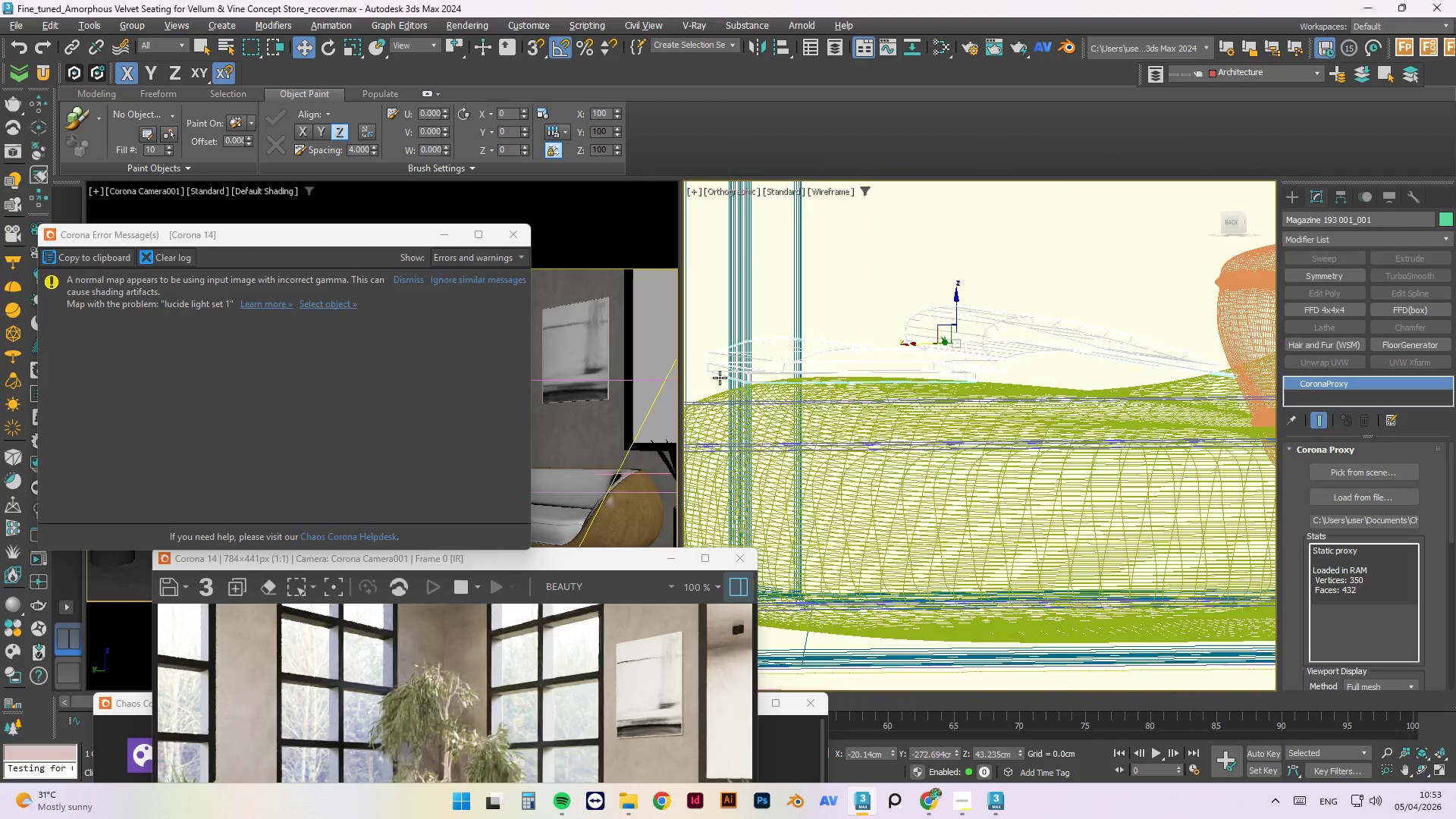 
hold_key(key=AltLeft, duration=1.53)
 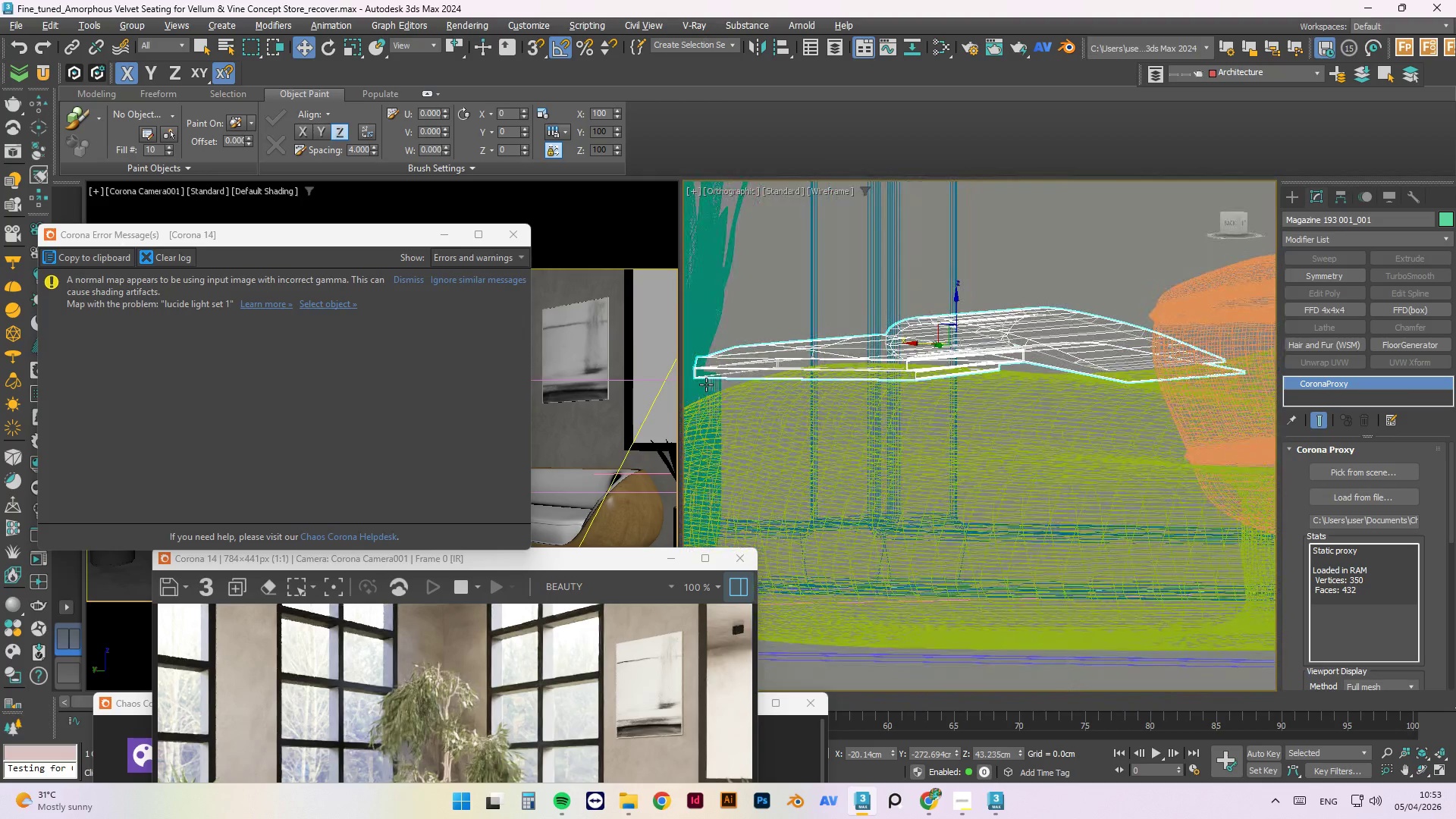 
hold_key(key=AltLeft, duration=0.91)
 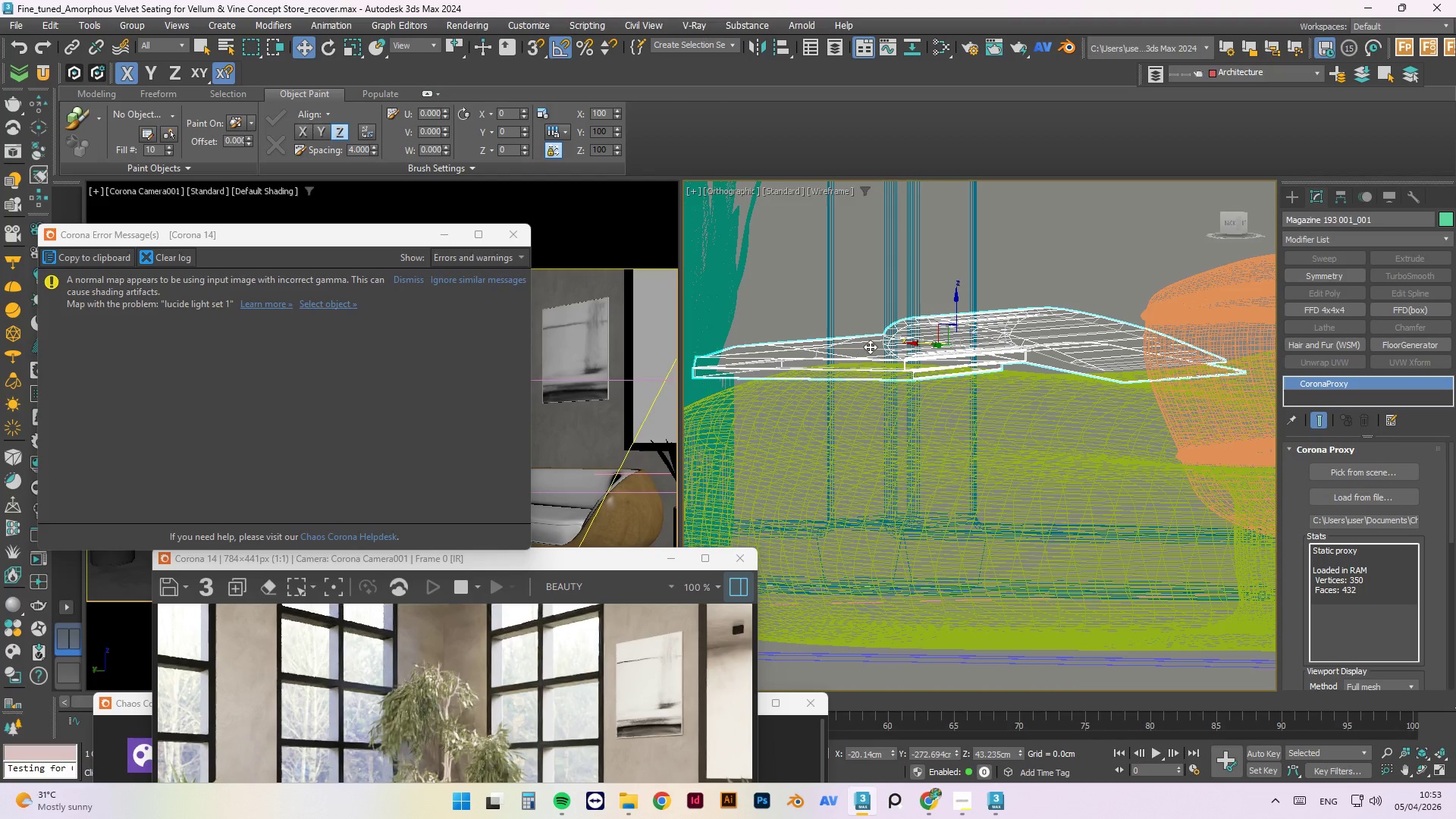 
key(E)
 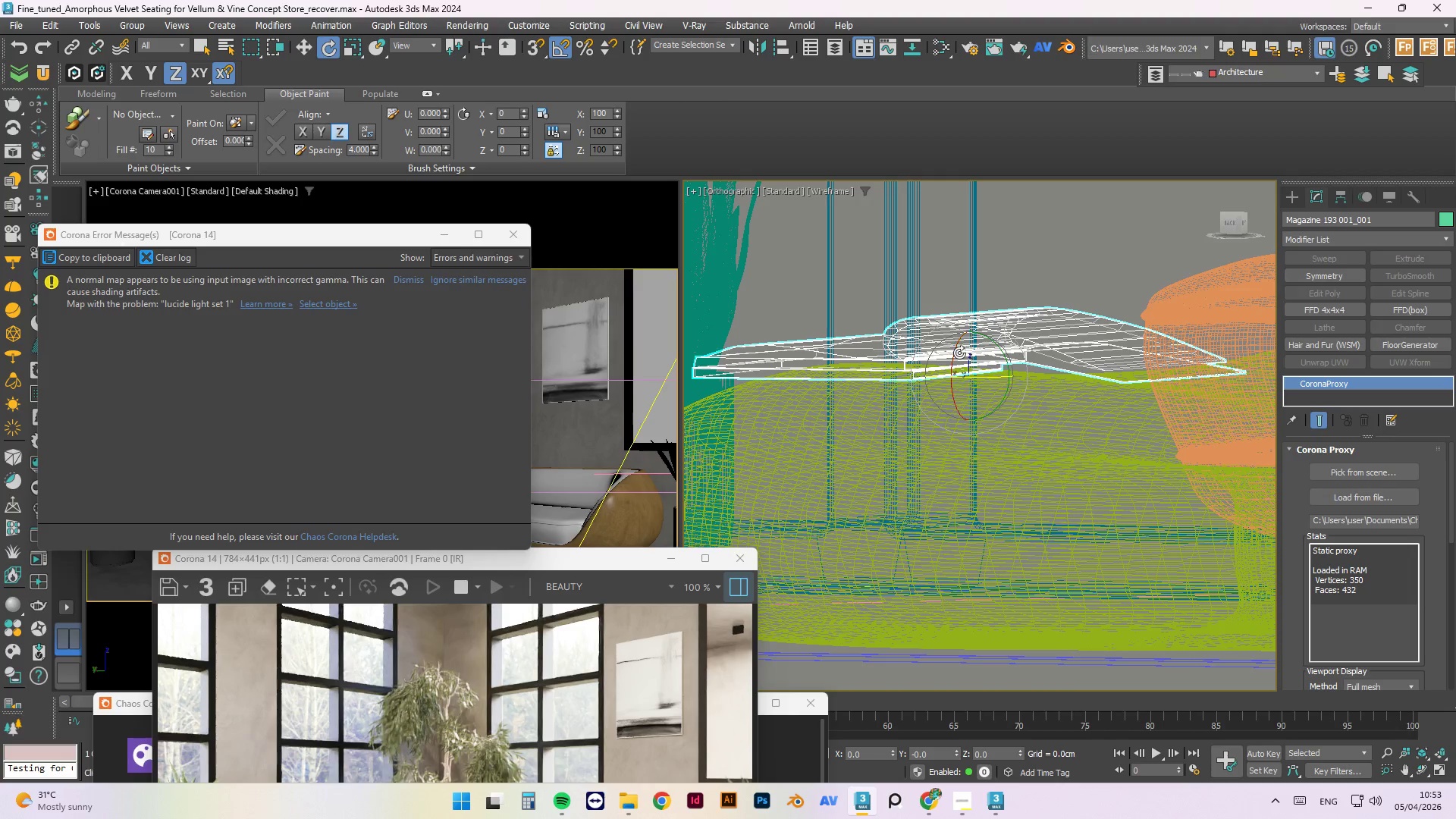 
left_click_drag(start_coordinate=[959, 353], to_coordinate=[955, 356])
 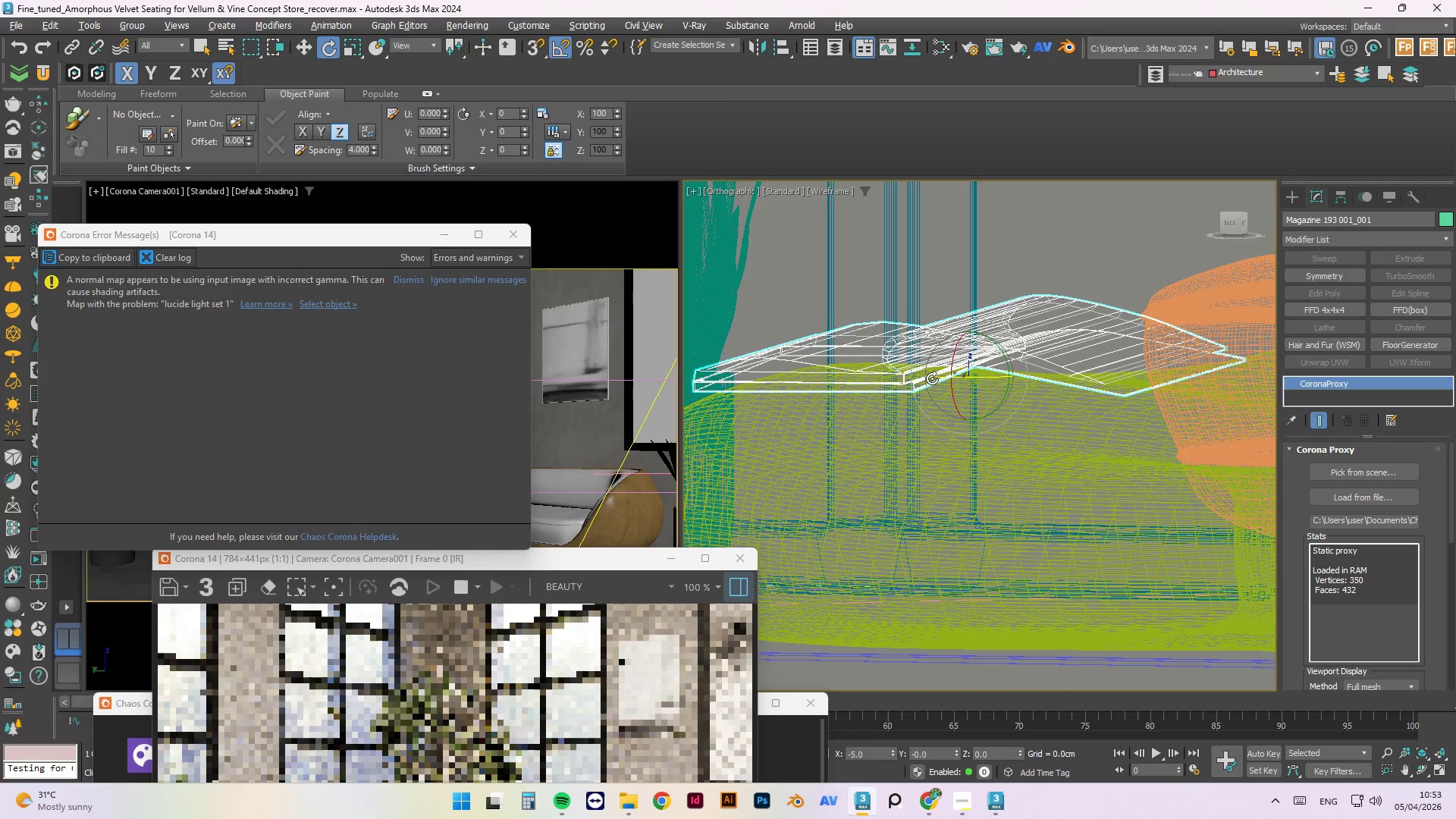 
hold_key(key=AltLeft, duration=1.5)
 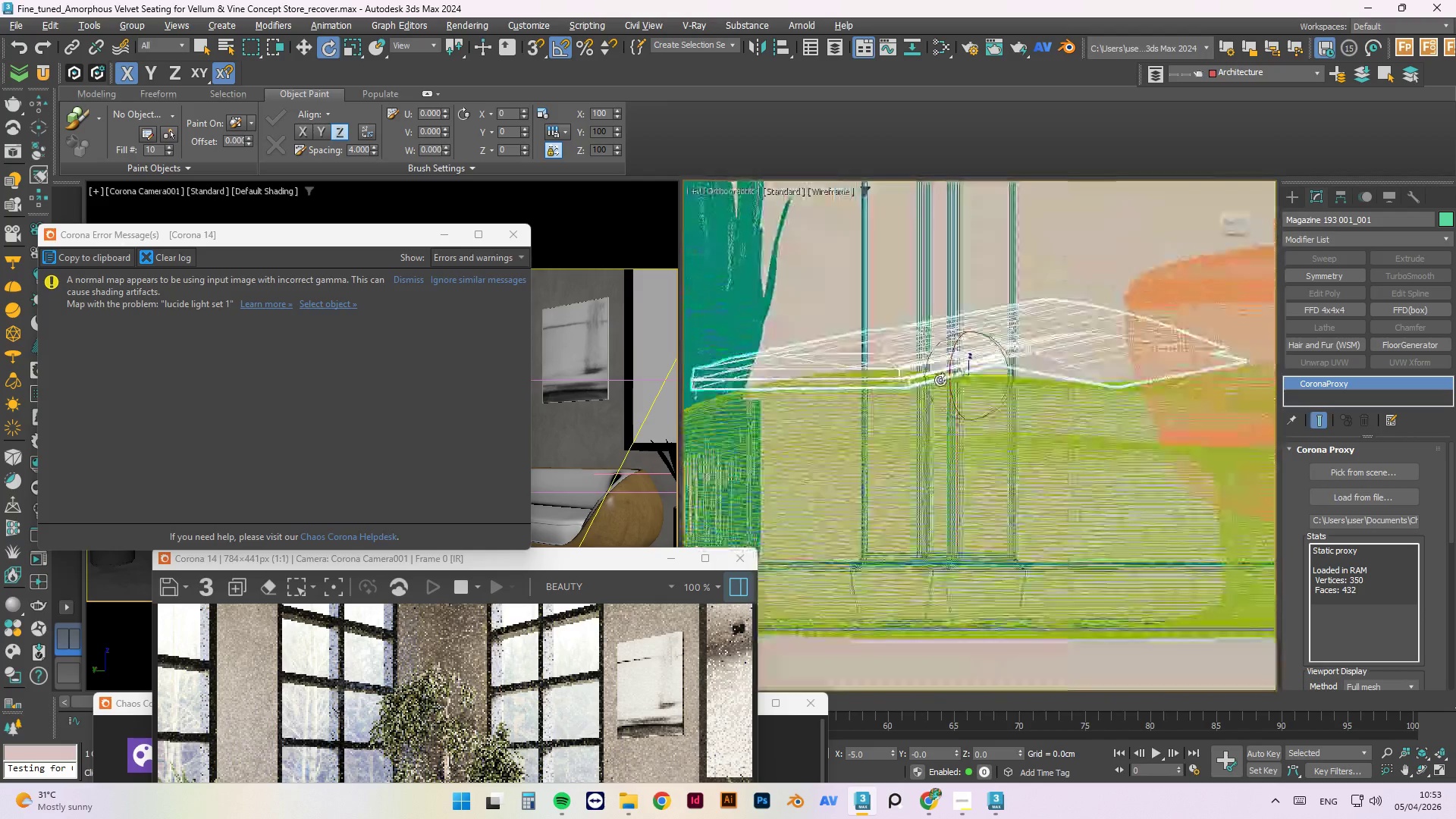 
hold_key(key=AltLeft, duration=0.97)
 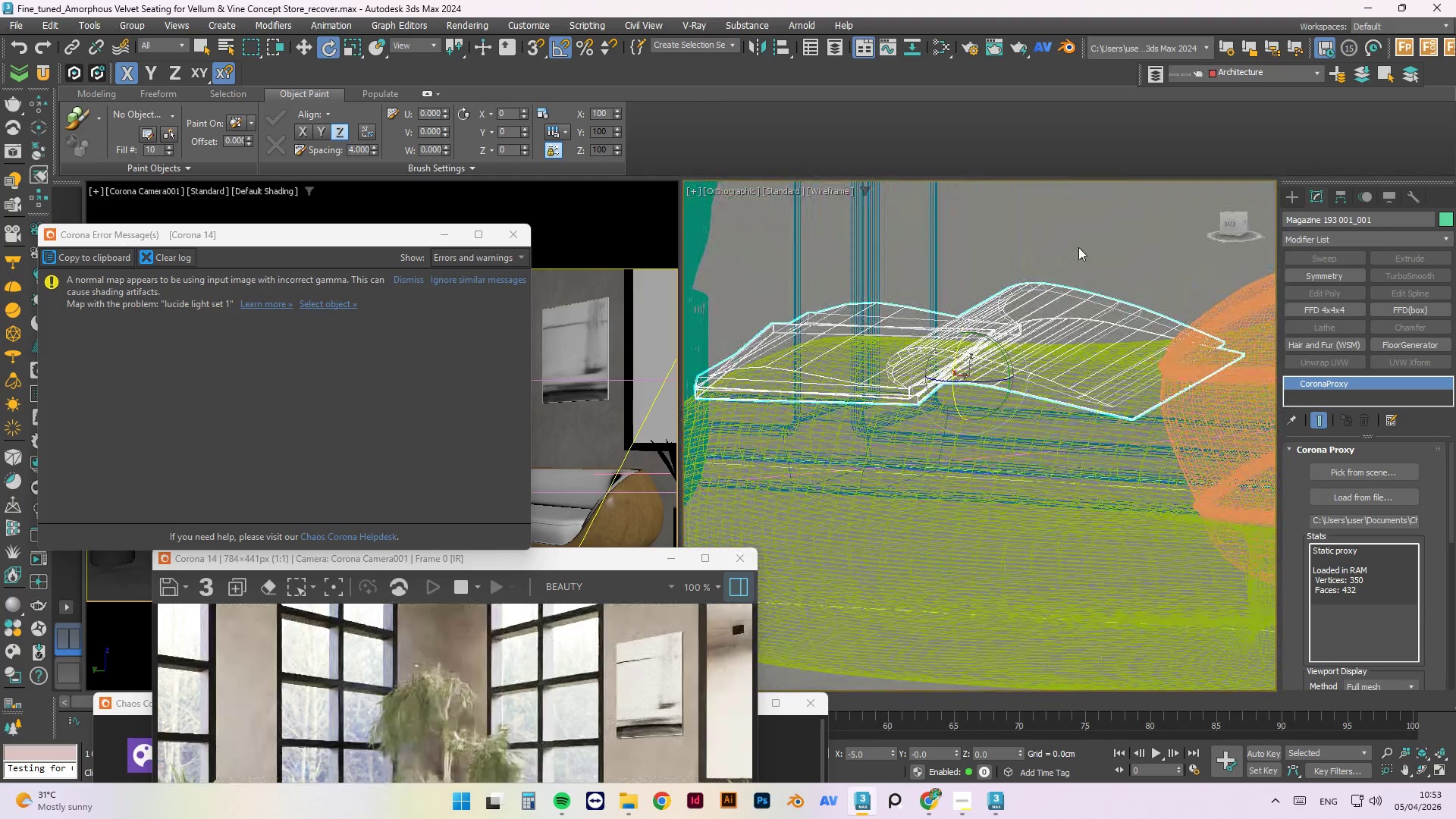 
left_click([1078, 247])
 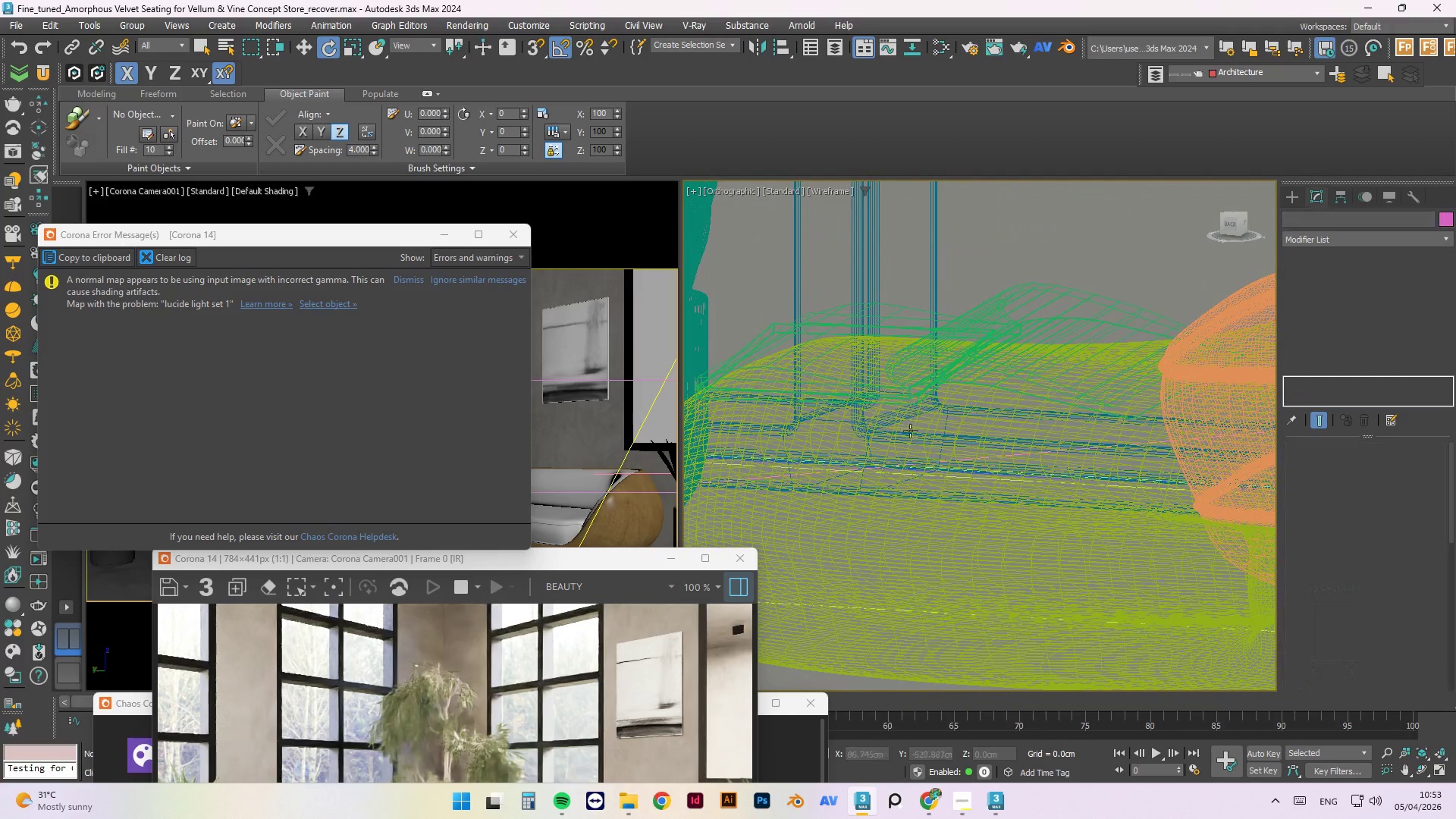 
scroll: coordinate [908, 440], scroll_direction: down, amount: 2.0
 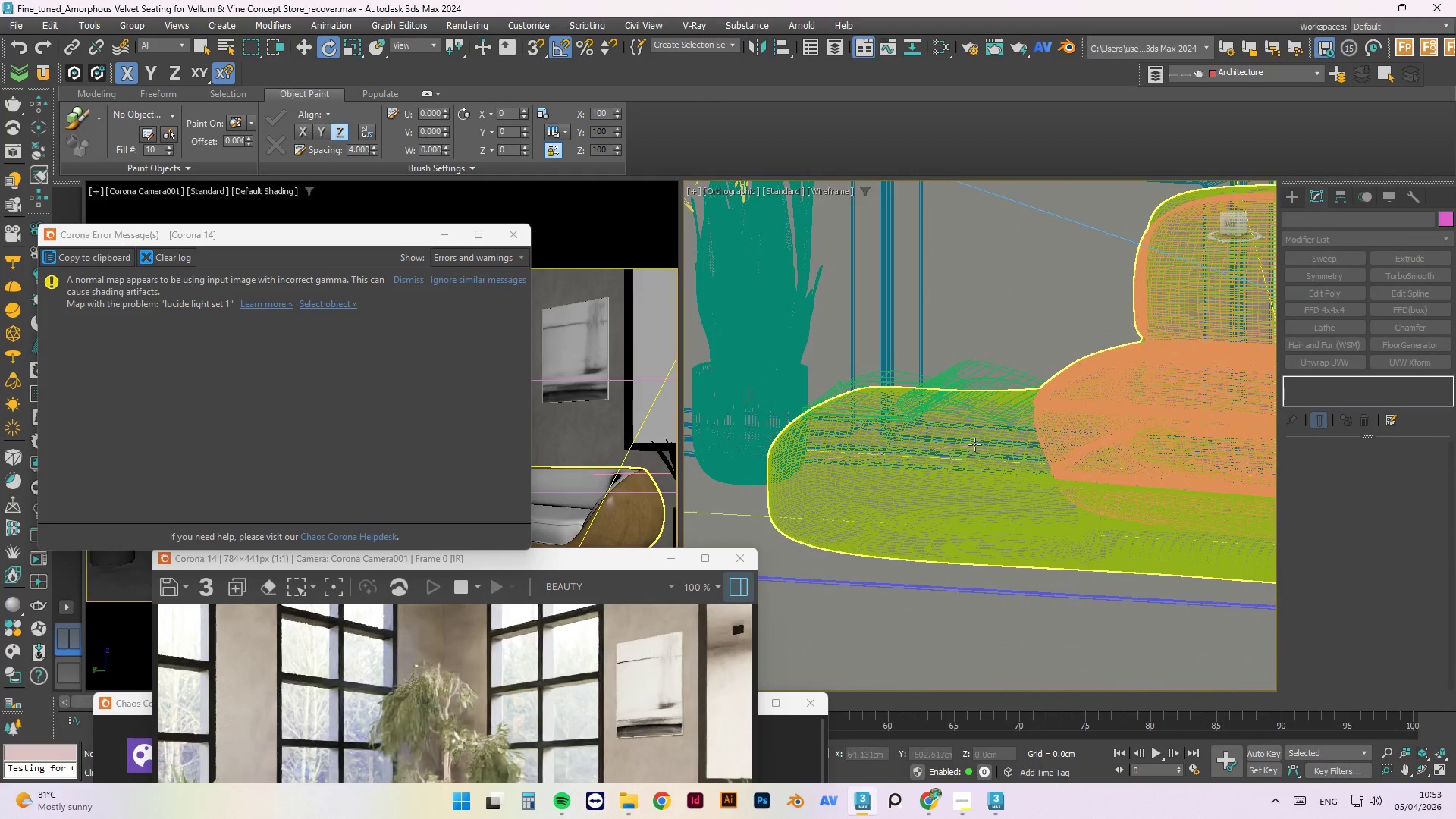 
key(F3)
 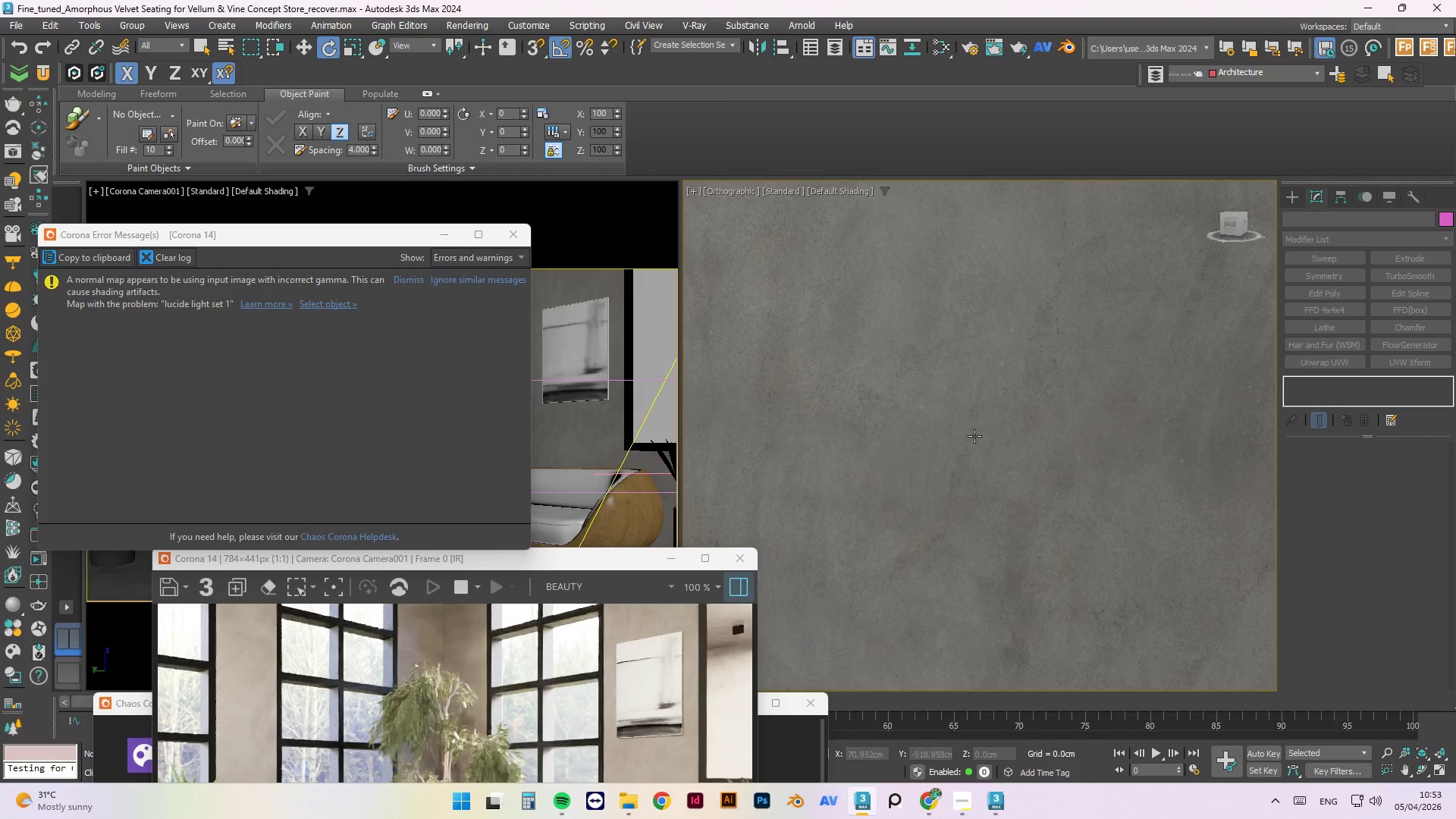 
key(F3)
 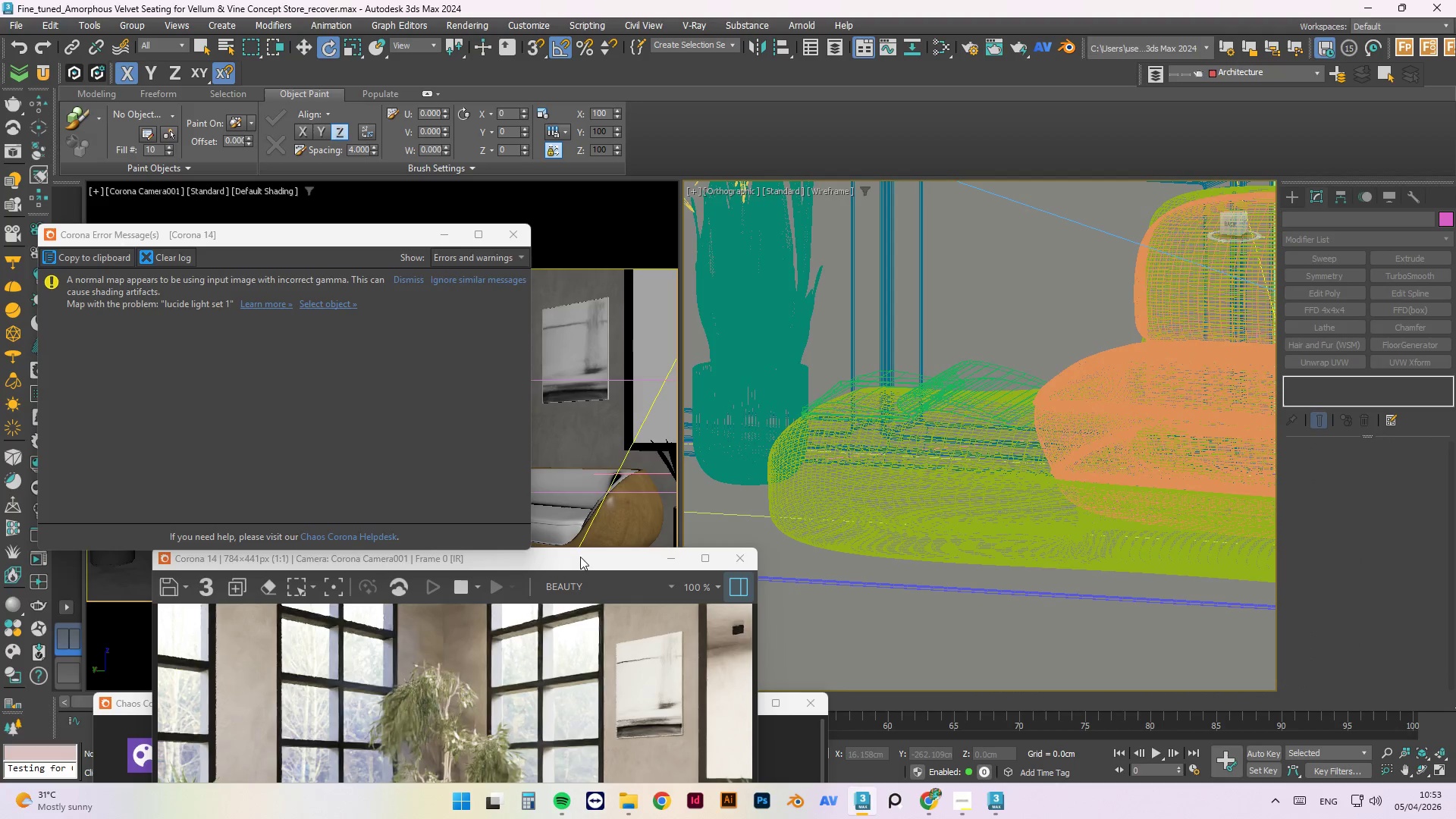 
left_click_drag(start_coordinate=[570, 560], to_coordinate=[728, 246])
 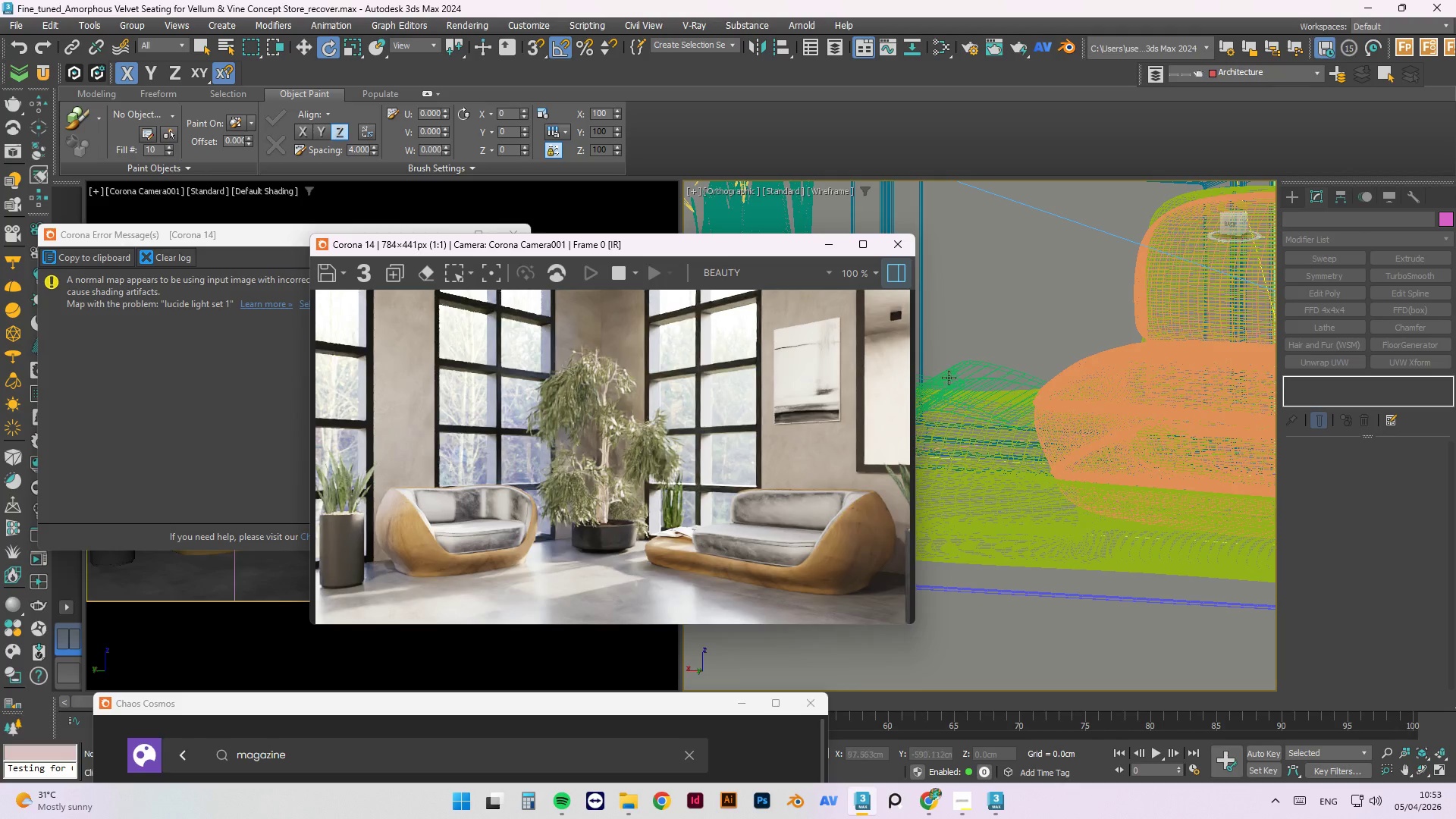 
left_click_drag(start_coordinate=[752, 240], to_coordinate=[706, 237])
 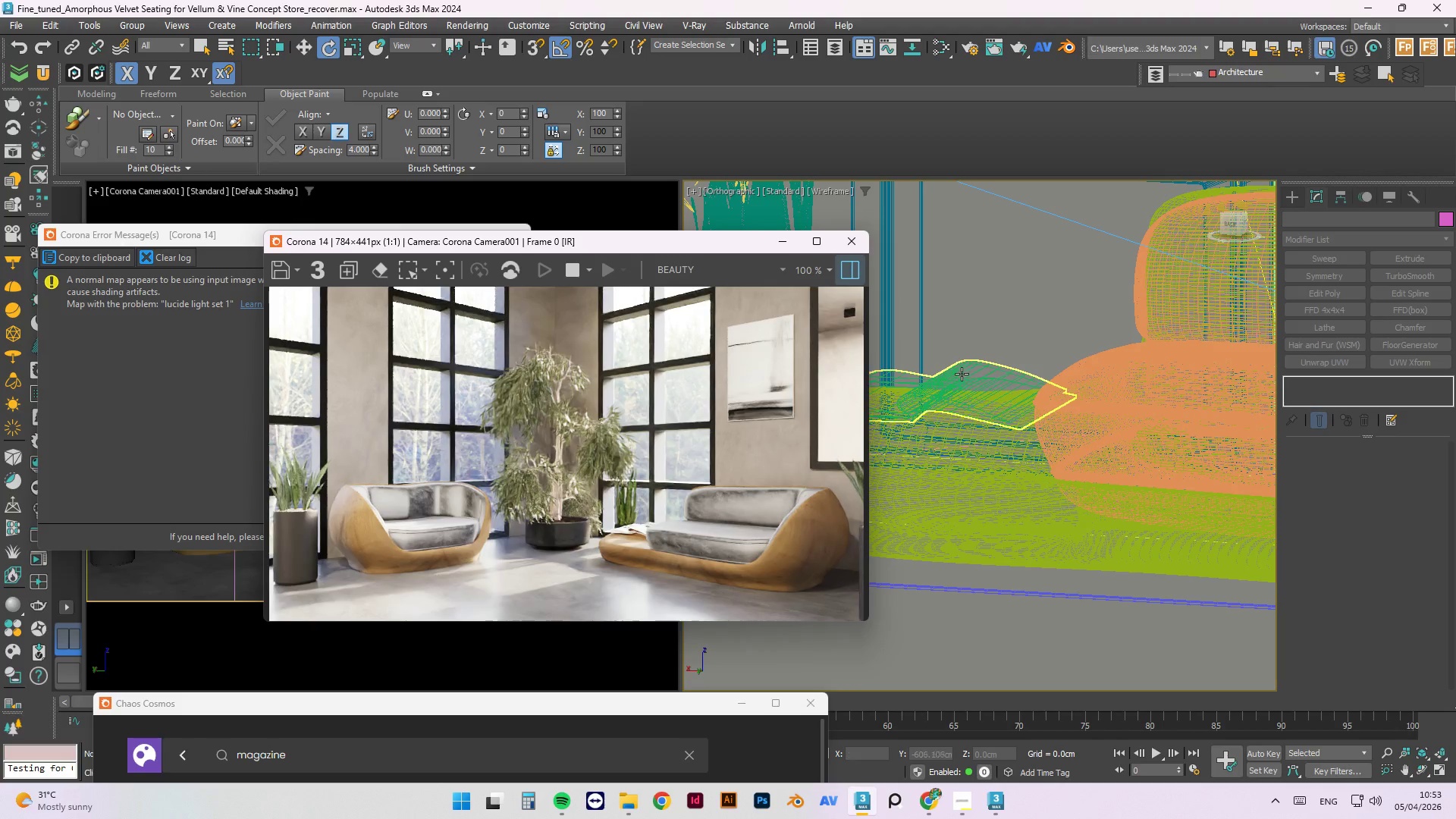 
left_click([958, 373])
 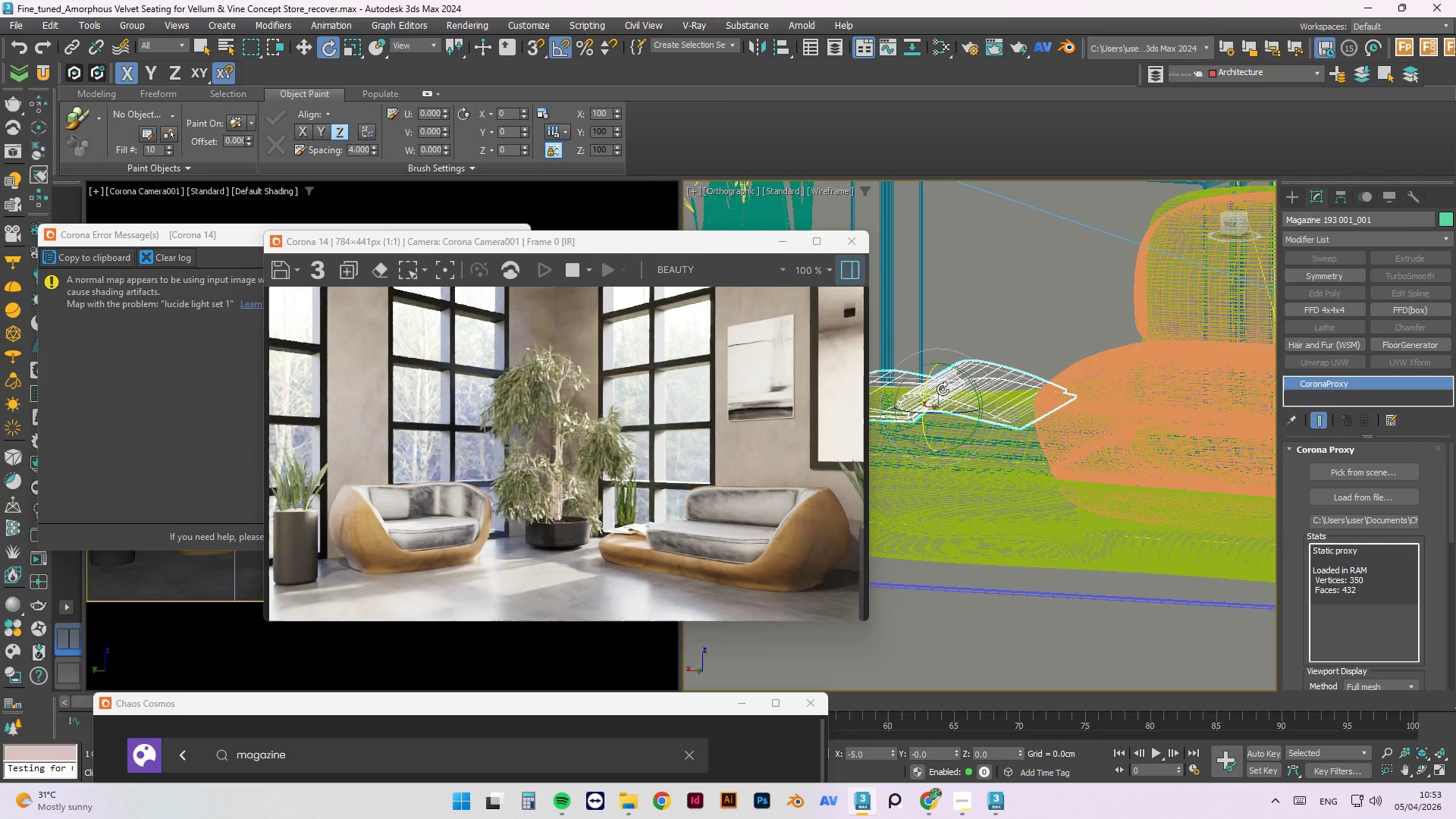 
type(ew)
 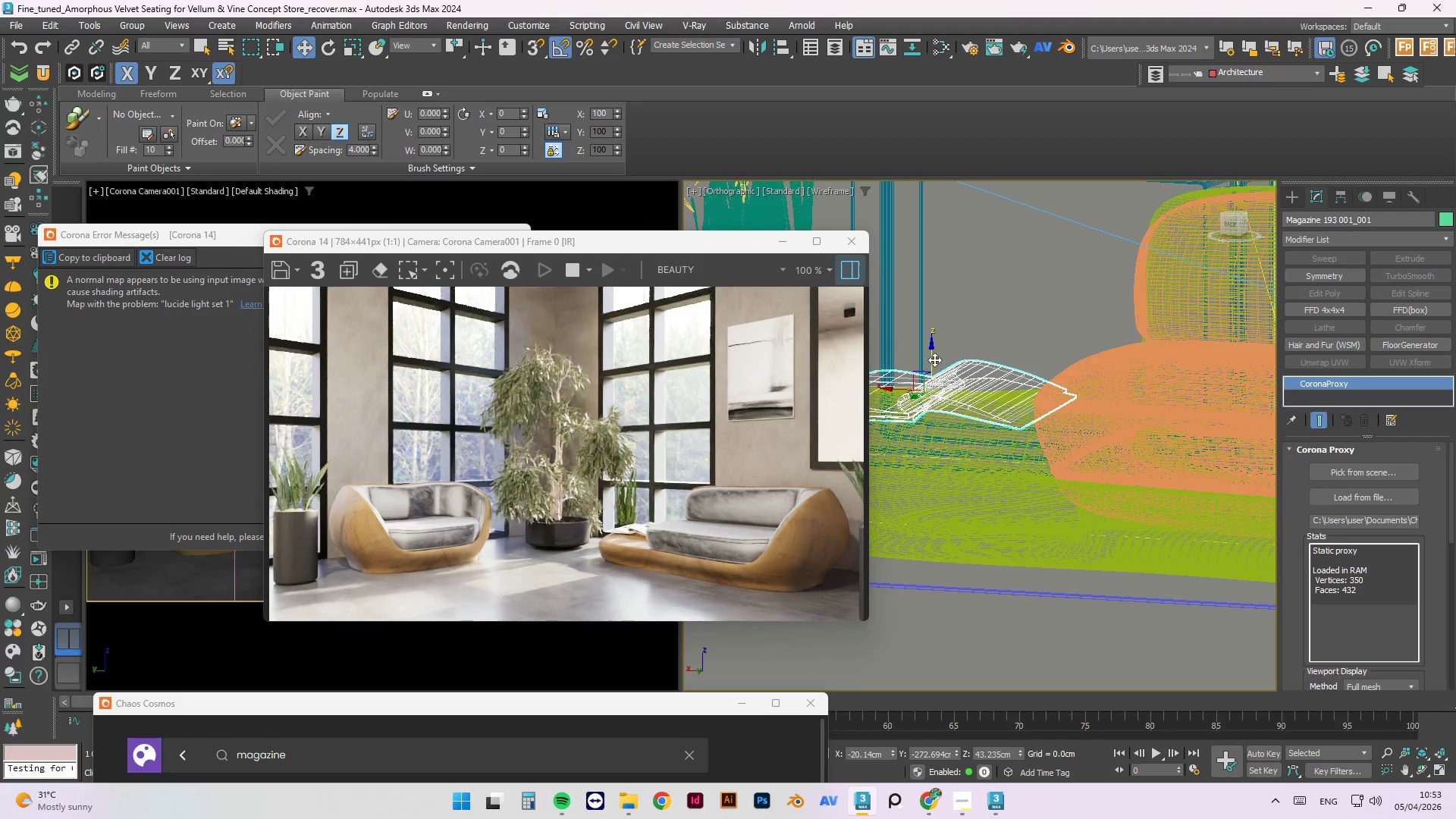 
left_click_drag(start_coordinate=[934, 359], to_coordinate=[934, 376])
 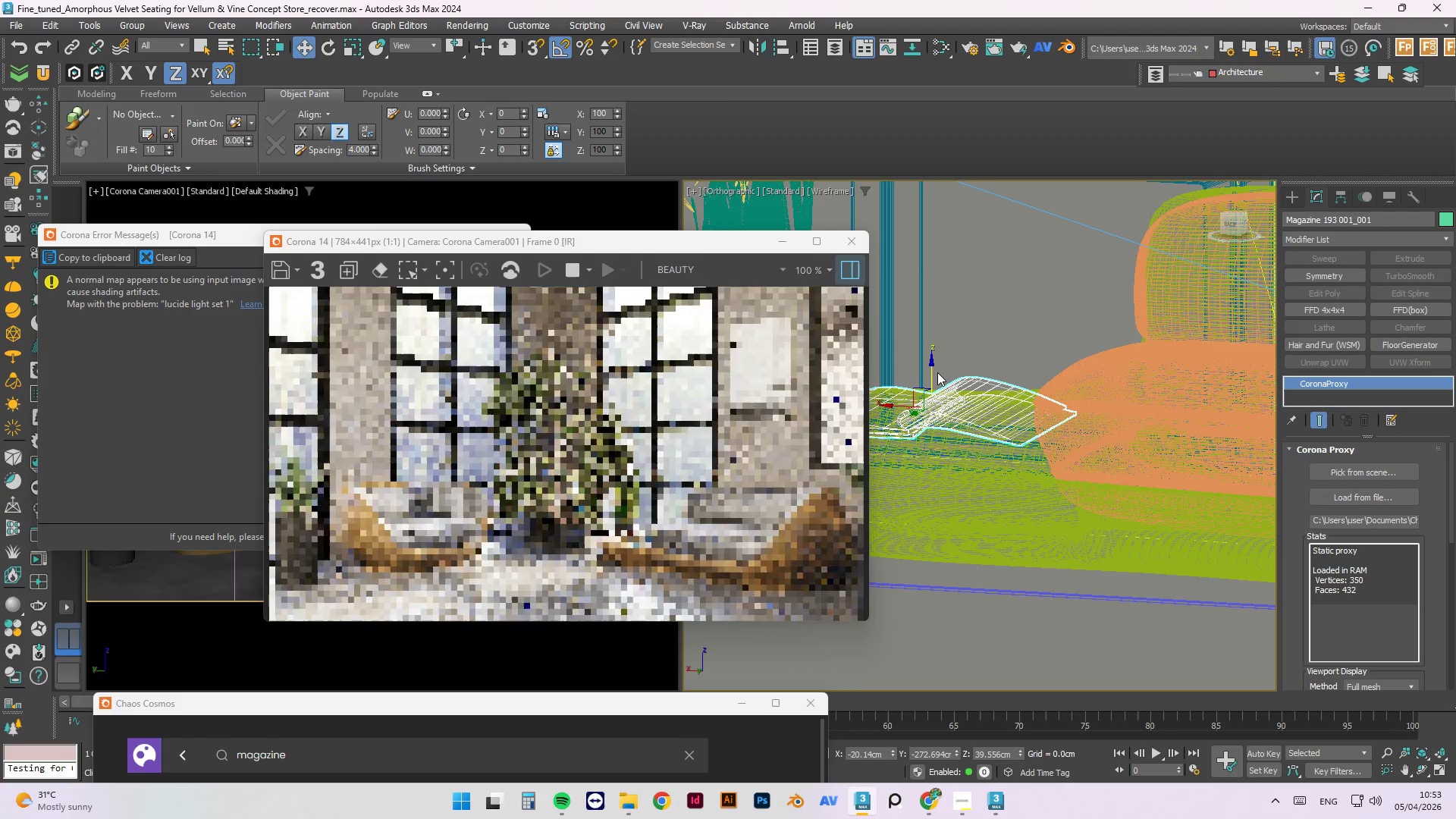 
key(F)
 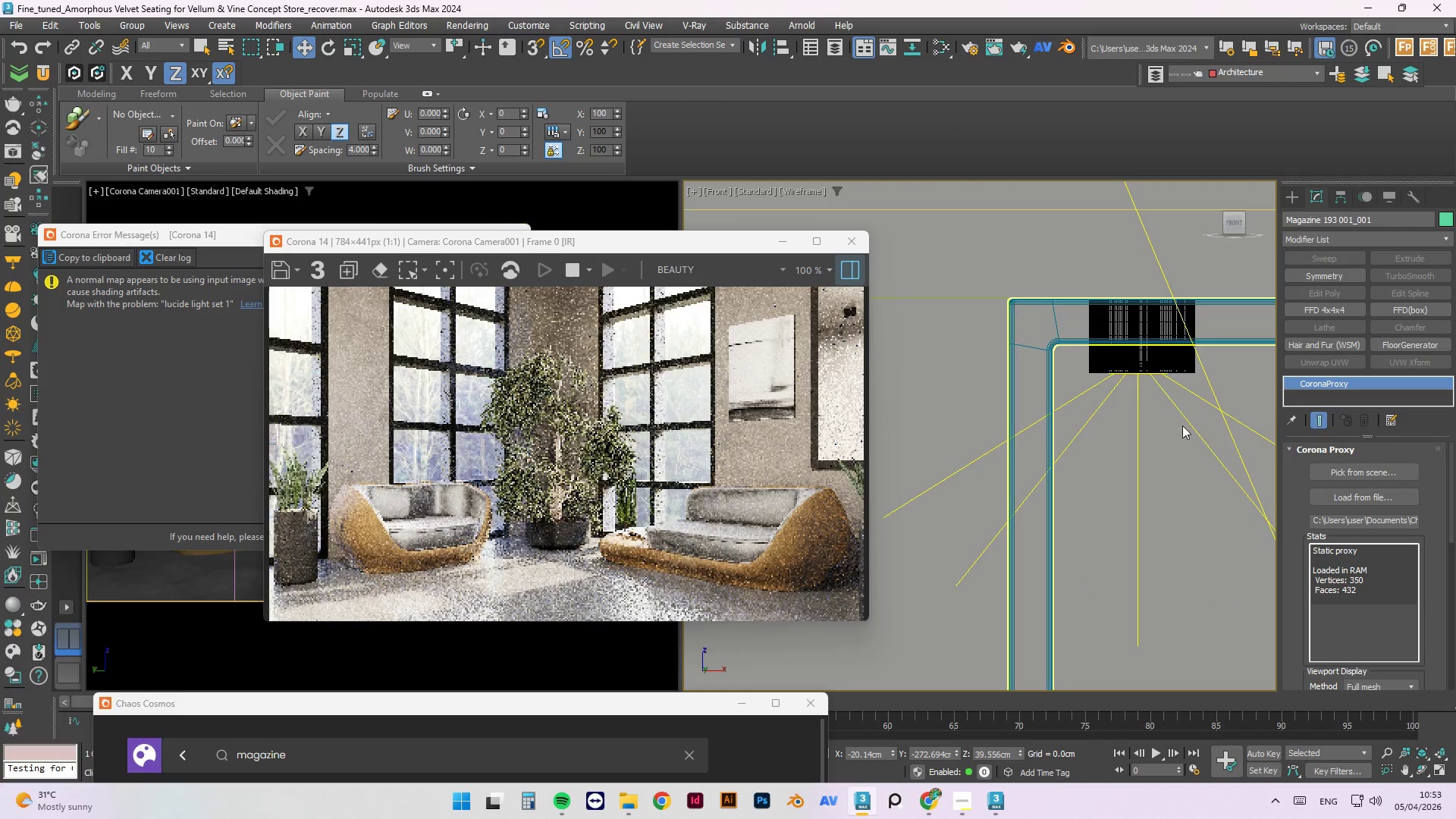 
scroll: coordinate [1174, 493], scroll_direction: none, amount: 0.0
 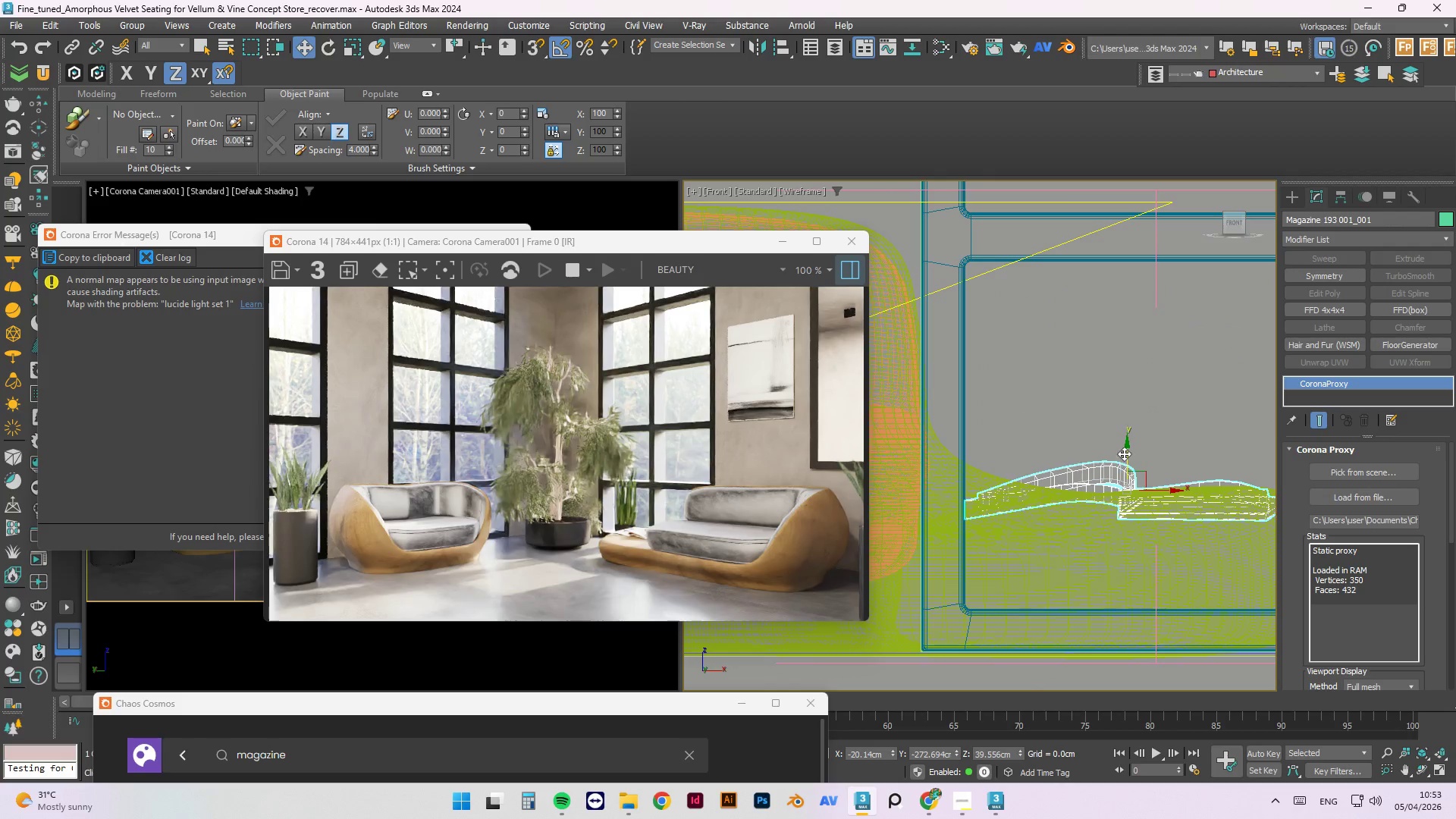 
left_click_drag(start_coordinate=[1124, 453], to_coordinate=[1116, 435])
 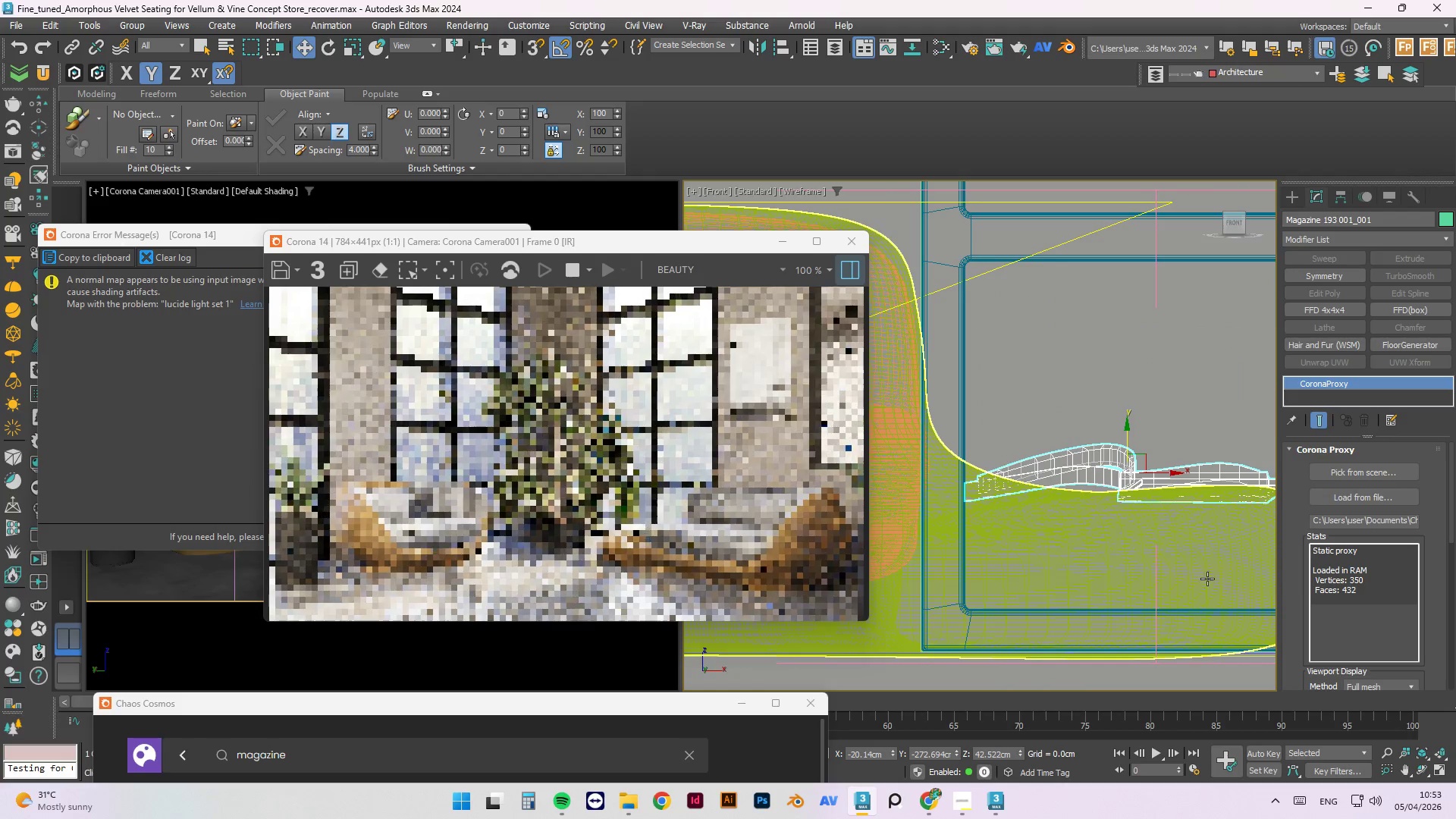 
hold_key(key=AltLeft, duration=1.5)
 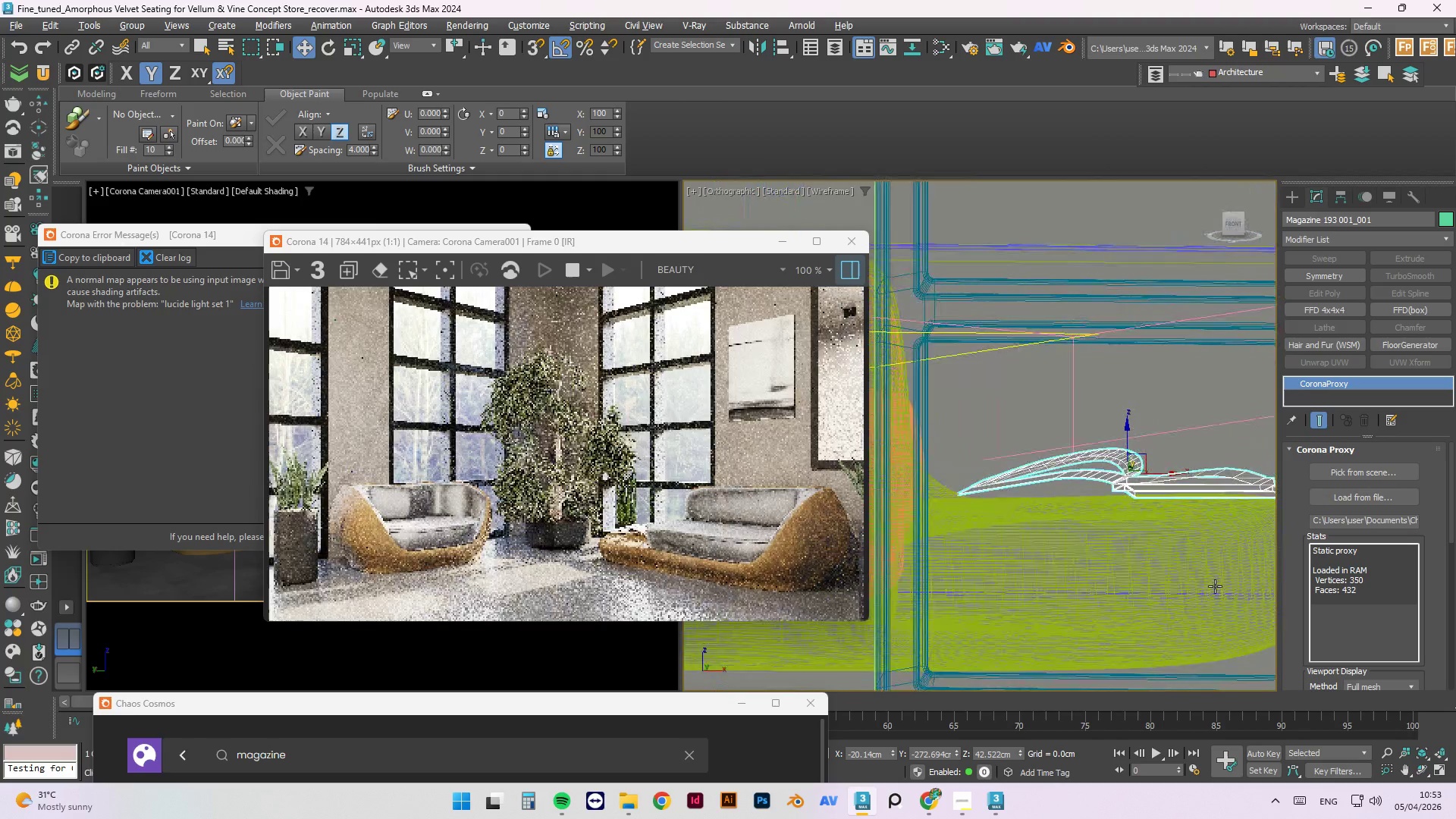 
hold_key(key=AltLeft, duration=1.51)
 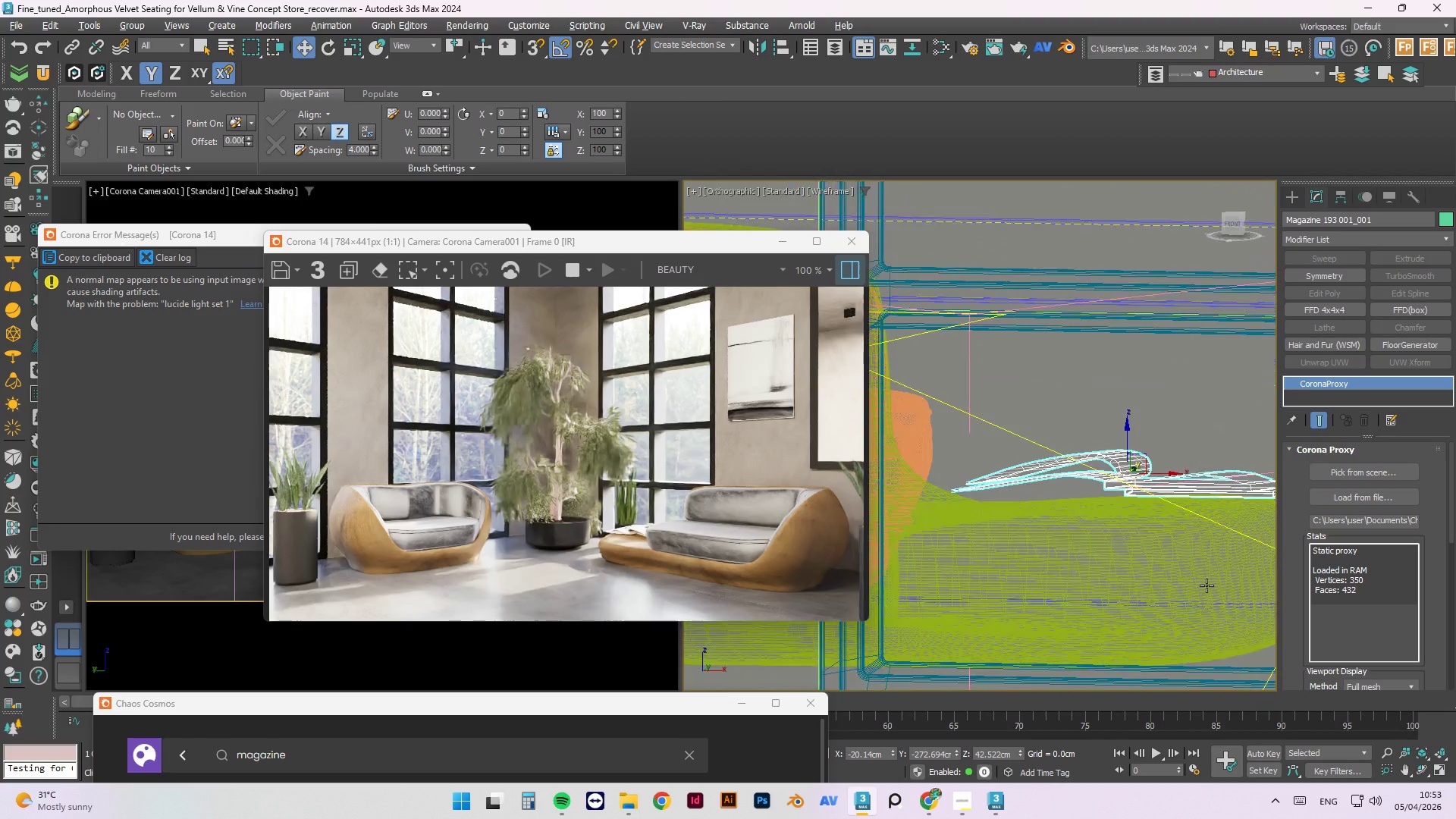 
hold_key(key=AltLeft, duration=1.52)
 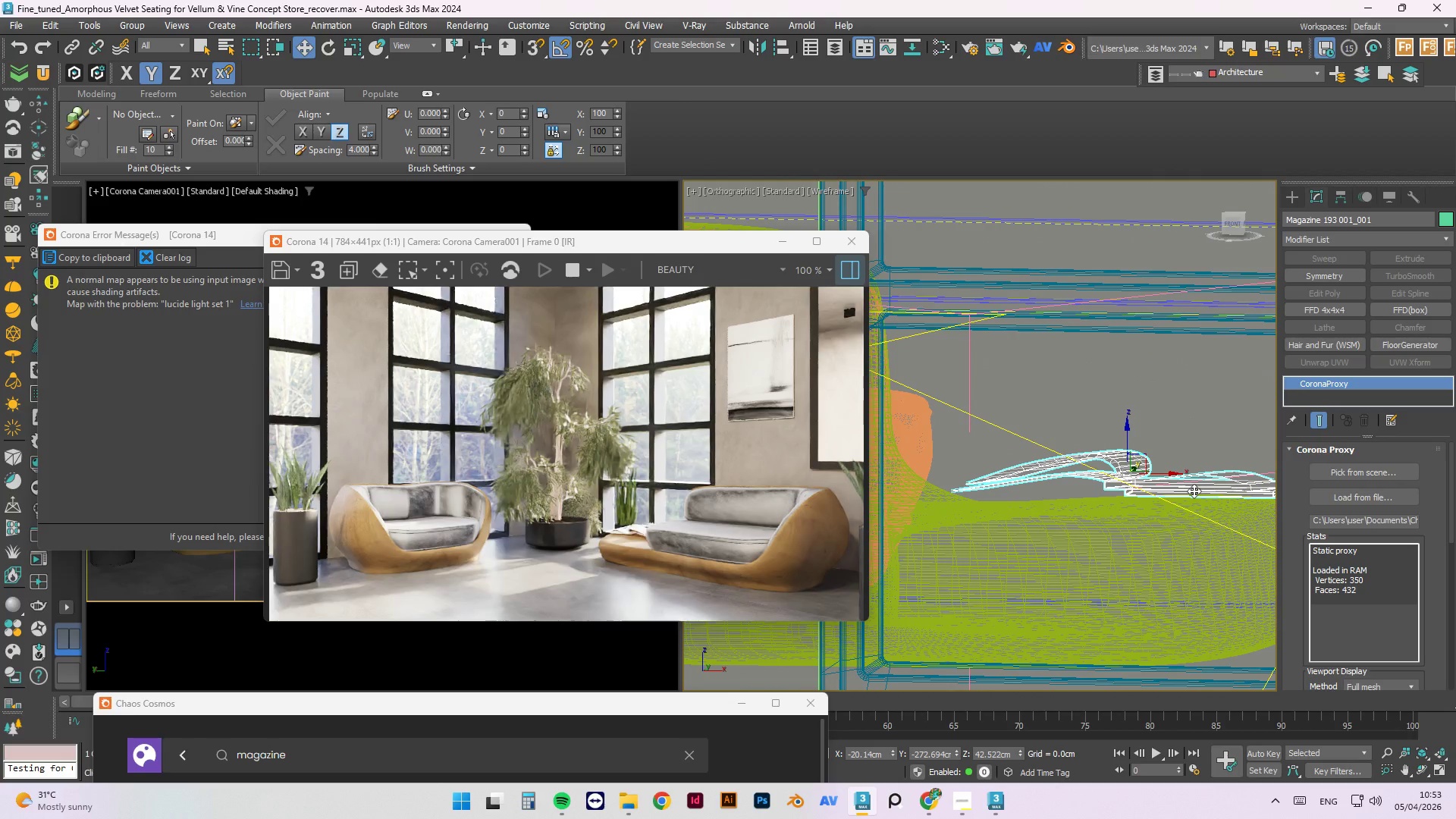 
key(Delete)
 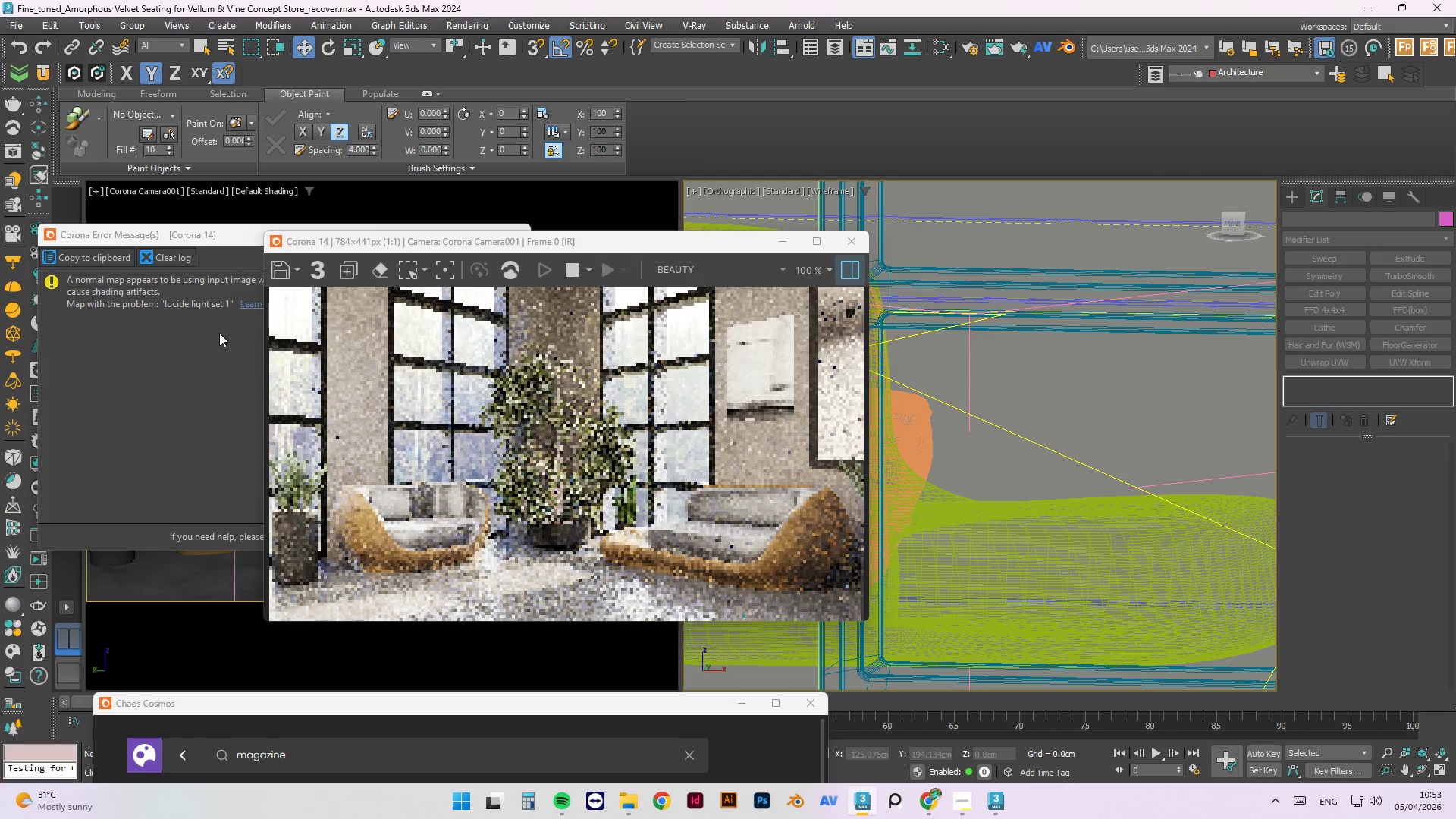 
left_click([177, 338])
 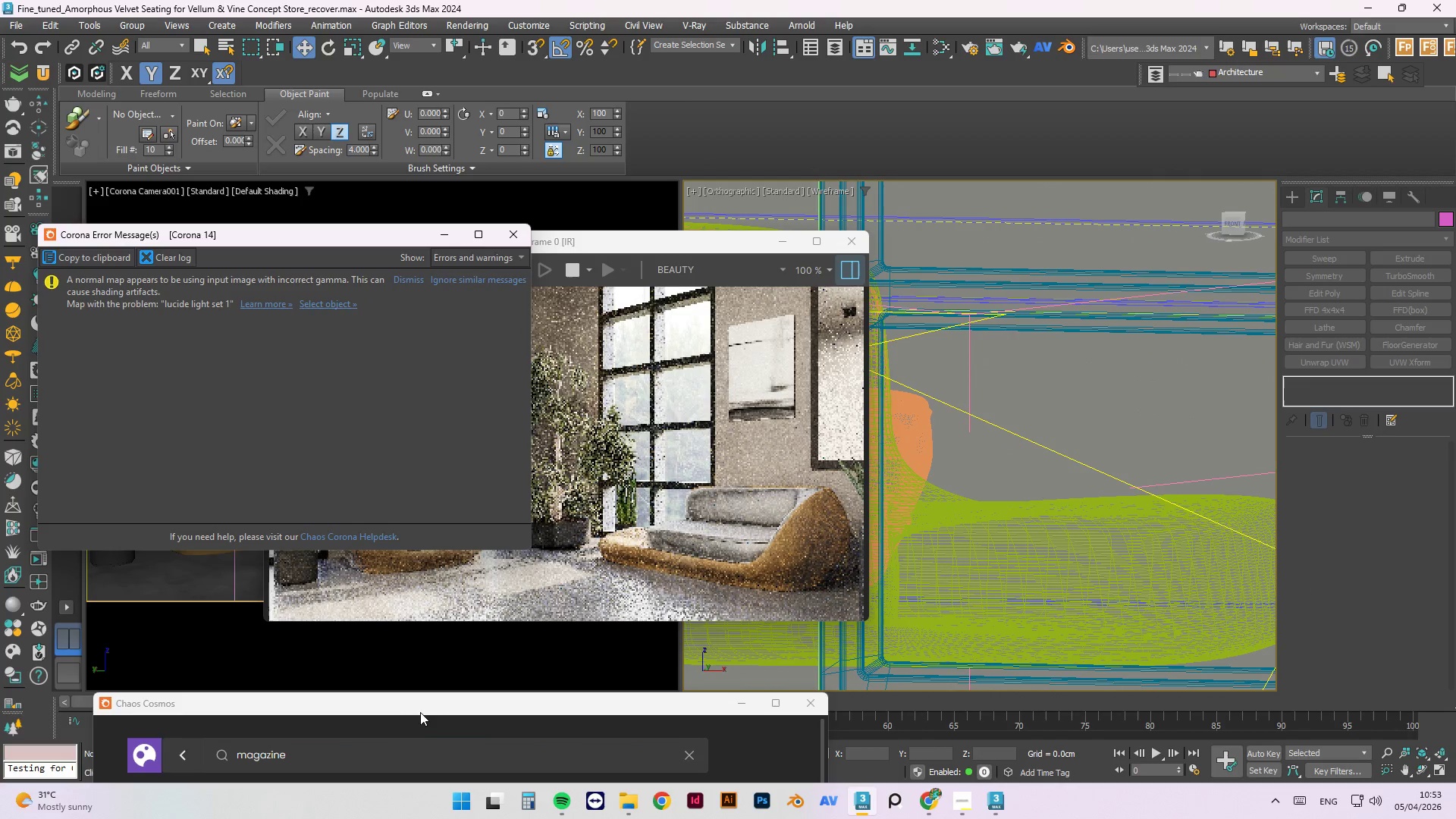 
left_click_drag(start_coordinate=[424, 706], to_coordinate=[421, 180])
 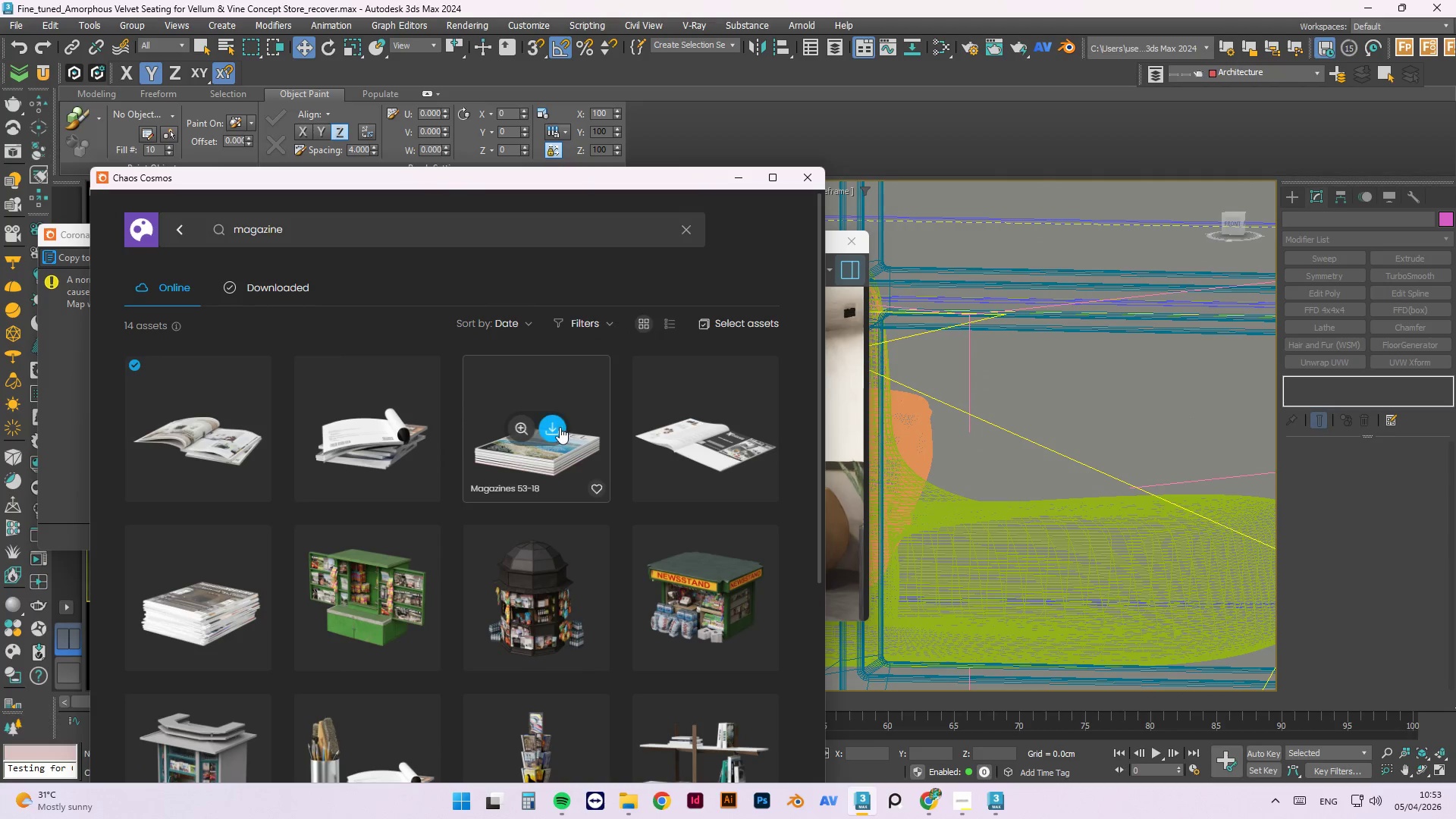 
left_click([555, 425])
 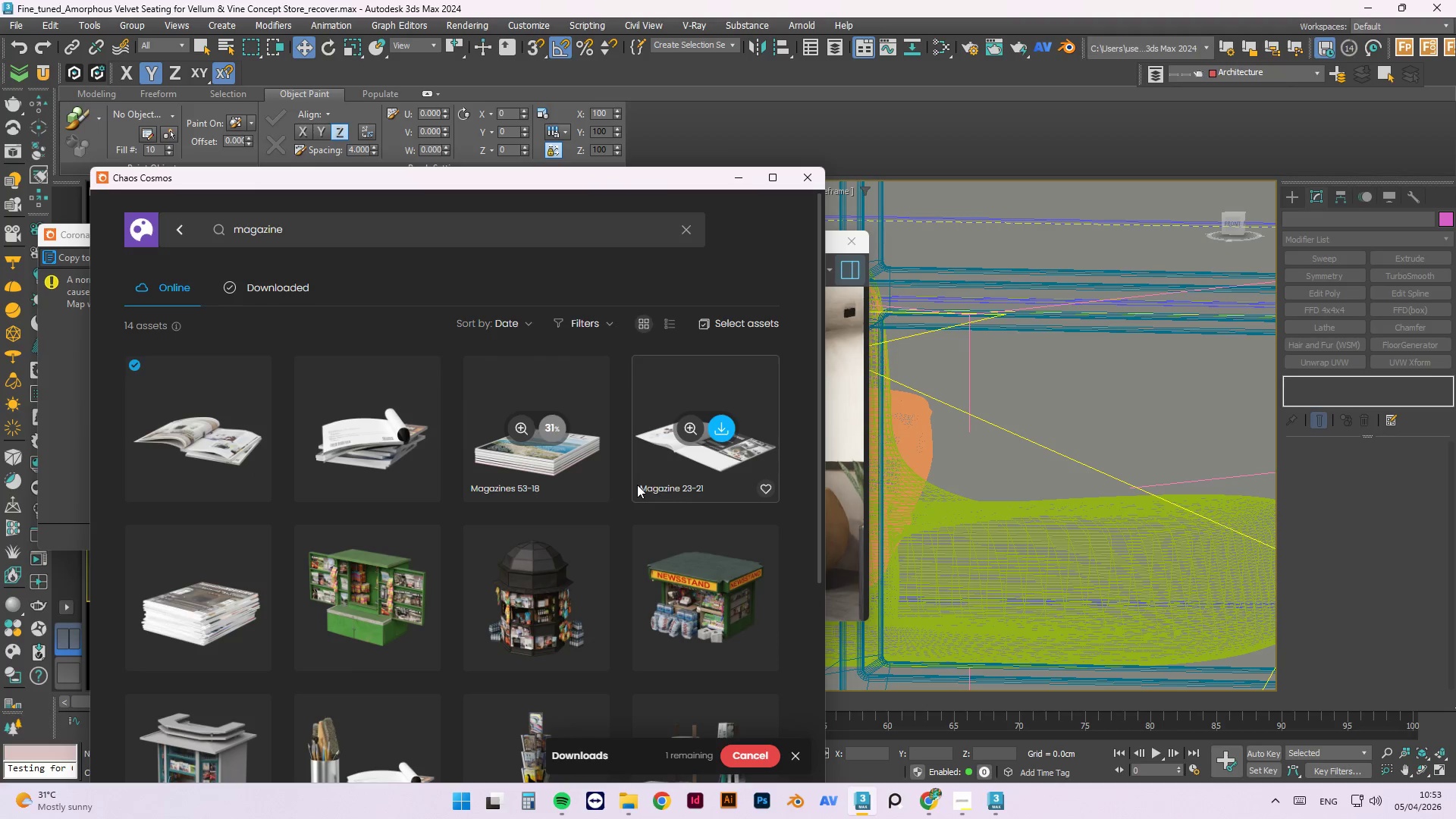 
scroll: coordinate [616, 473], scroll_direction: down, amount: 1.0
 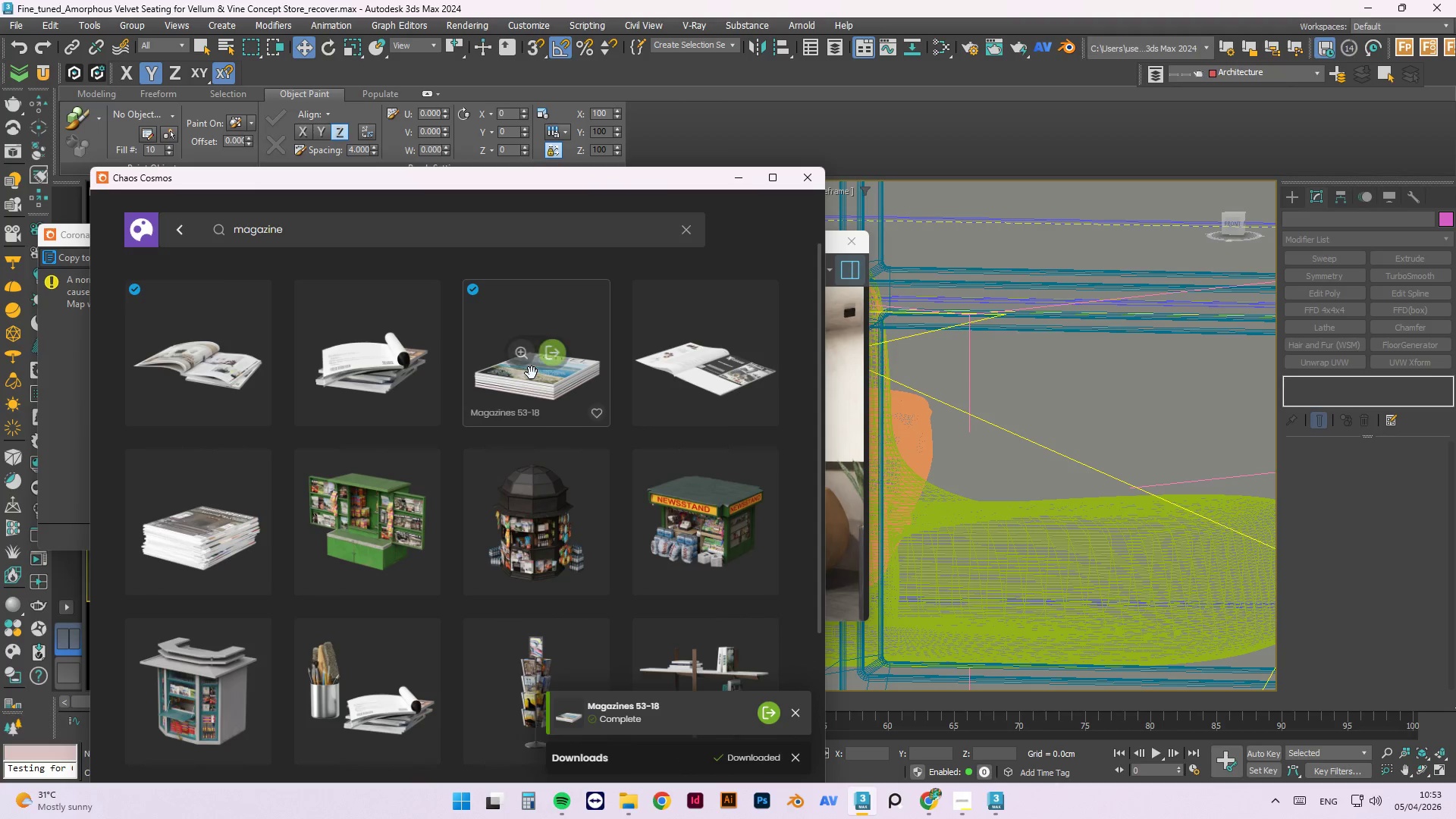 
left_click([557, 359])
 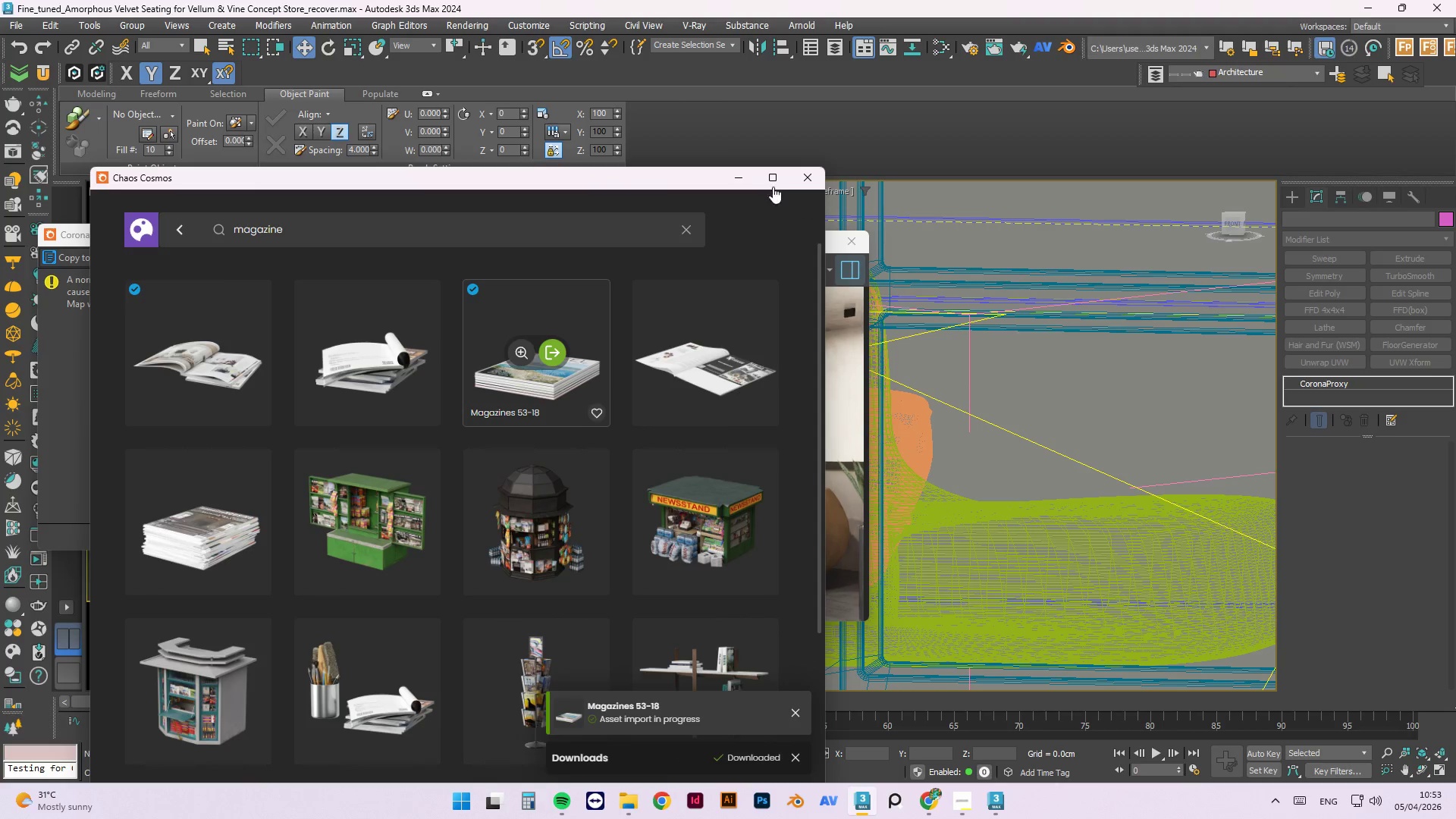 
left_click([732, 177])
 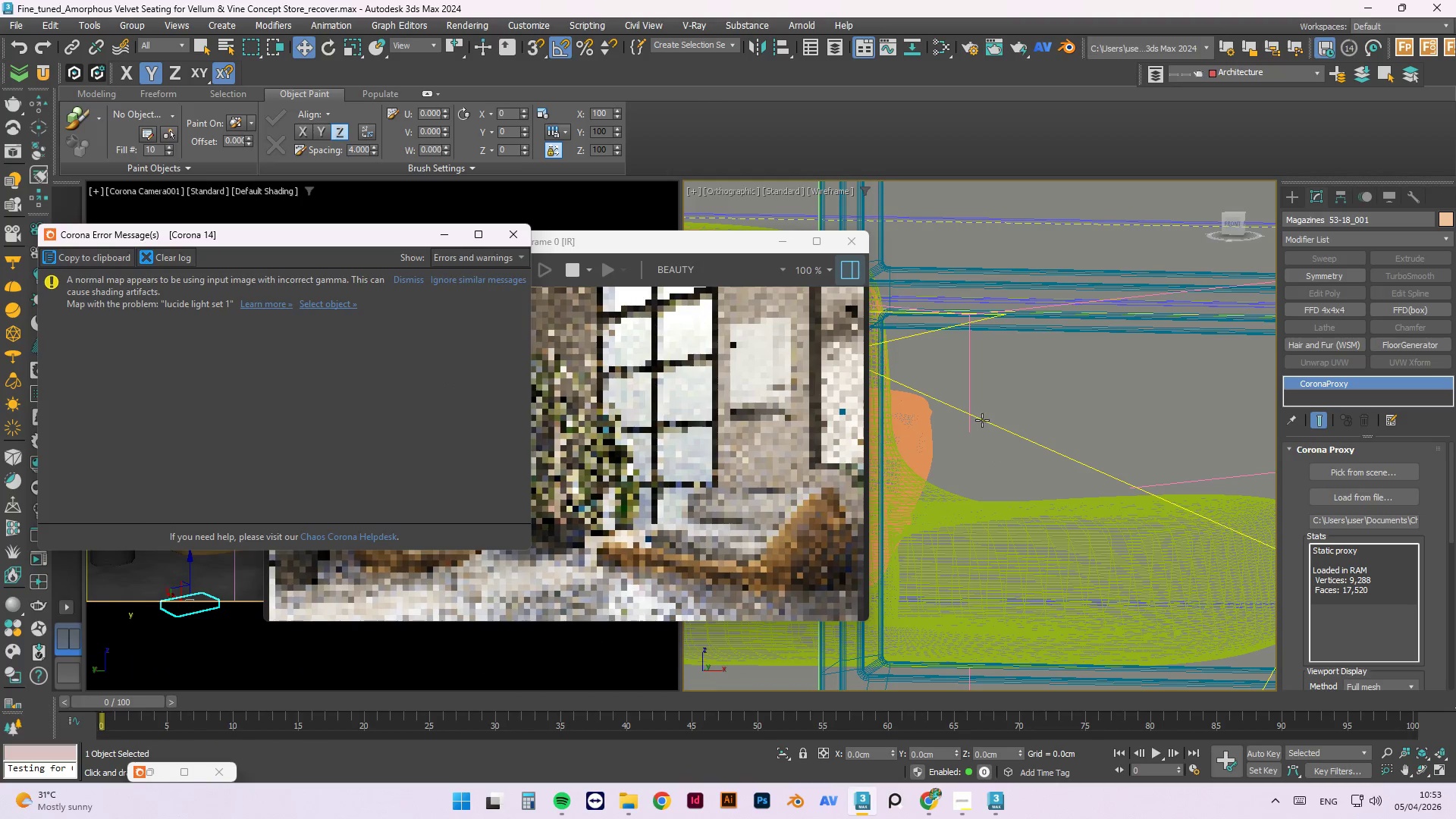 
scroll: coordinate [1075, 504], scroll_direction: down, amount: 3.0
 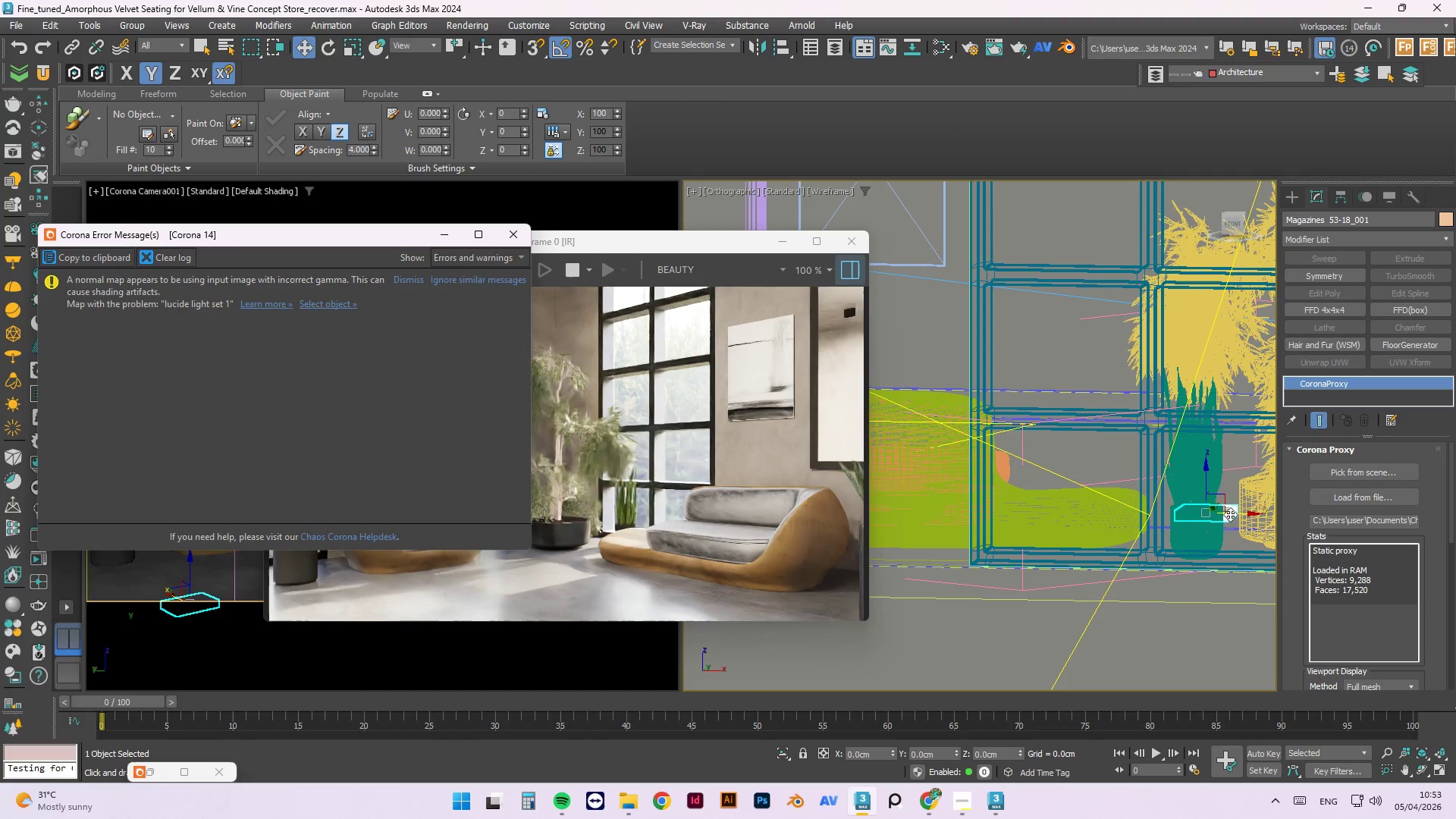 
left_click_drag(start_coordinate=[1232, 515], to_coordinate=[1072, 494])
 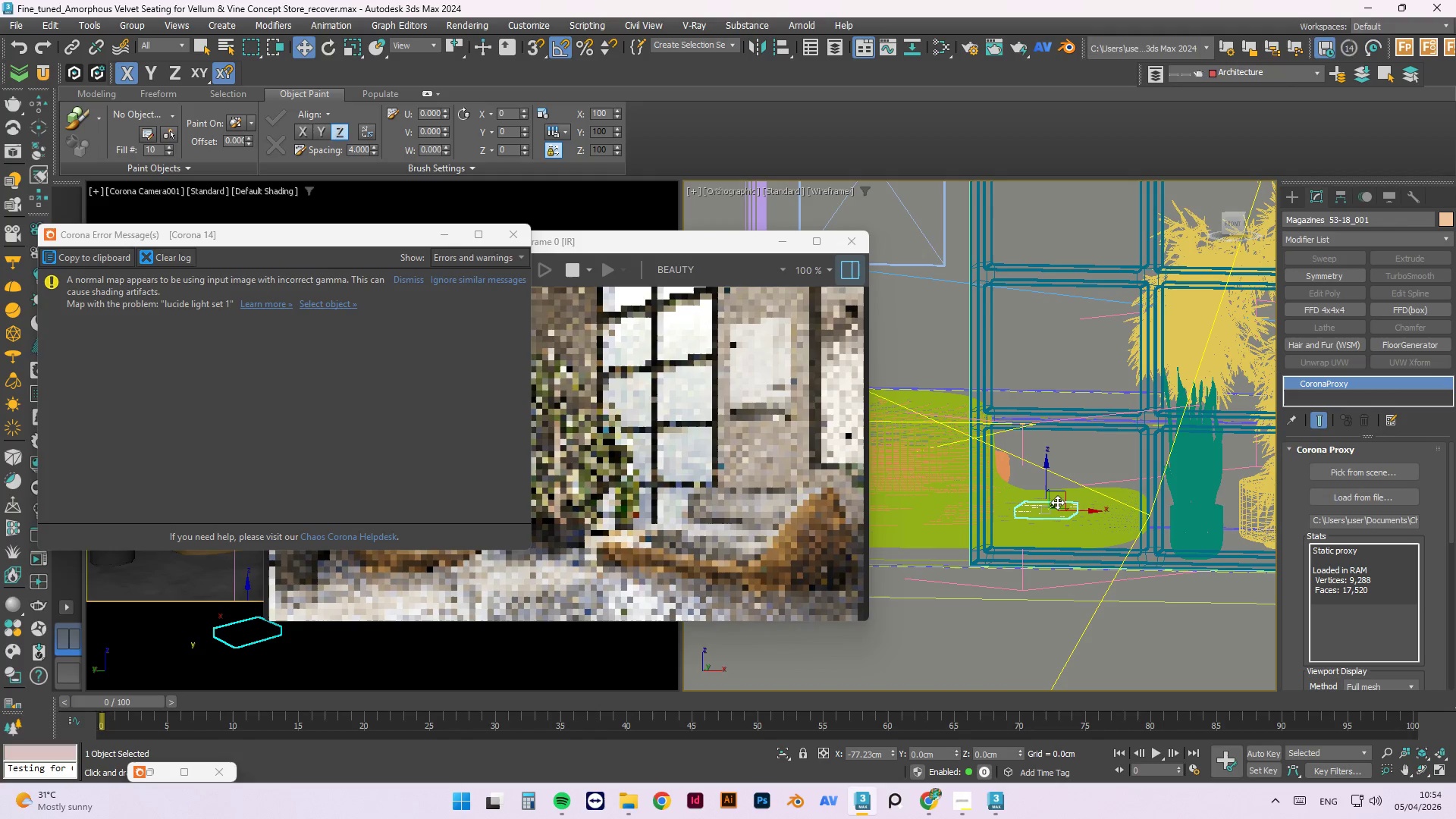 
left_click_drag(start_coordinate=[1058, 502], to_coordinate=[1015, 554])
 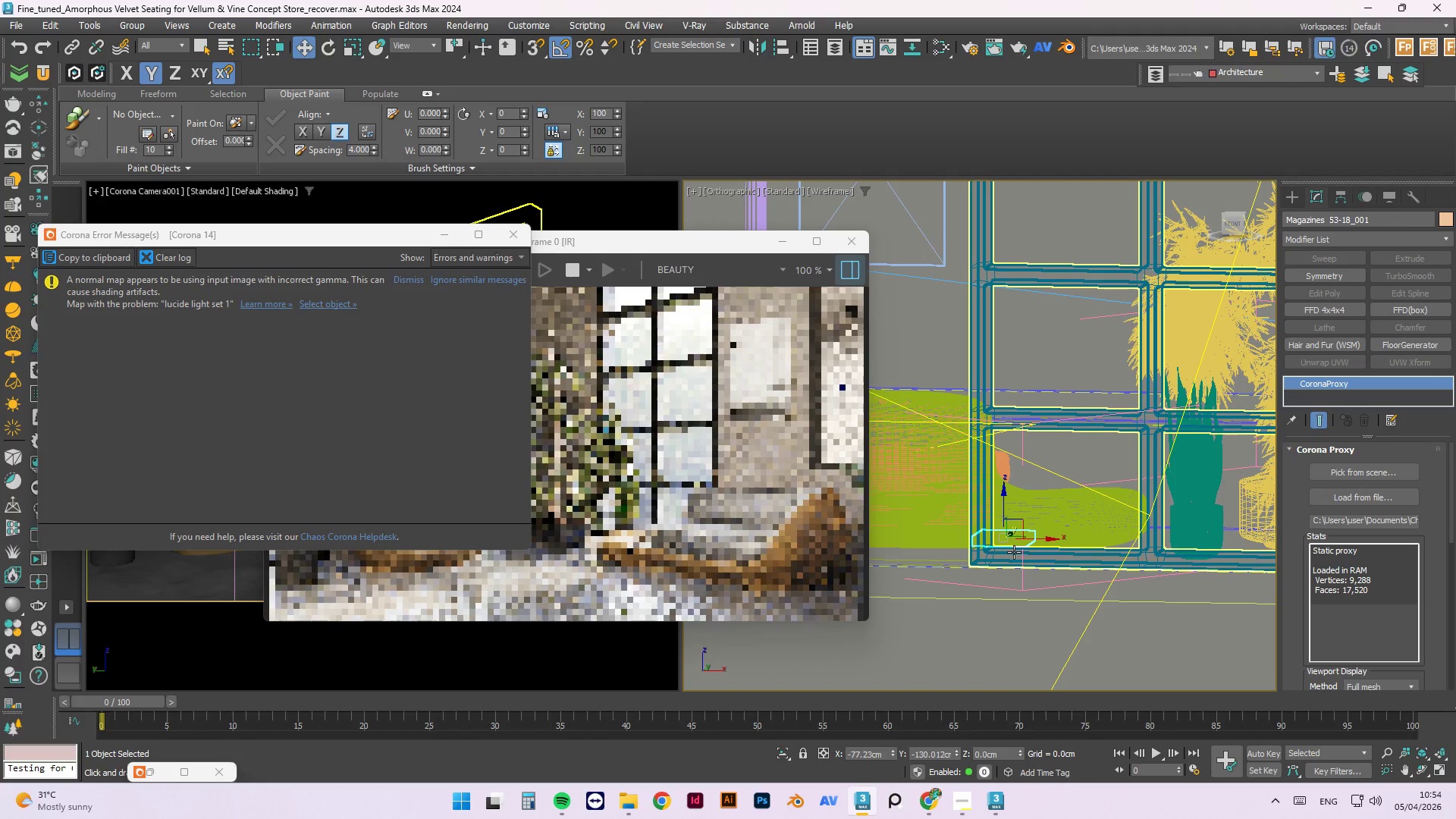 
key(T)
 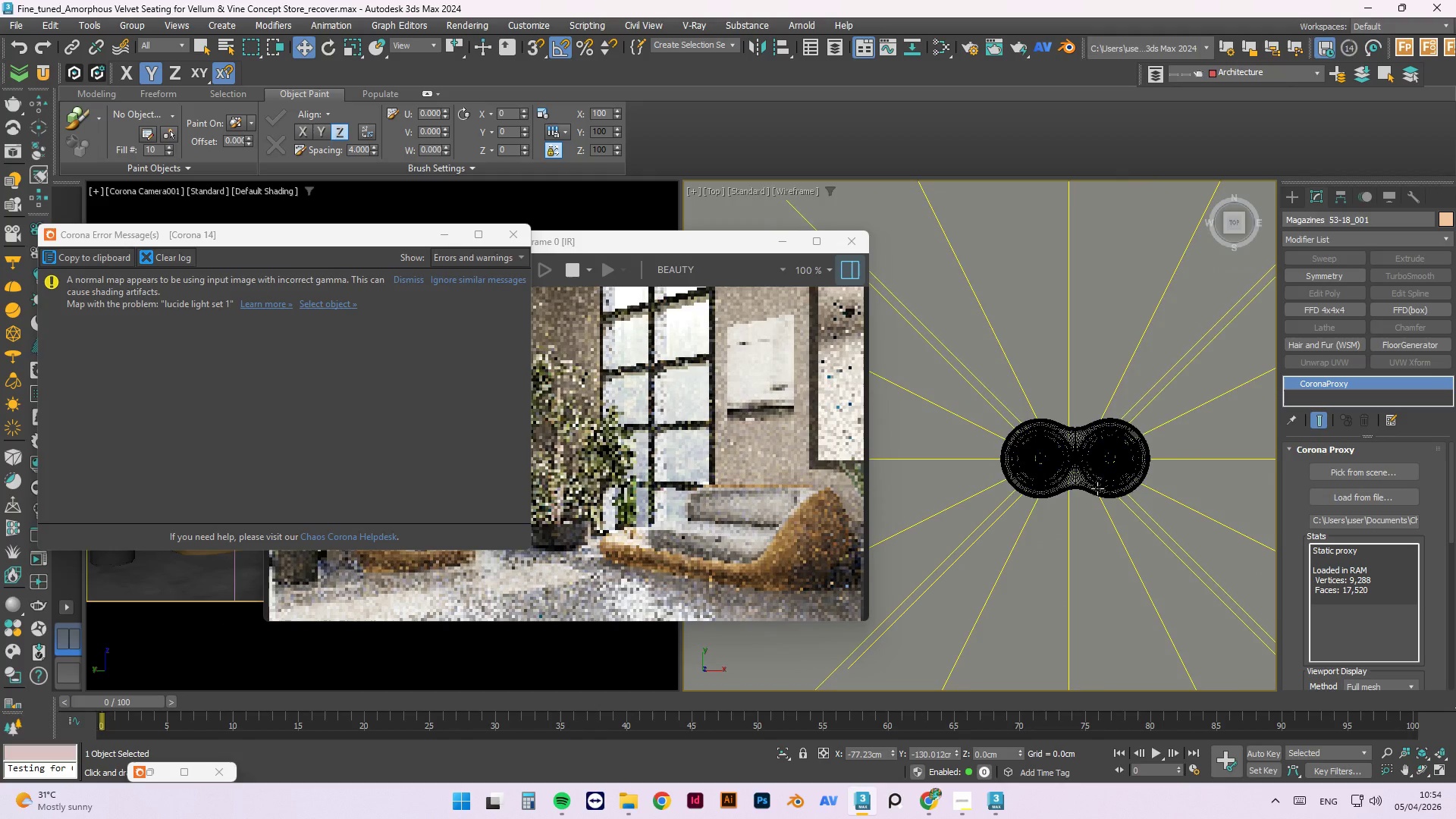 
scroll: coordinate [1065, 388], scroll_direction: down, amount: 9.0
 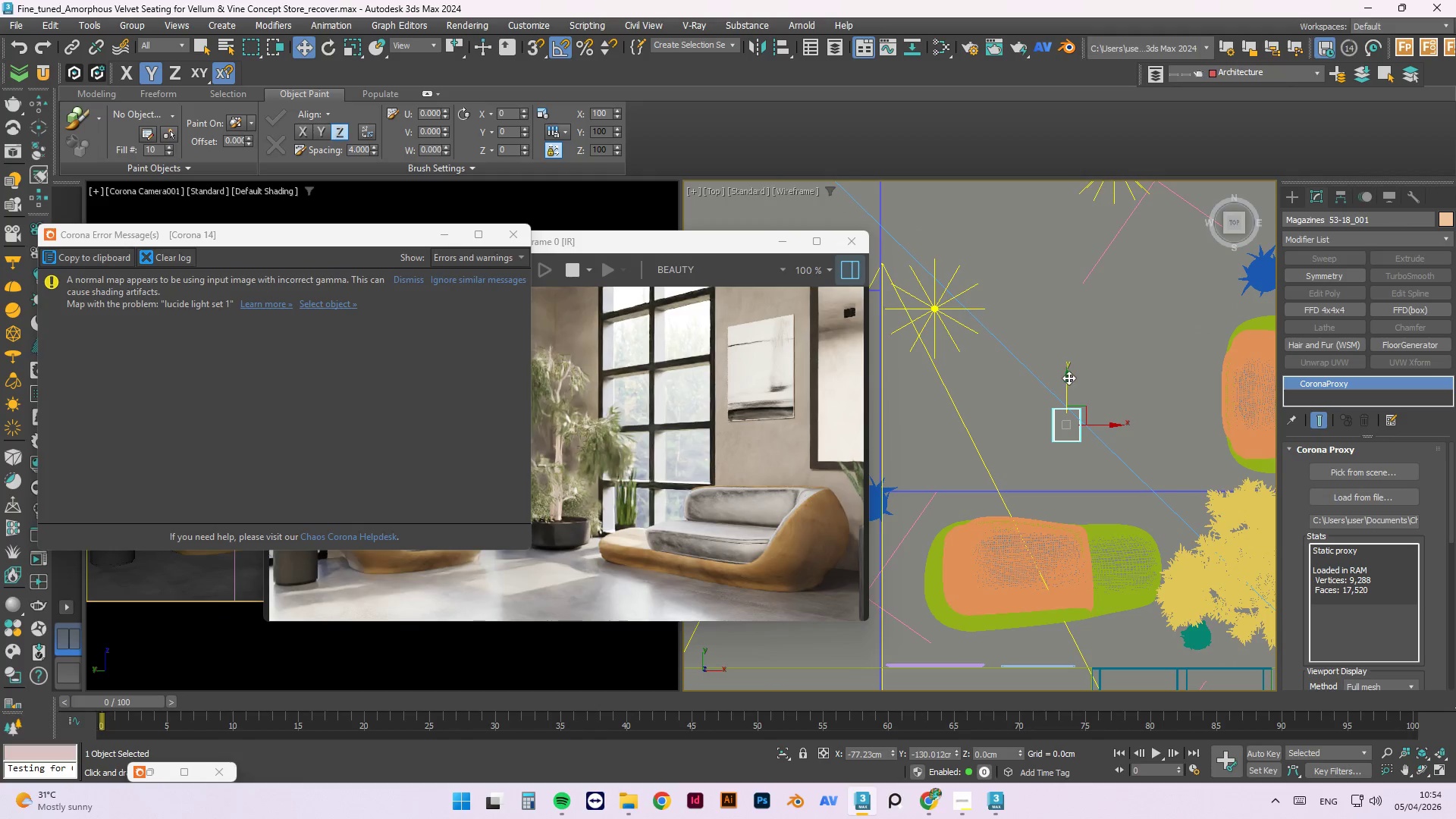 
left_click_drag(start_coordinate=[1068, 378], to_coordinate=[1067, 514])
 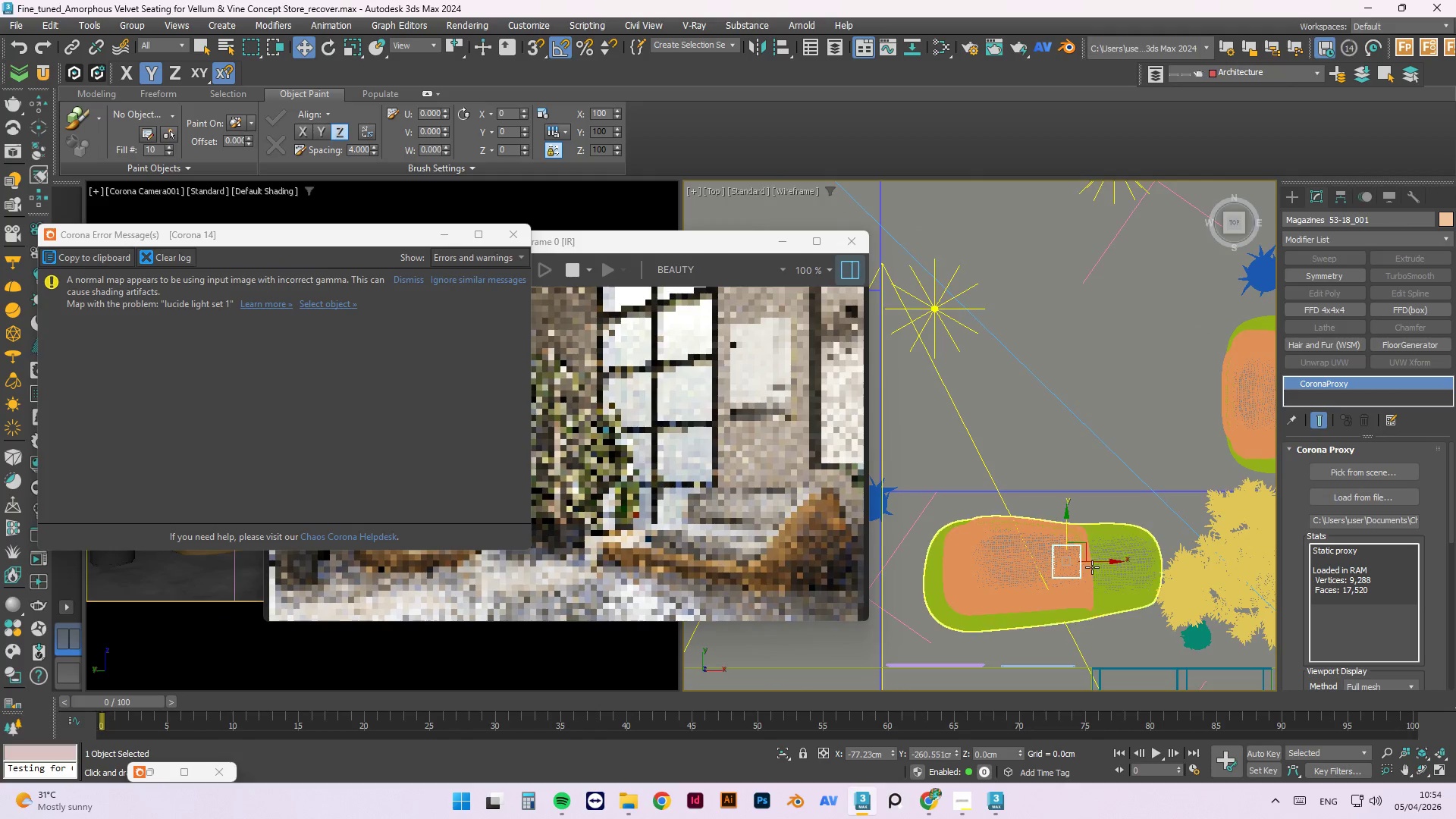 
scroll: coordinate [1092, 567], scroll_direction: up, amount: 2.0
 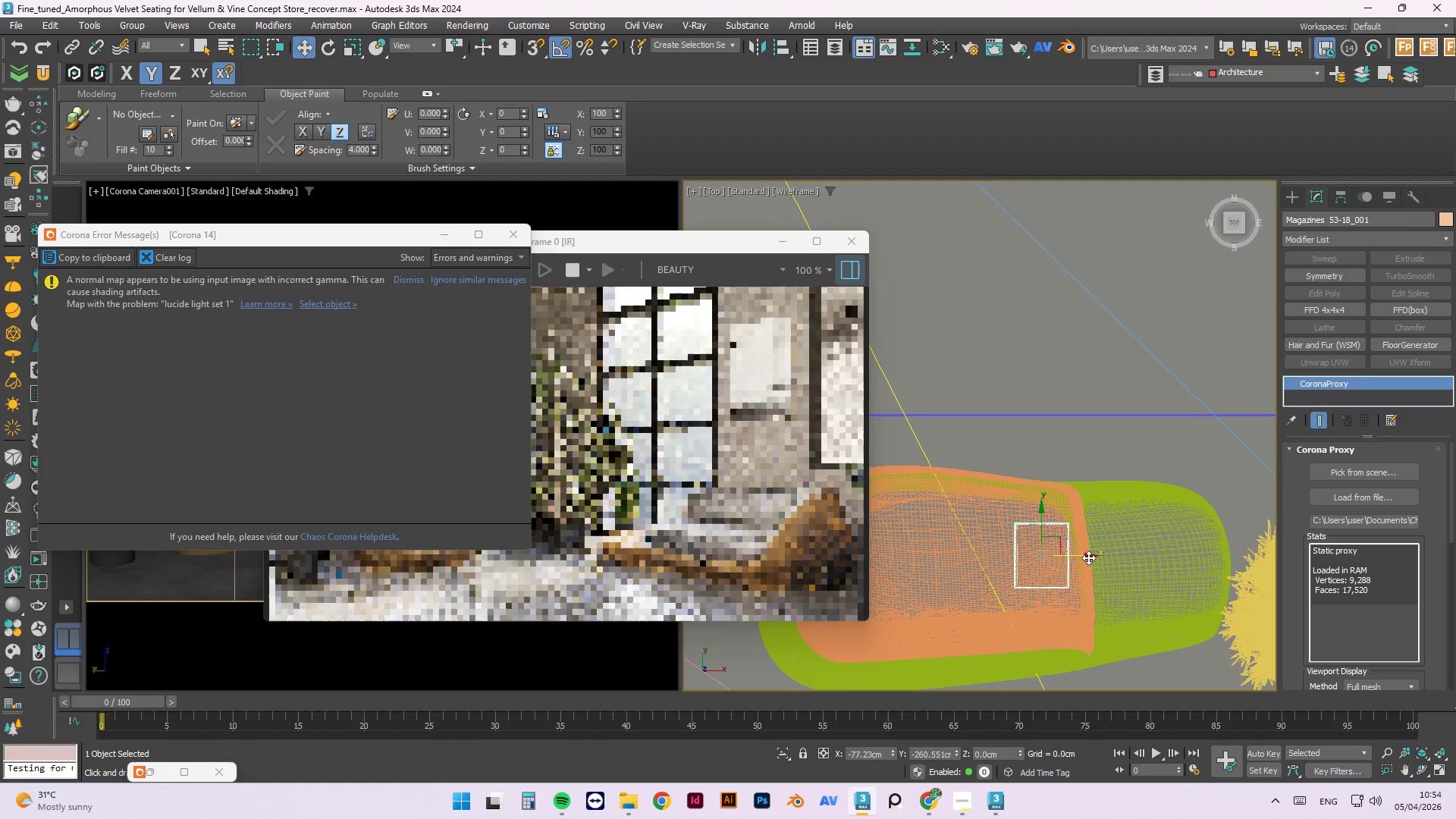 
left_click_drag(start_coordinate=[1088, 557], to_coordinate=[1181, 560])
 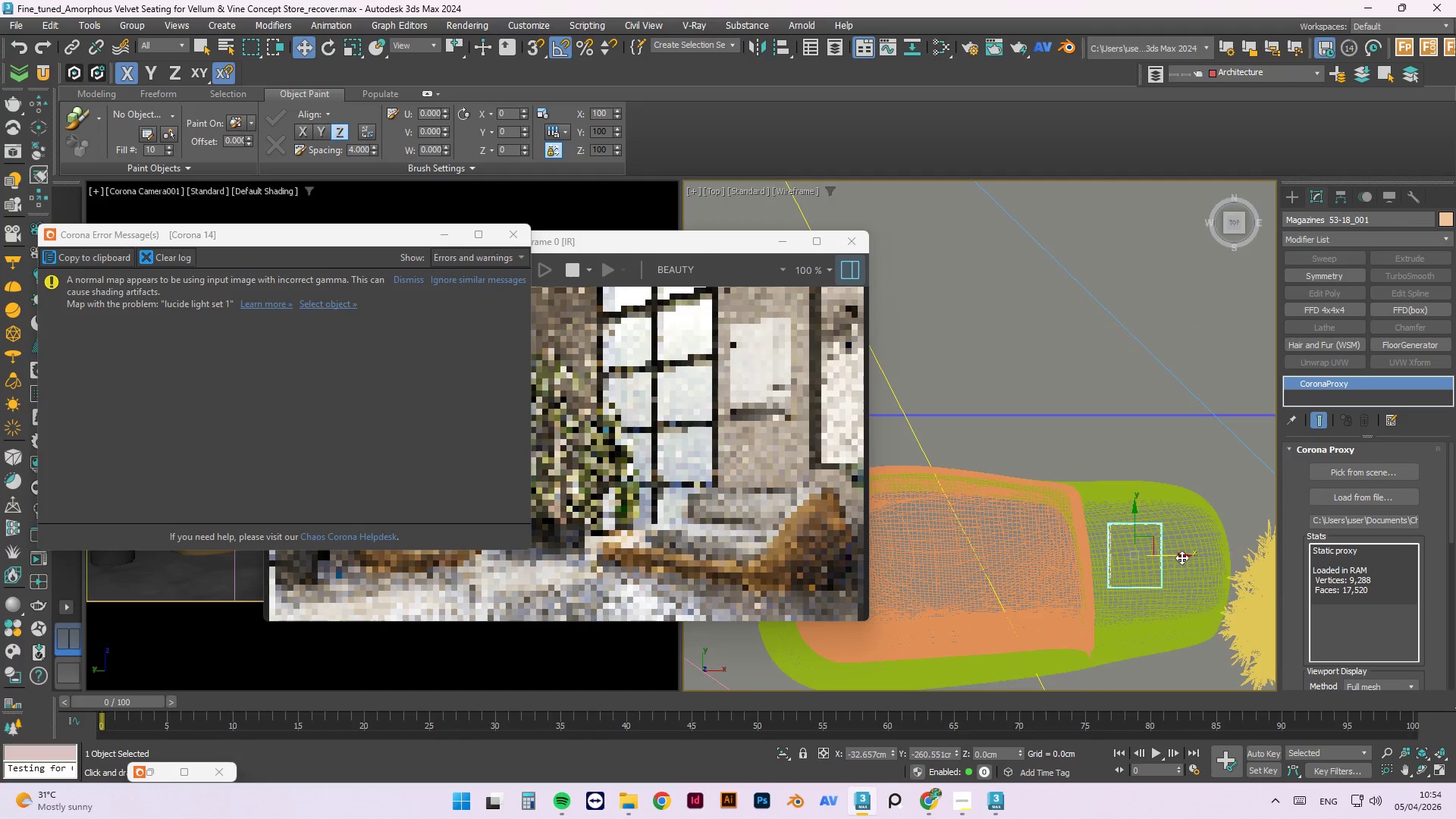 
key(F)
 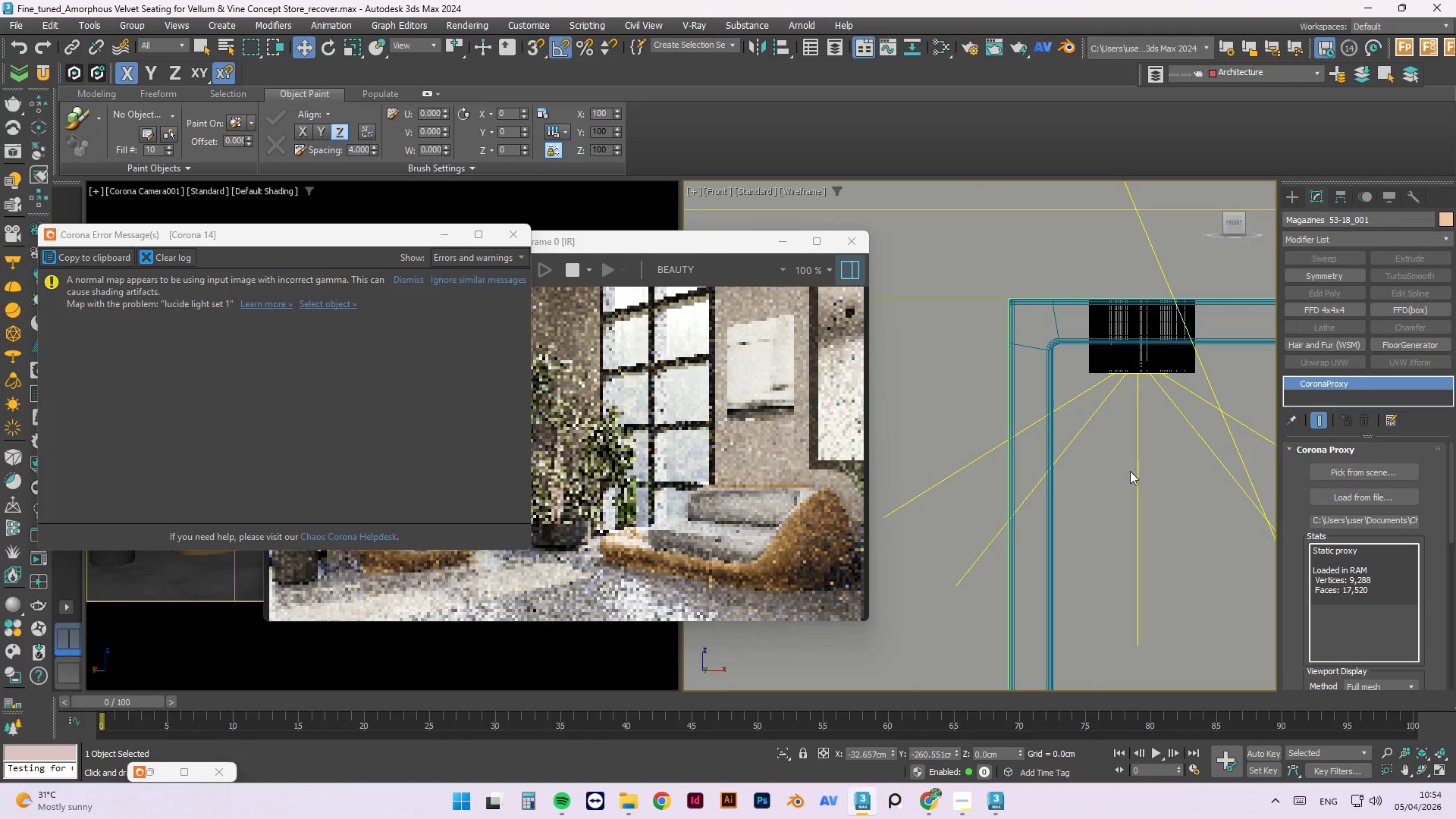 
scroll: coordinate [1059, 632], scroll_direction: down, amount: 1.0
 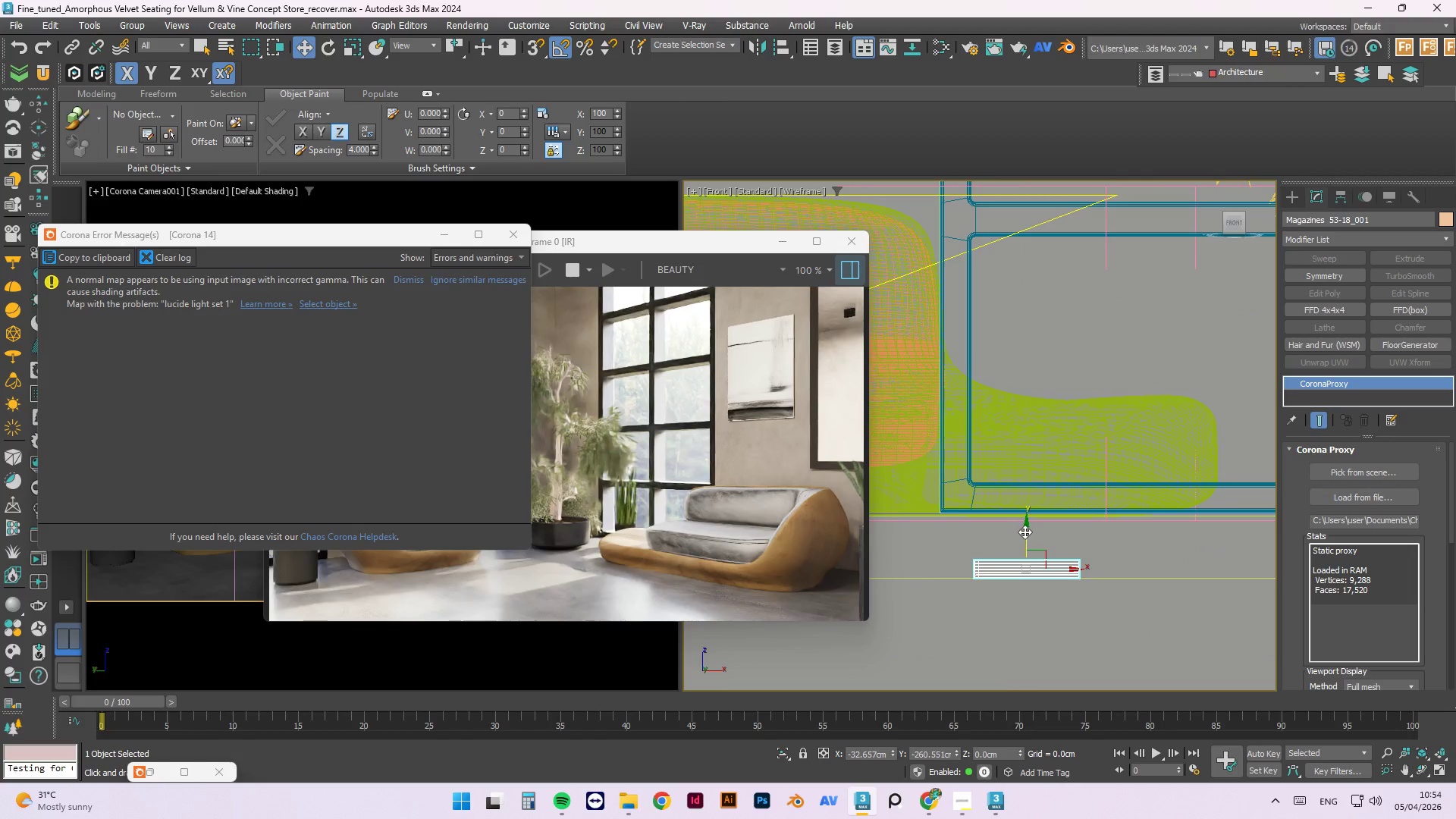 
left_click_drag(start_coordinate=[1025, 532], to_coordinate=[1034, 353])
 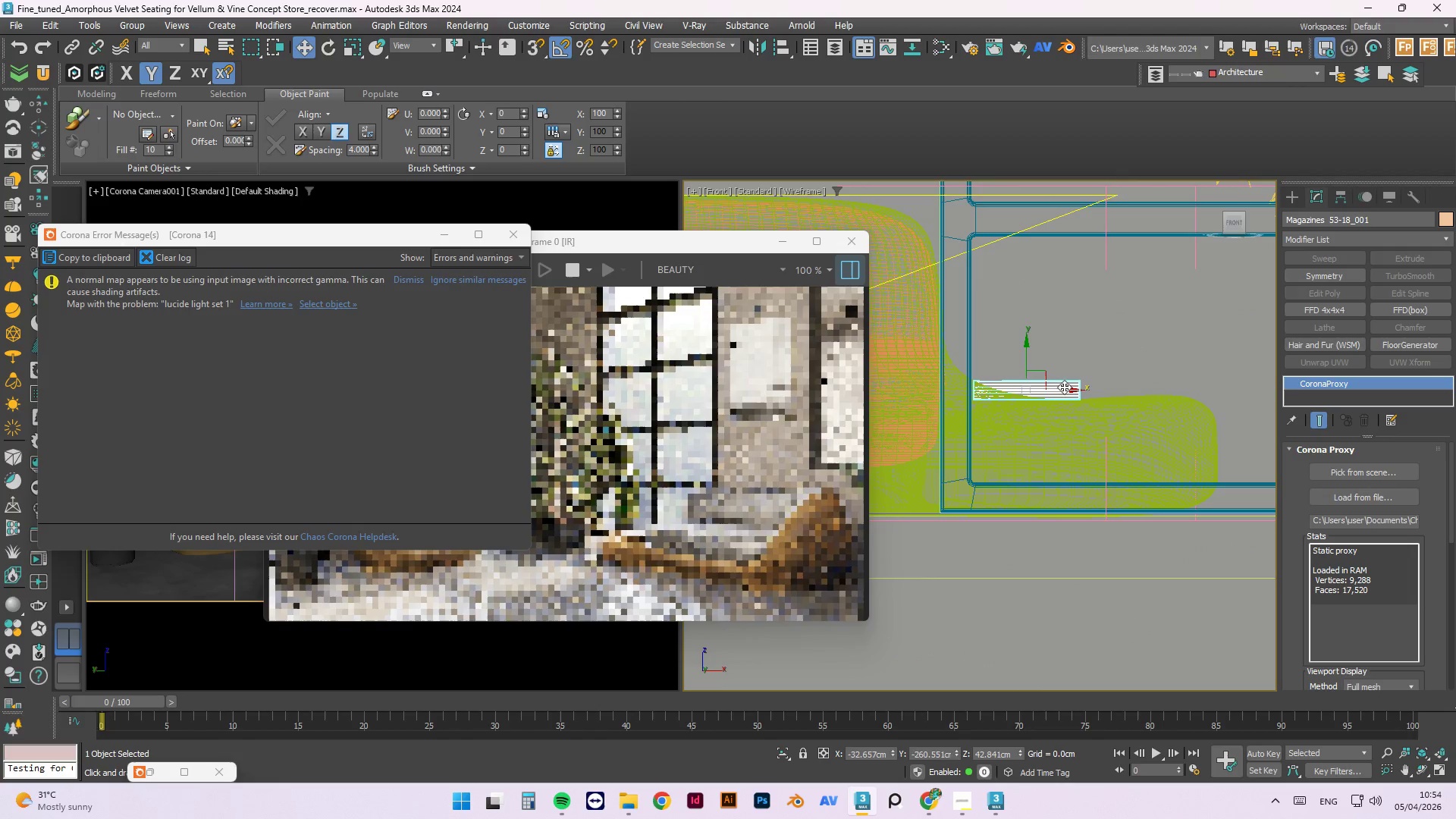 
left_click_drag(start_coordinate=[1068, 387], to_coordinate=[1147, 384])
 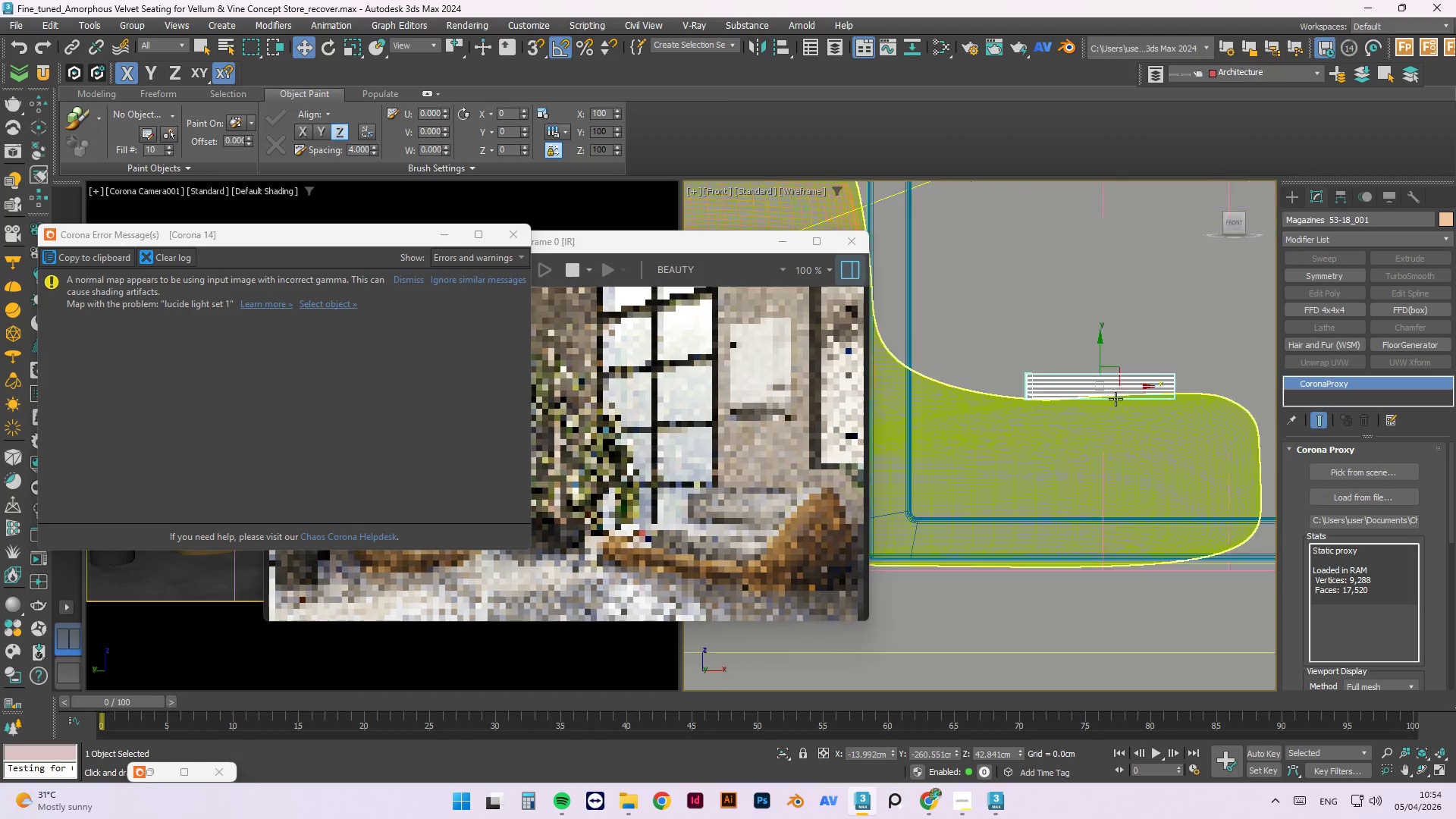 
scroll: coordinate [1116, 399], scroll_direction: up, amount: 2.0
 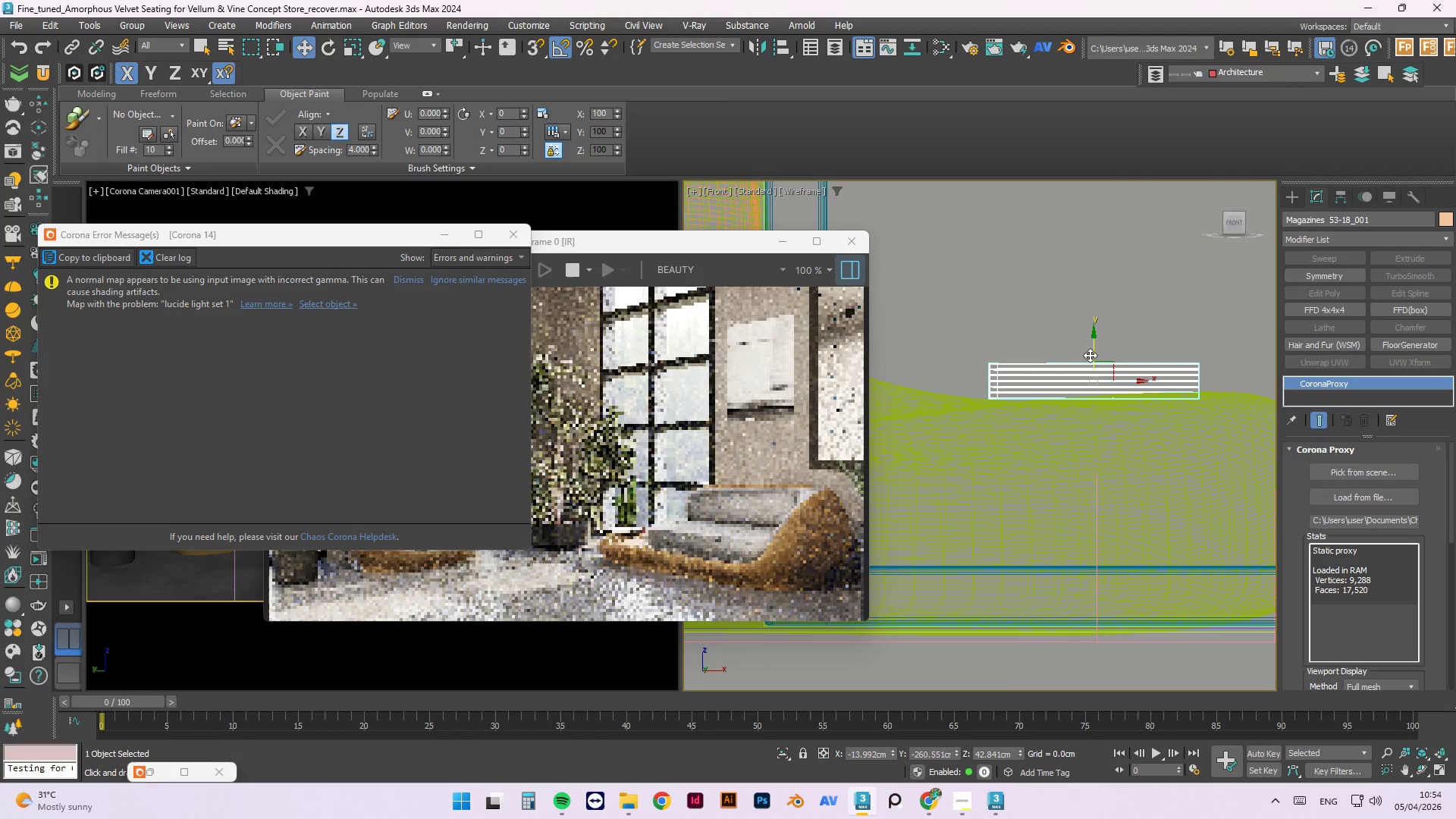 
left_click_drag(start_coordinate=[1091, 353], to_coordinate=[1093, 347])
 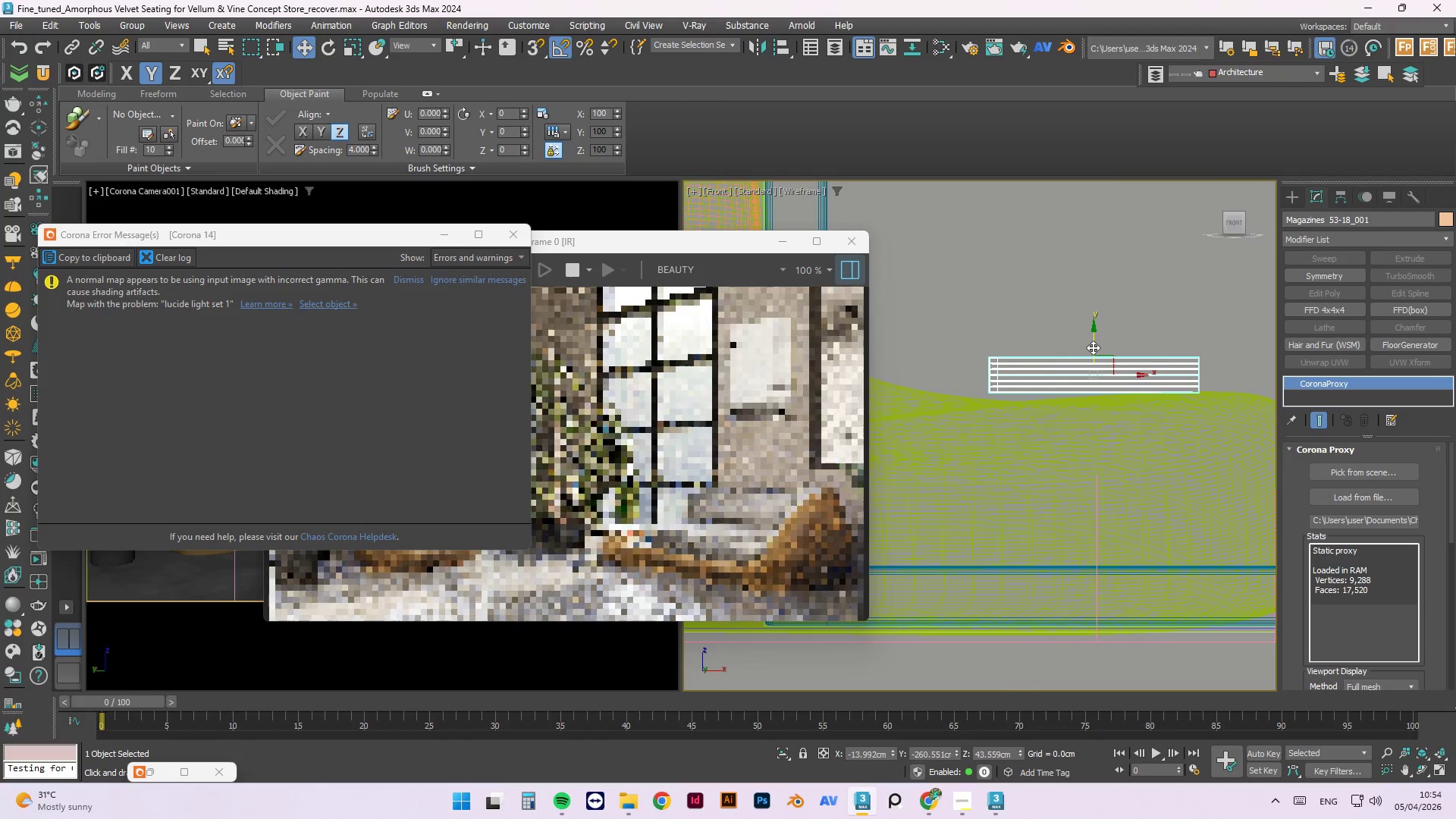 
key(E)
 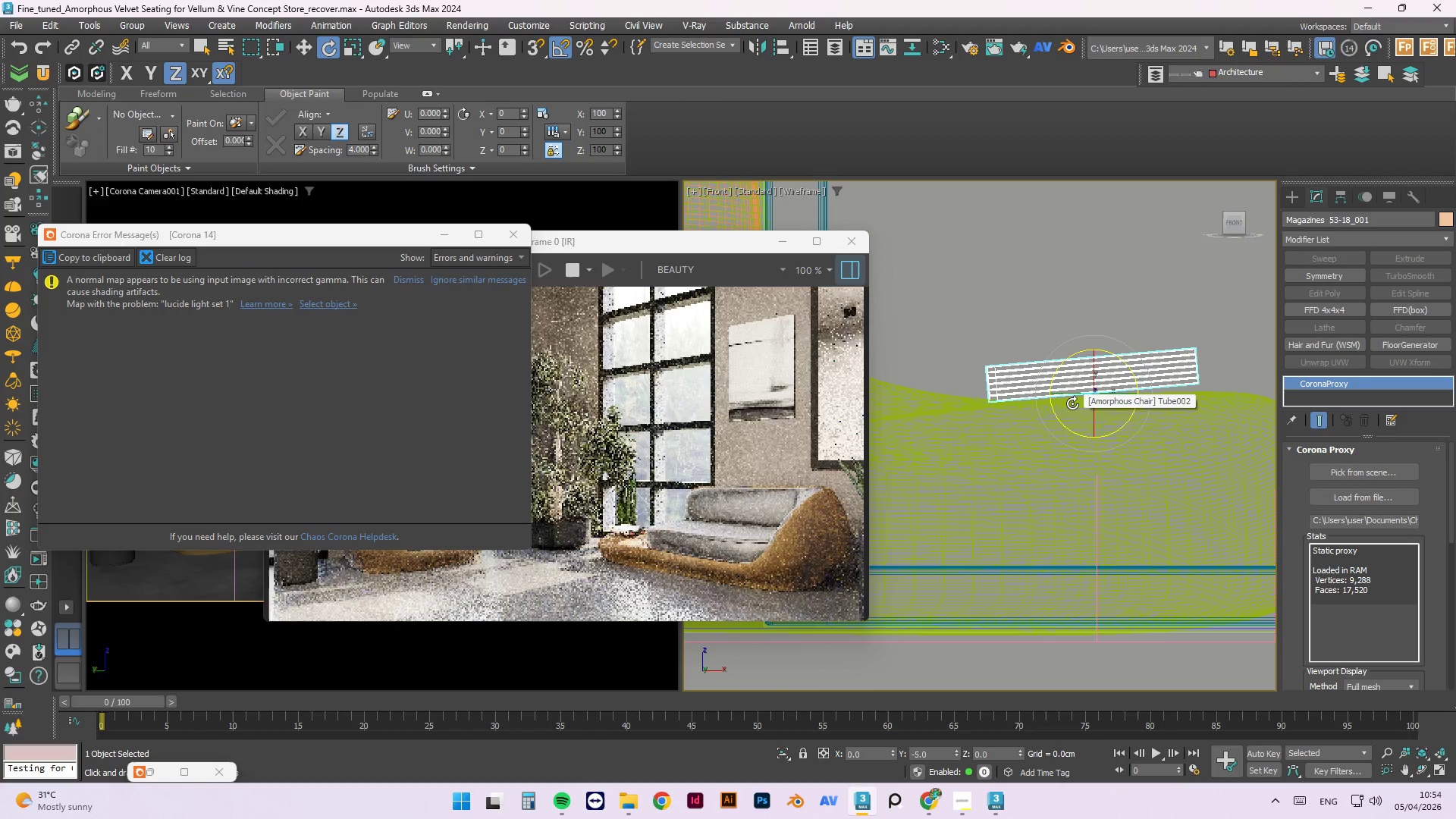 
wait(6.39)
 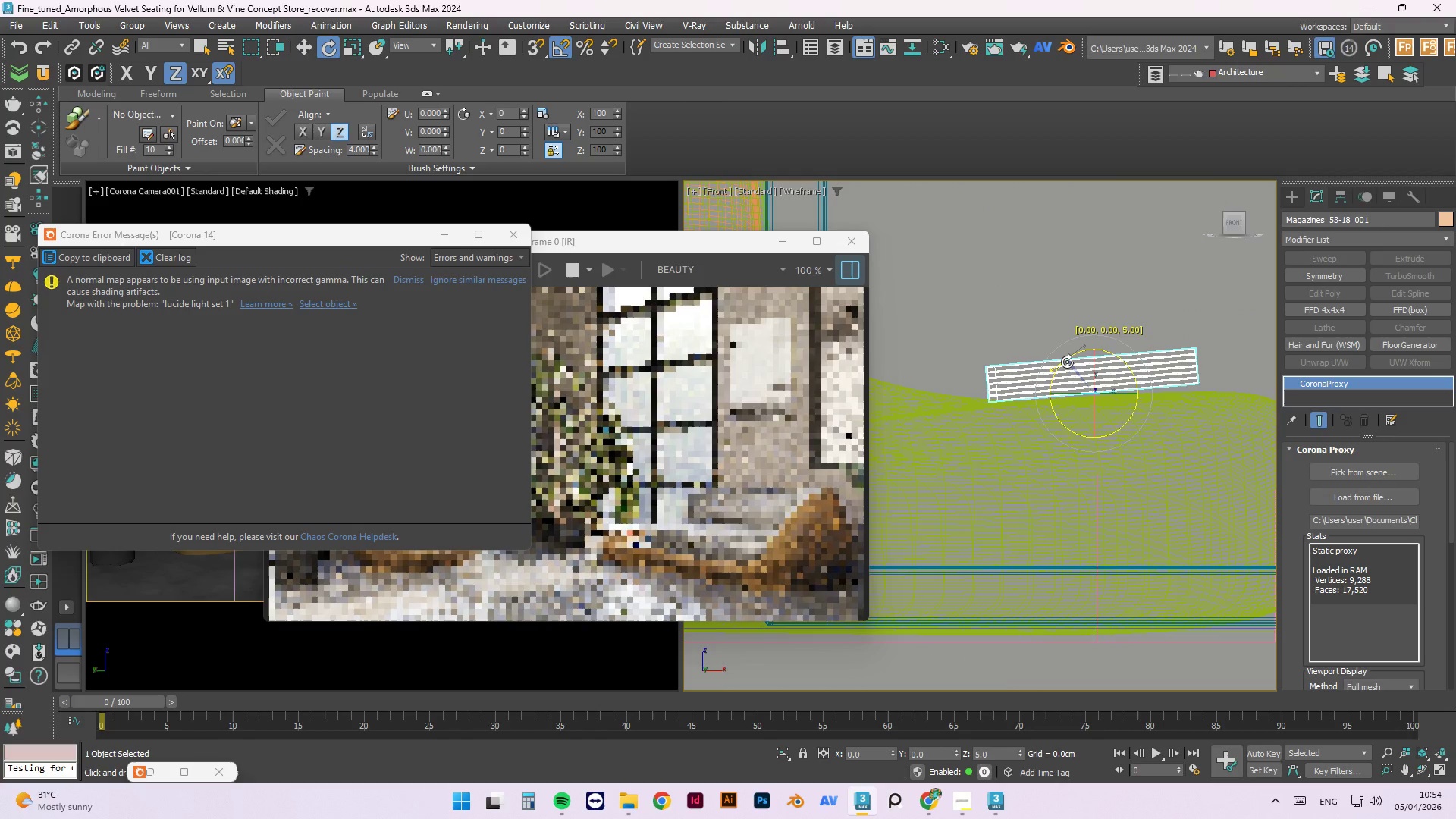 
hold_key(key=AltLeft, duration=1.5)
 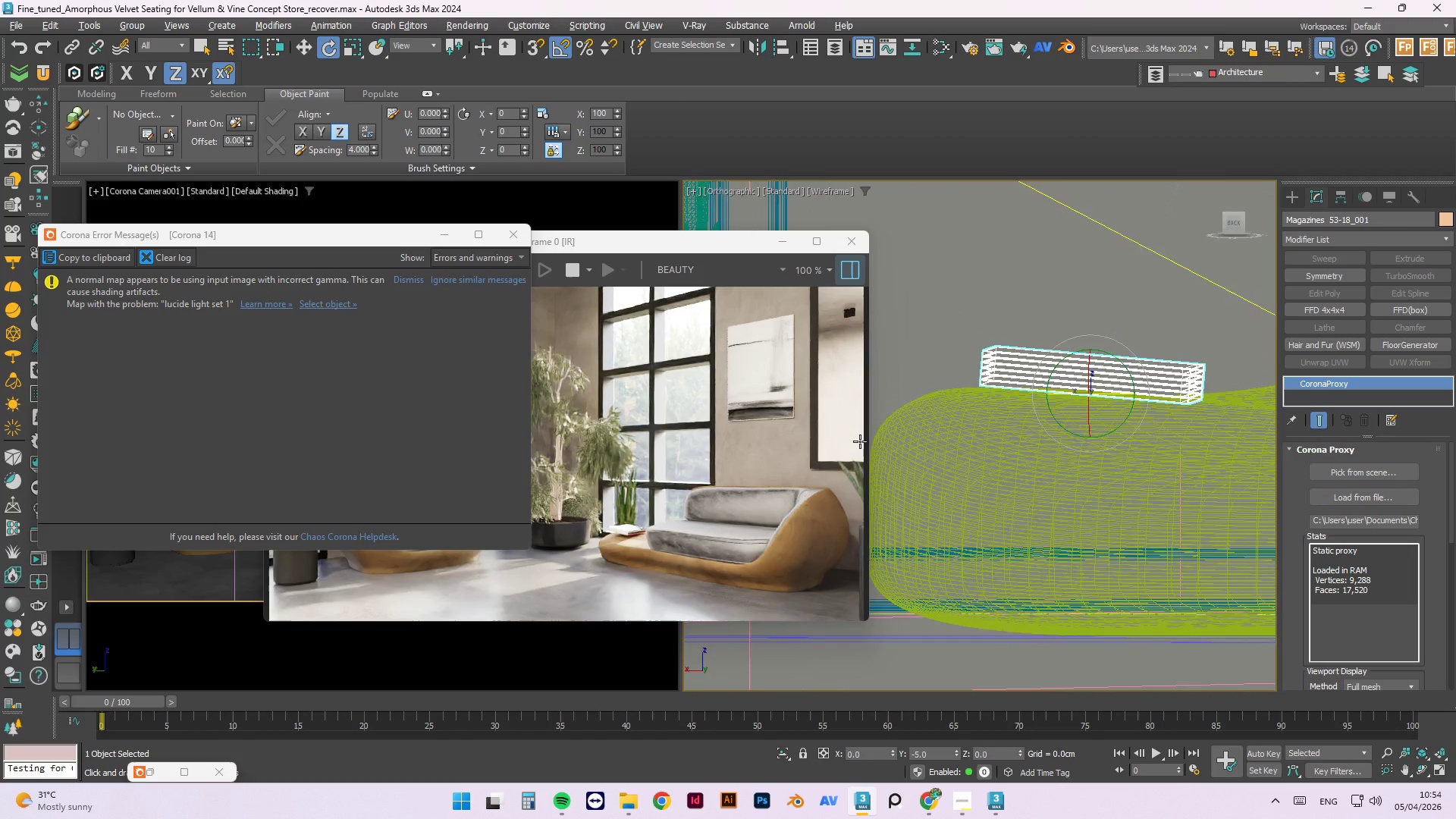 
hold_key(key=AltLeft, duration=1.16)
 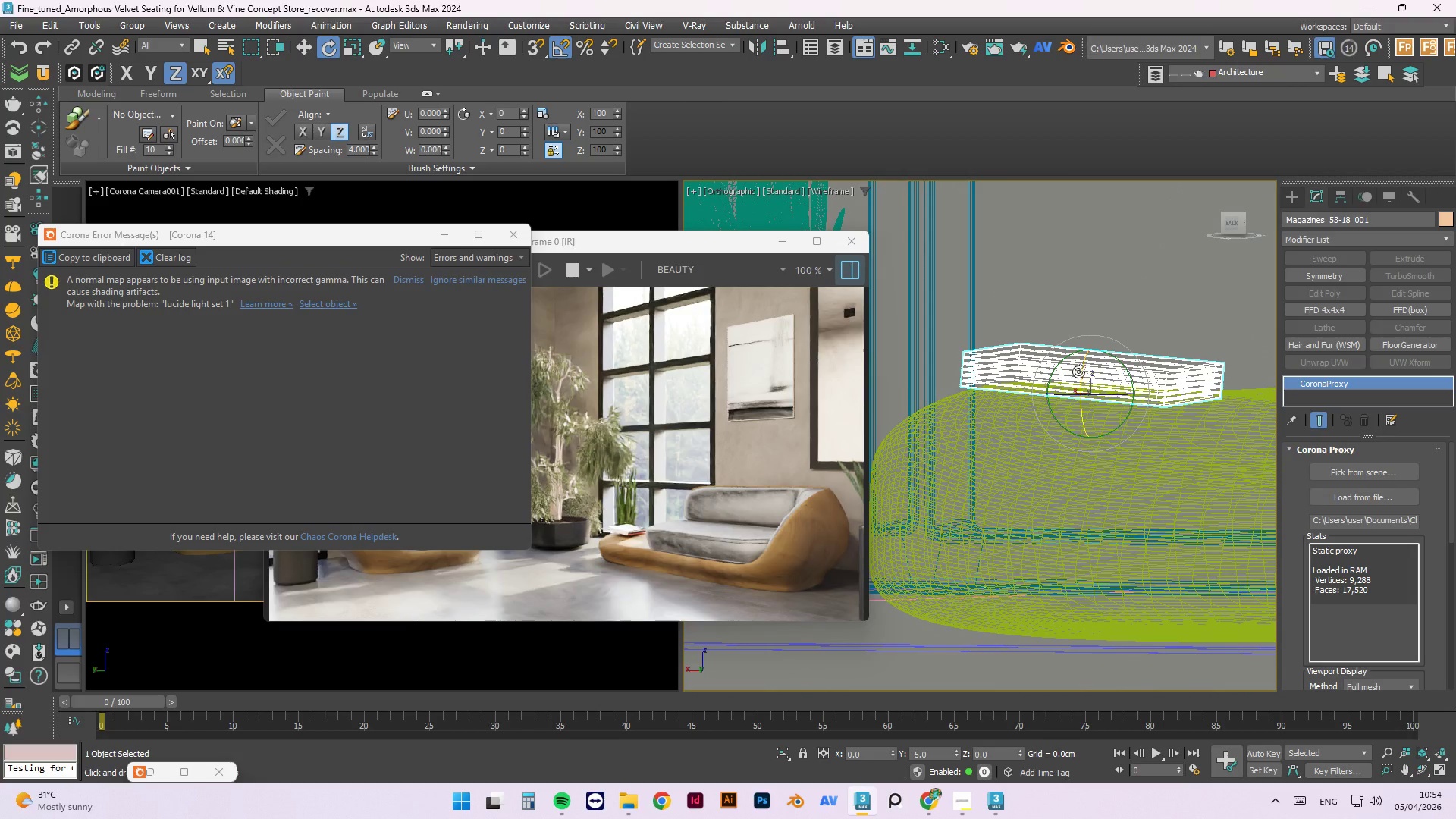 
left_click_drag(start_coordinate=[1081, 372], to_coordinate=[1082, 378])
 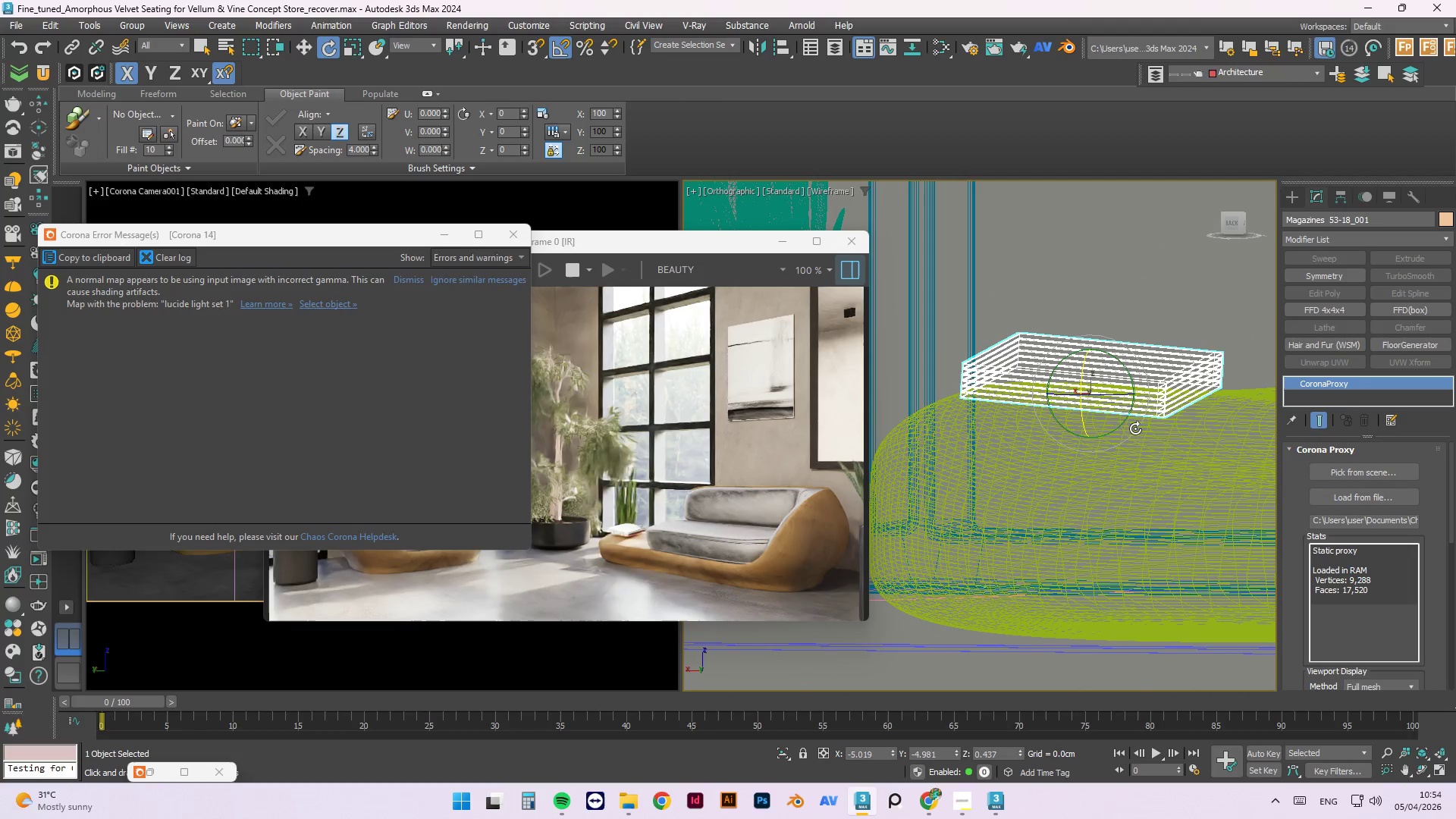 
scroll: coordinate [739, 428], scroll_direction: down, amount: 2.0
 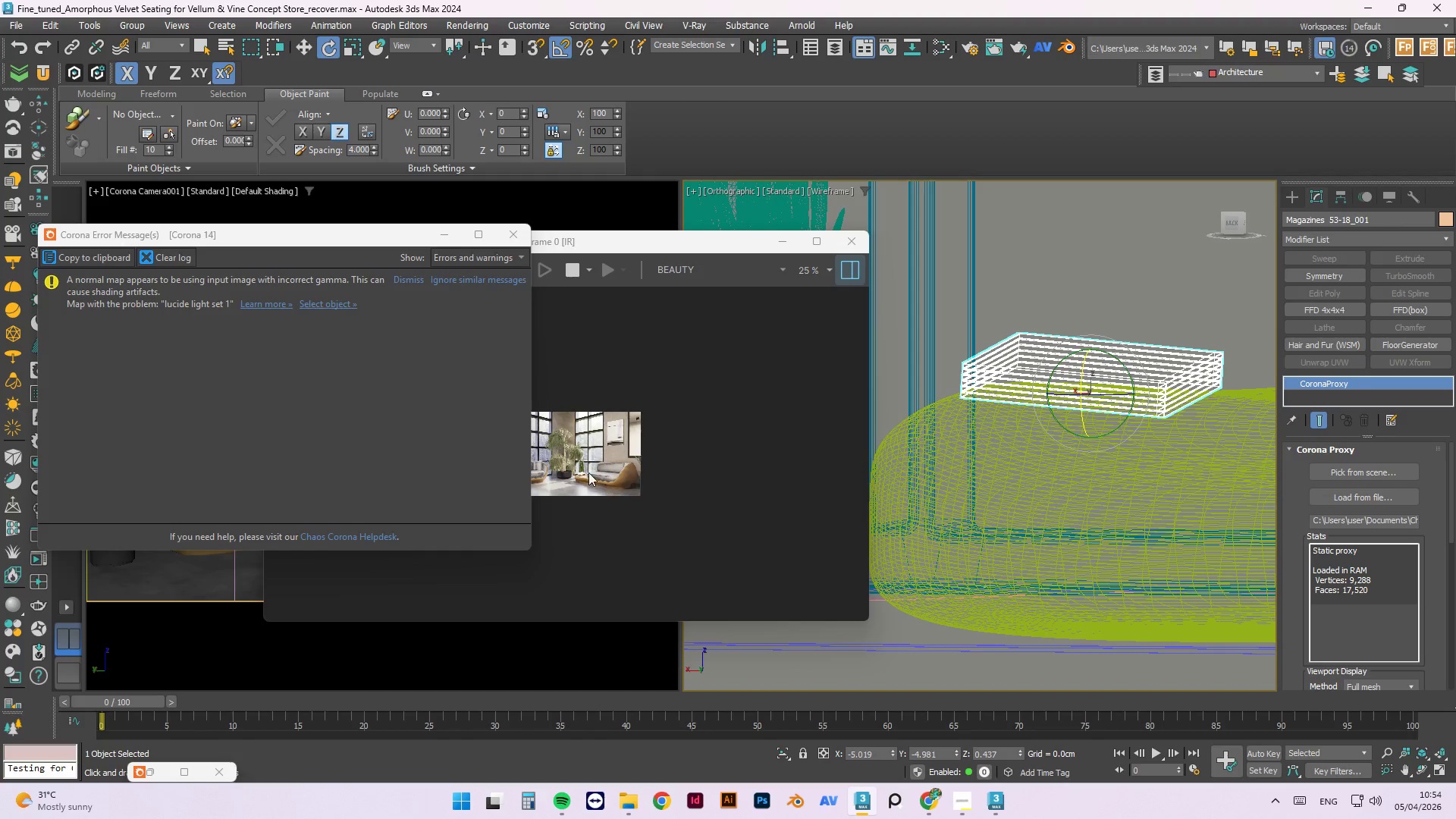 
scroll: coordinate [633, 530], scroll_direction: up, amount: 3.0
 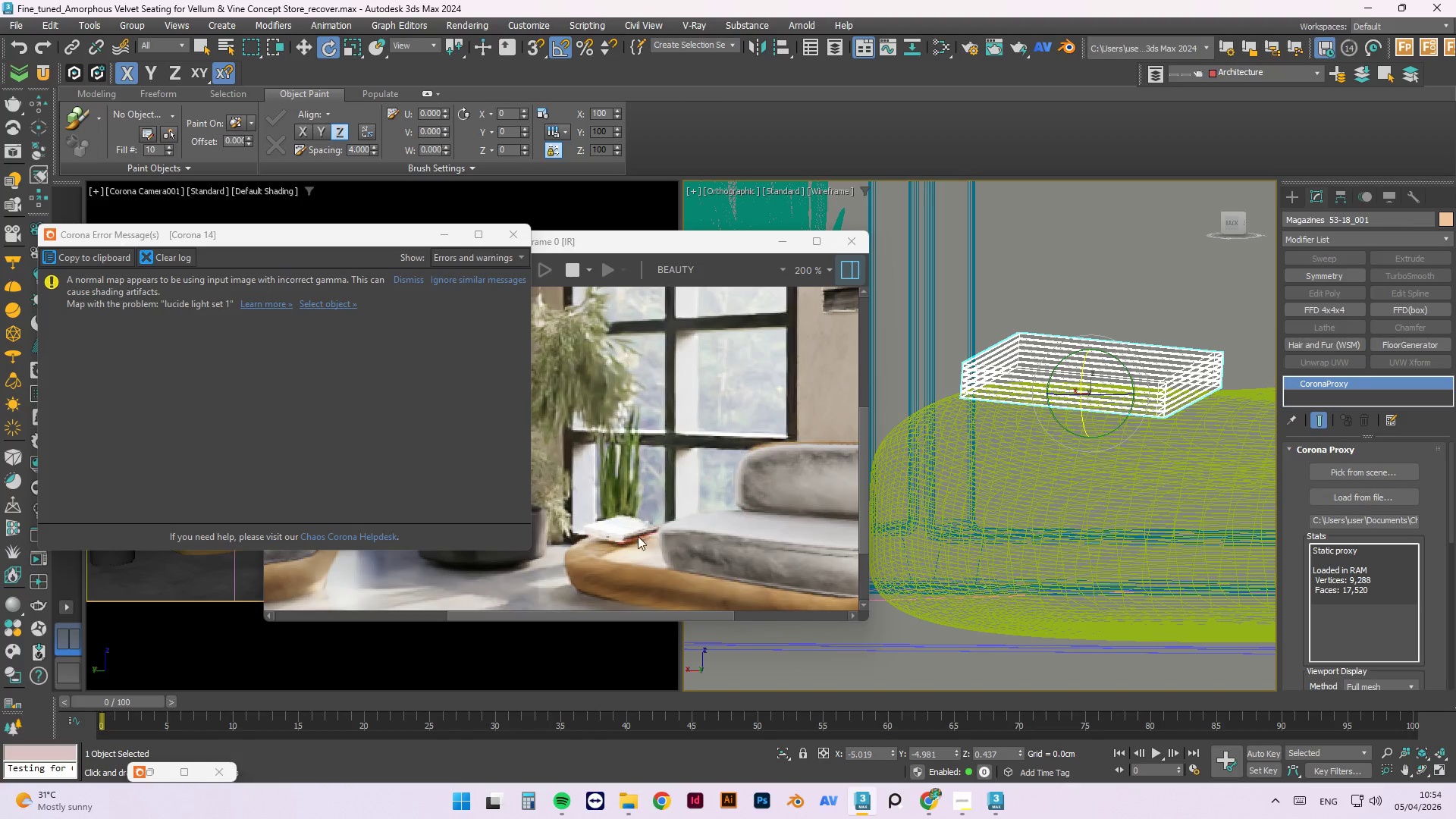 
scroll: coordinate [843, 463], scroll_direction: none, amount: 0.0
 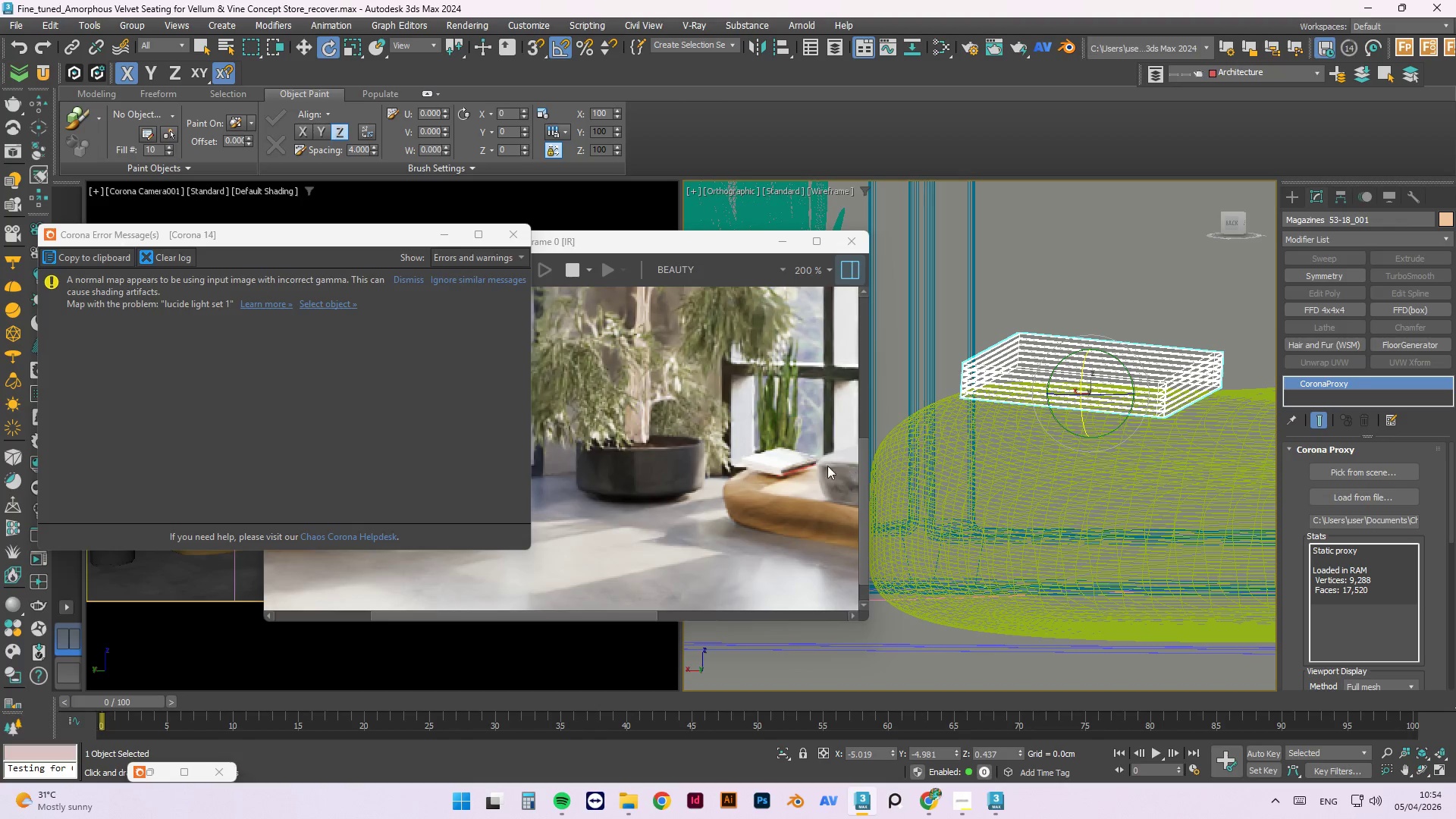 
scroll: coordinate [717, 469], scroll_direction: down, amount: 1.0
 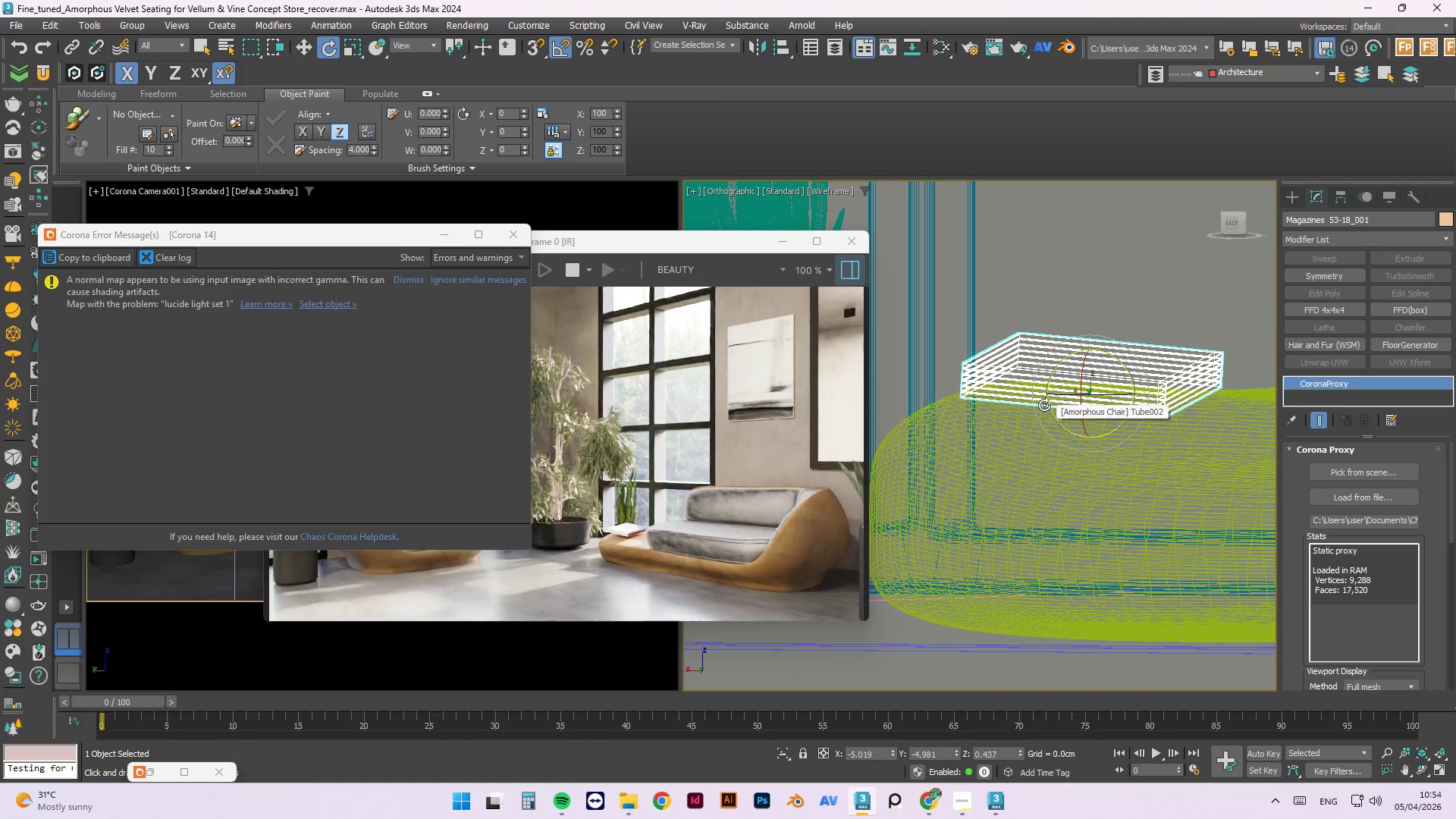 
key(Delete)
 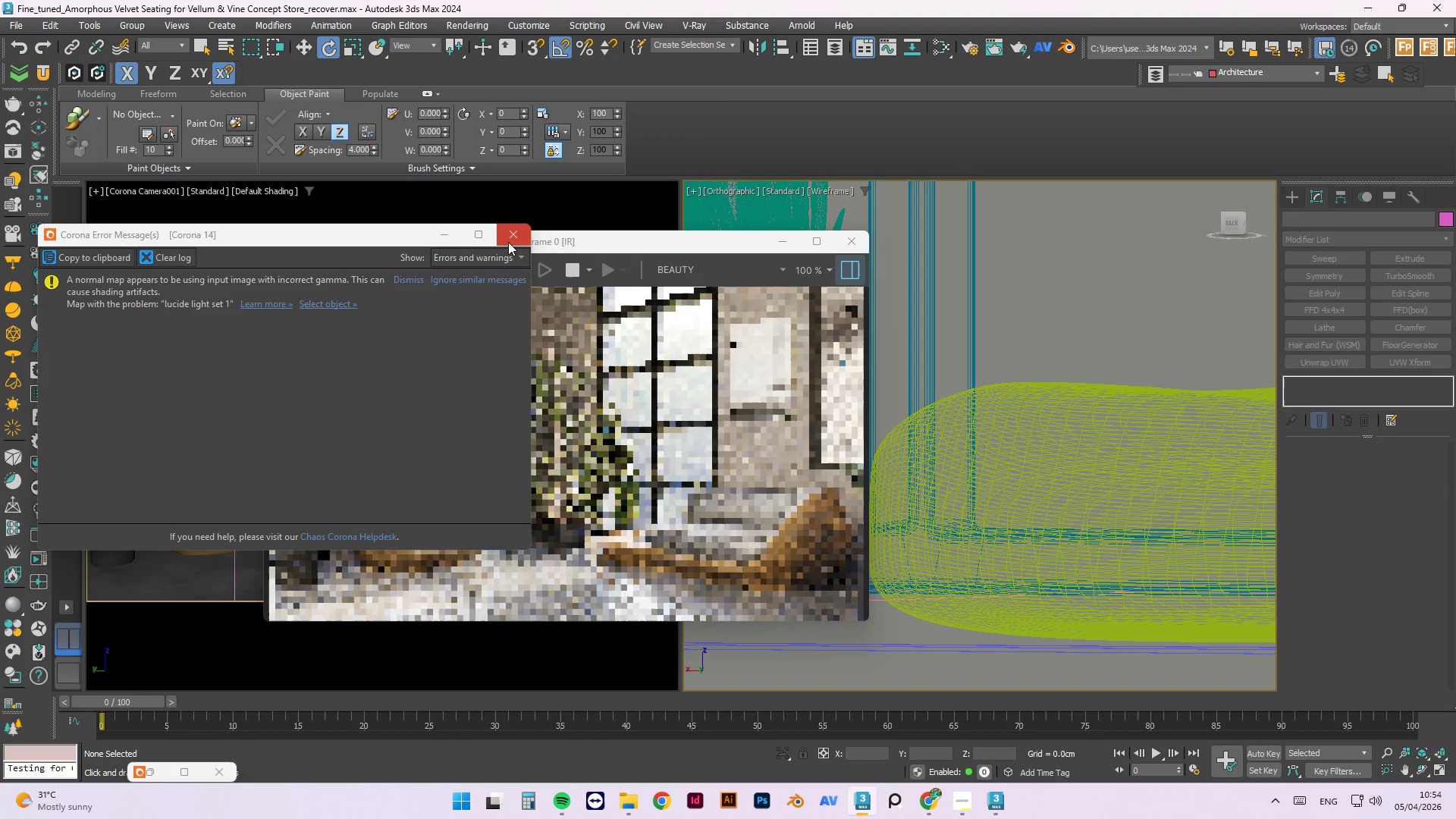 
left_click([507, 236])
 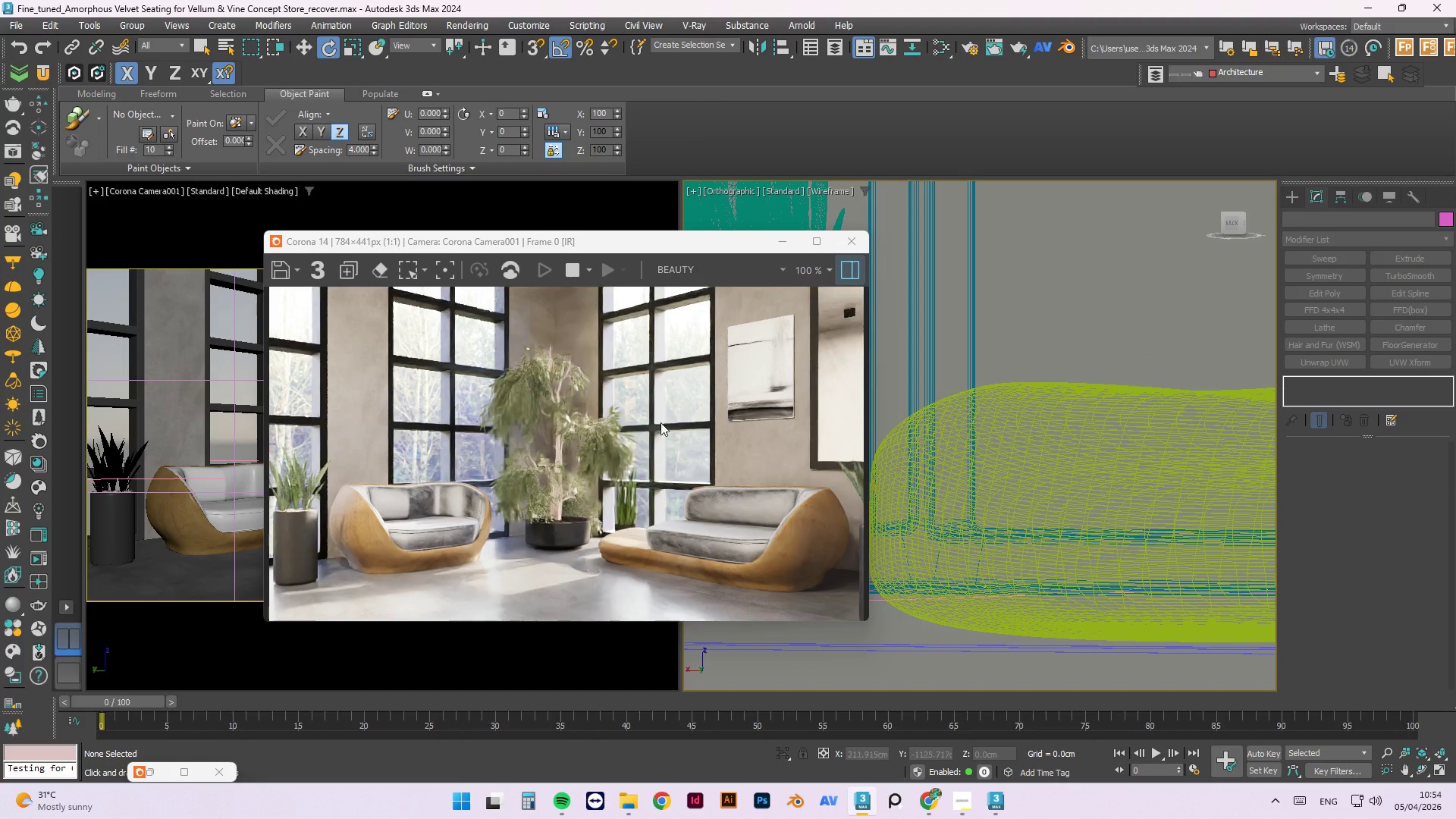 
key(M)
 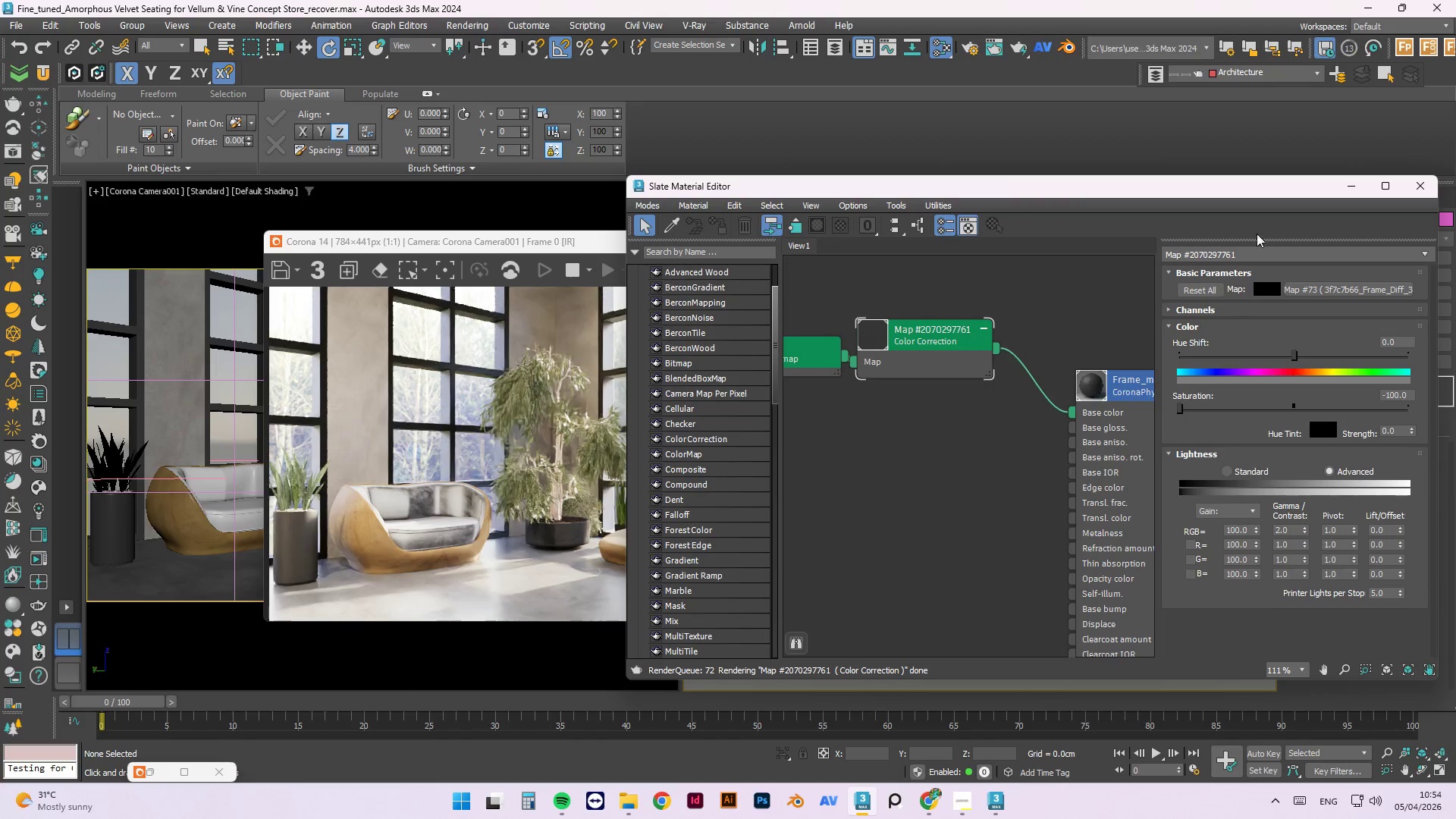 
left_click([1346, 187])
 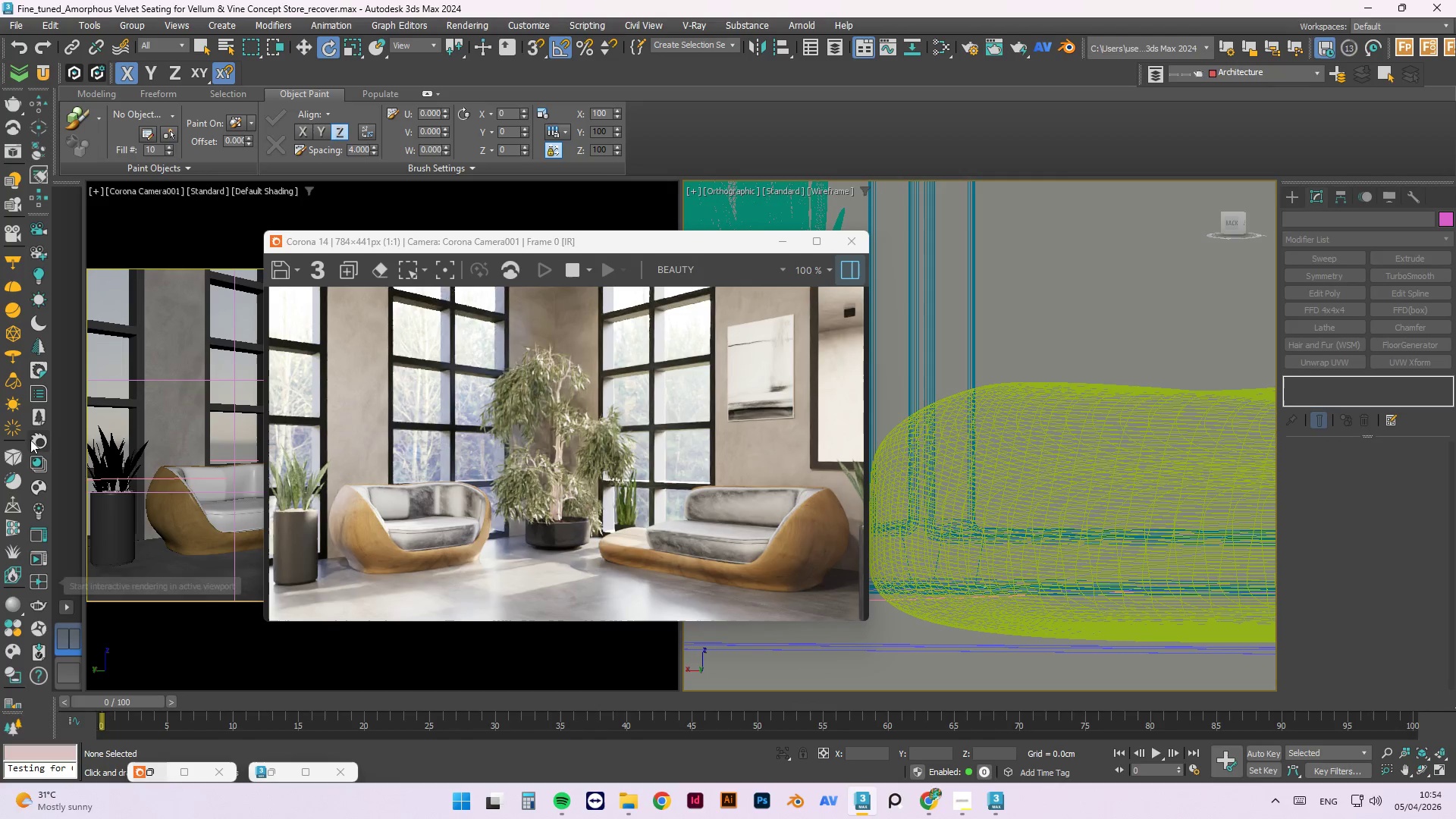 
wait(7.39)
 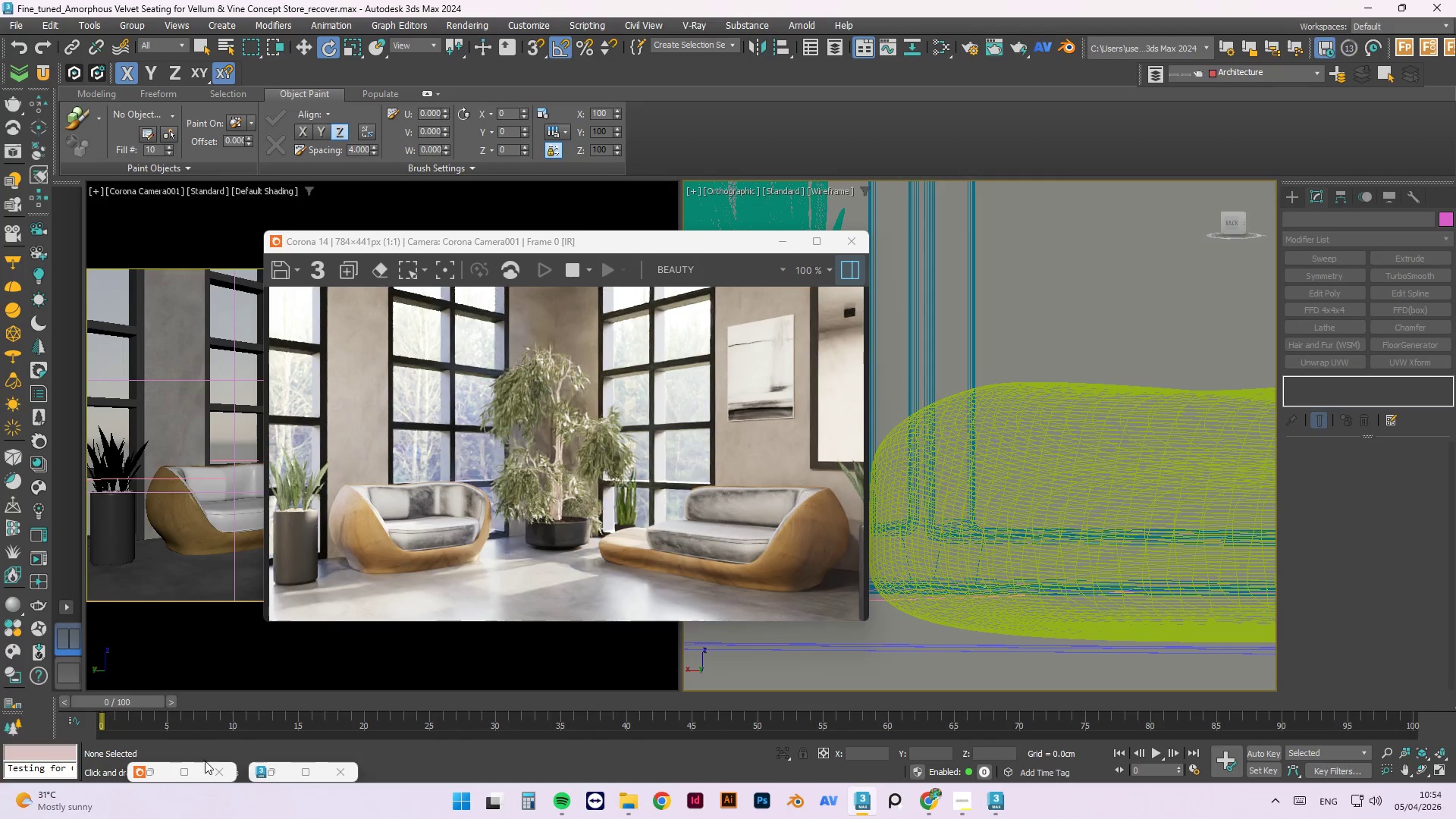 
left_click([143, 772])
 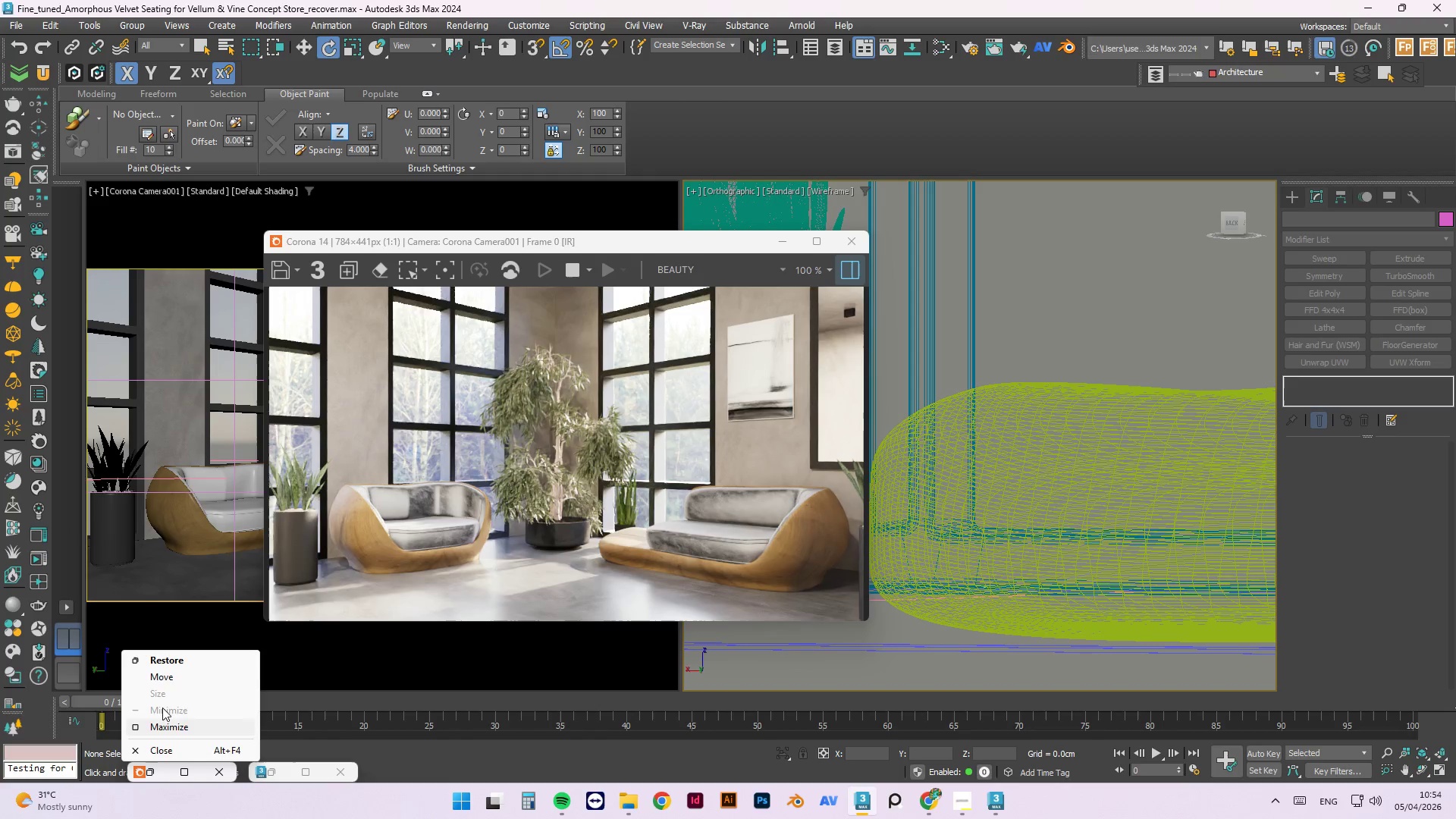 
left_click([163, 654])
 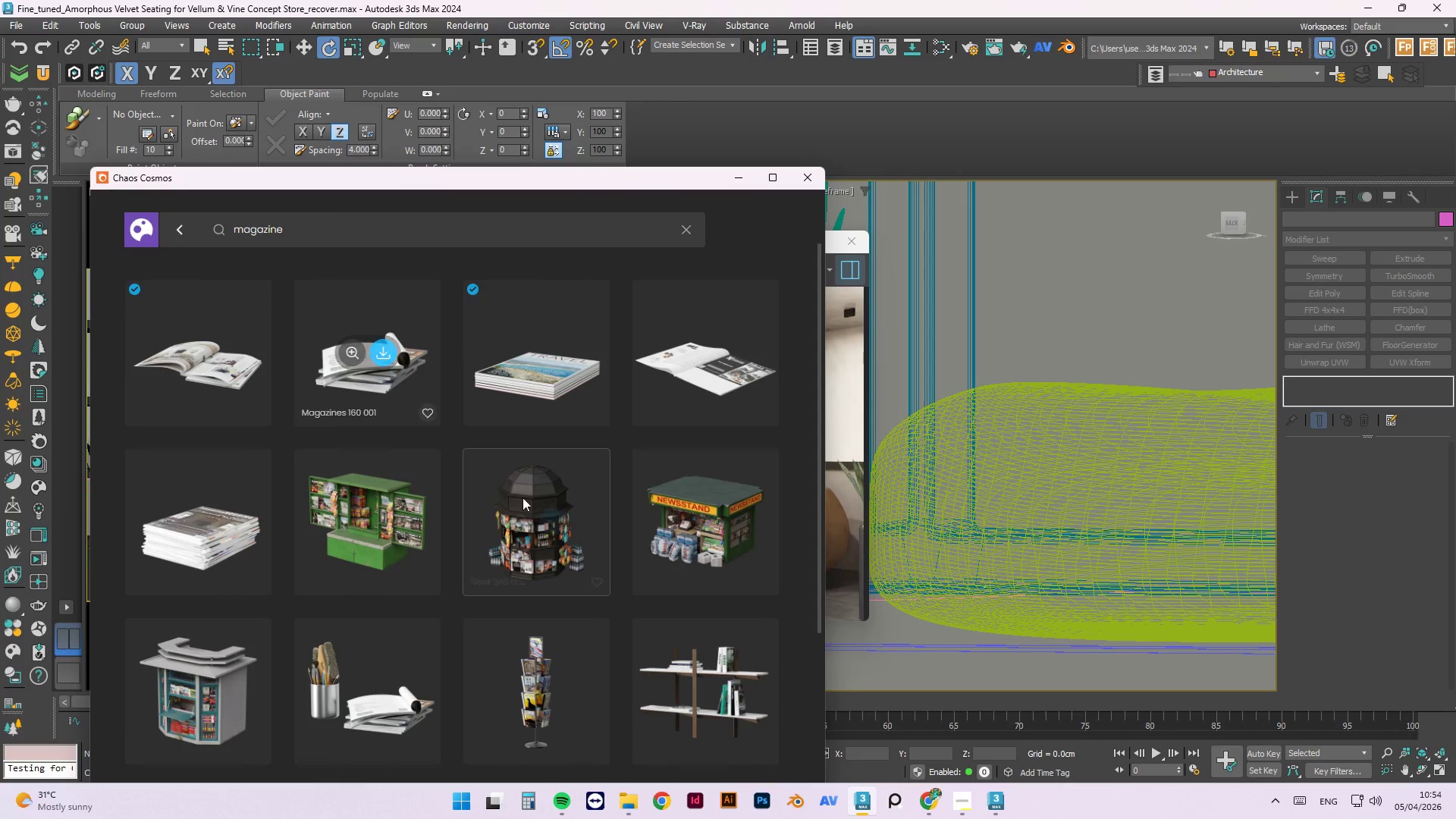 
scroll: coordinate [532, 497], scroll_direction: down, amount: 3.0
 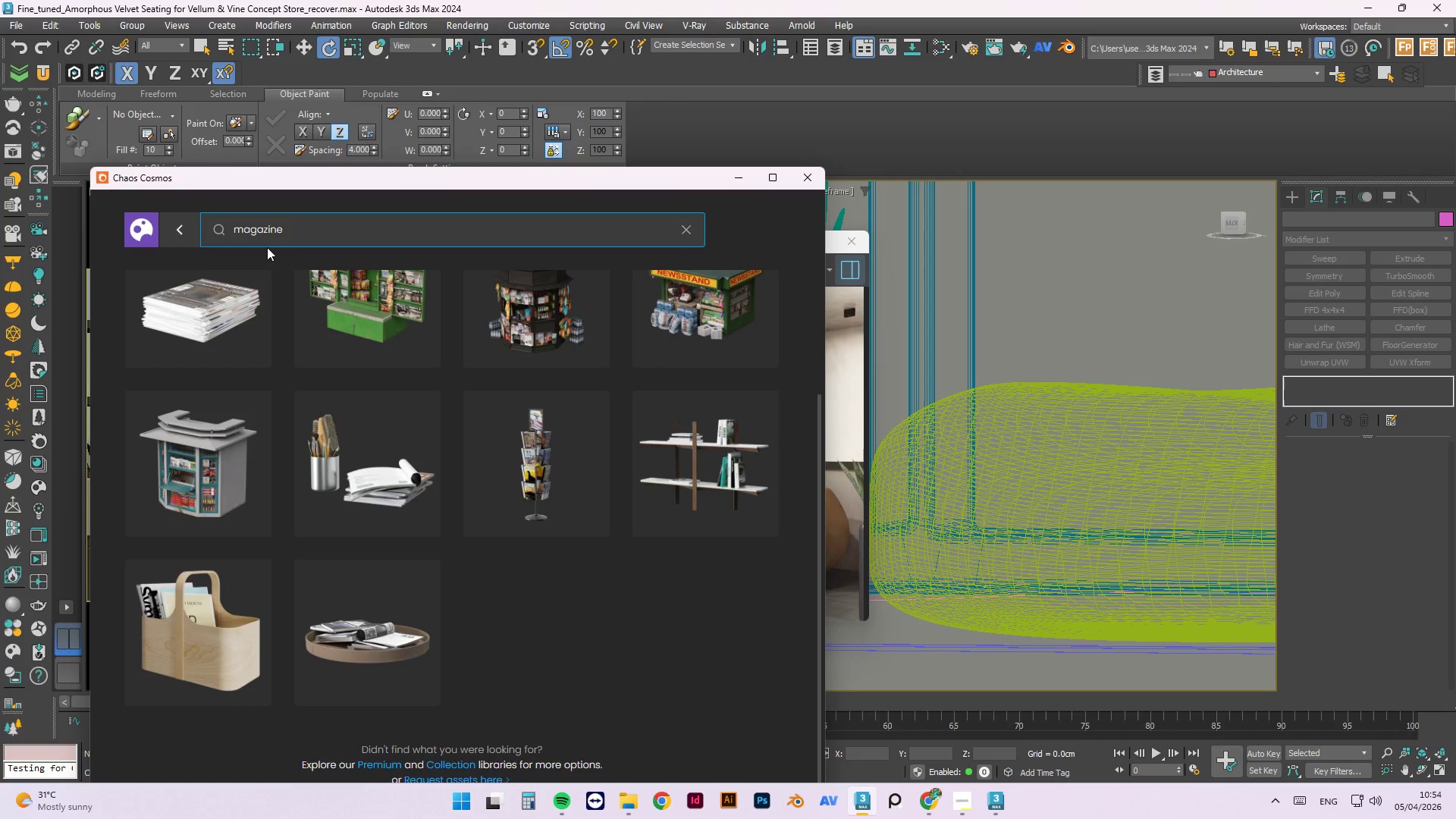 
double_click([265, 223])
 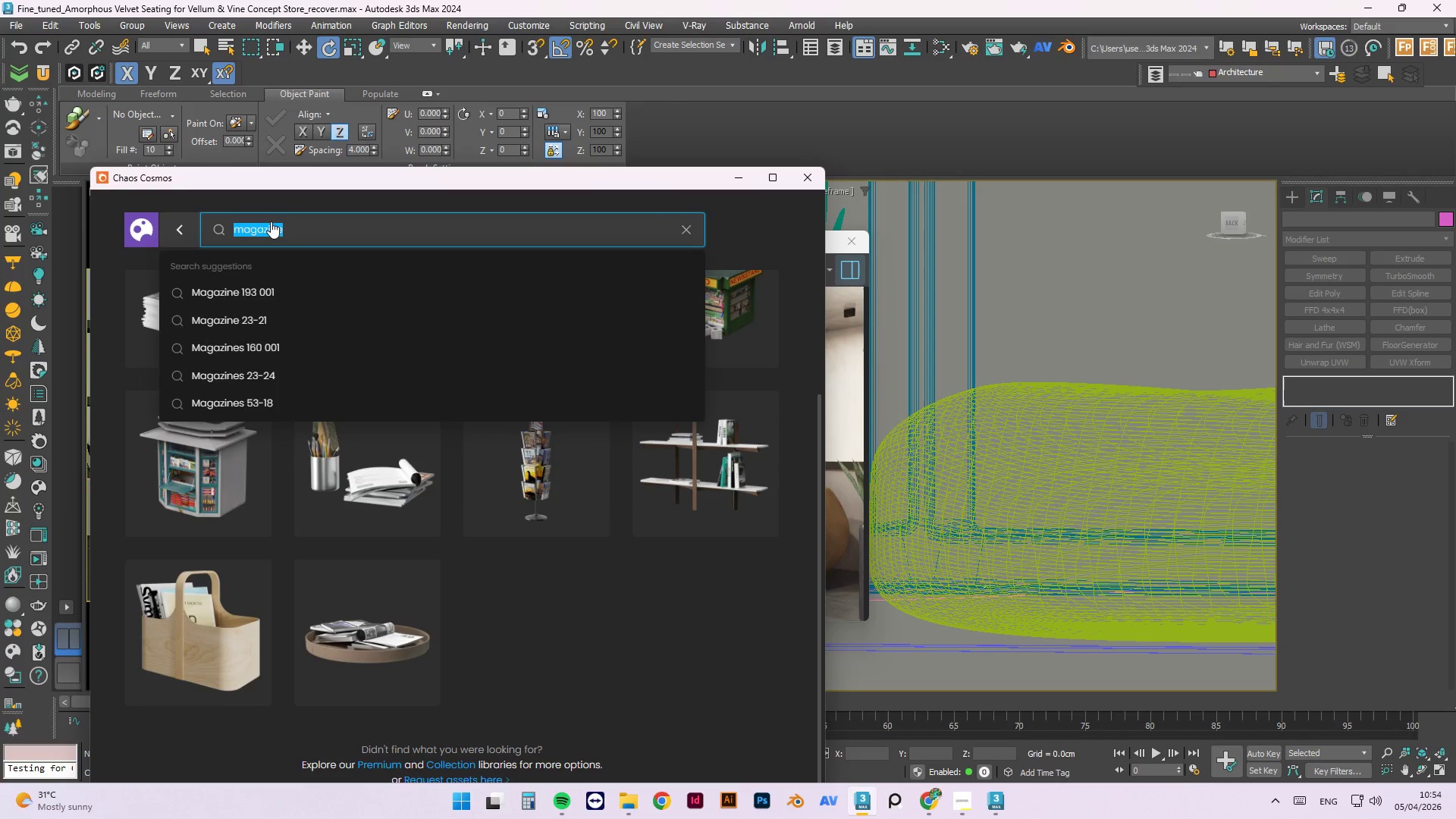 
type(paper)
 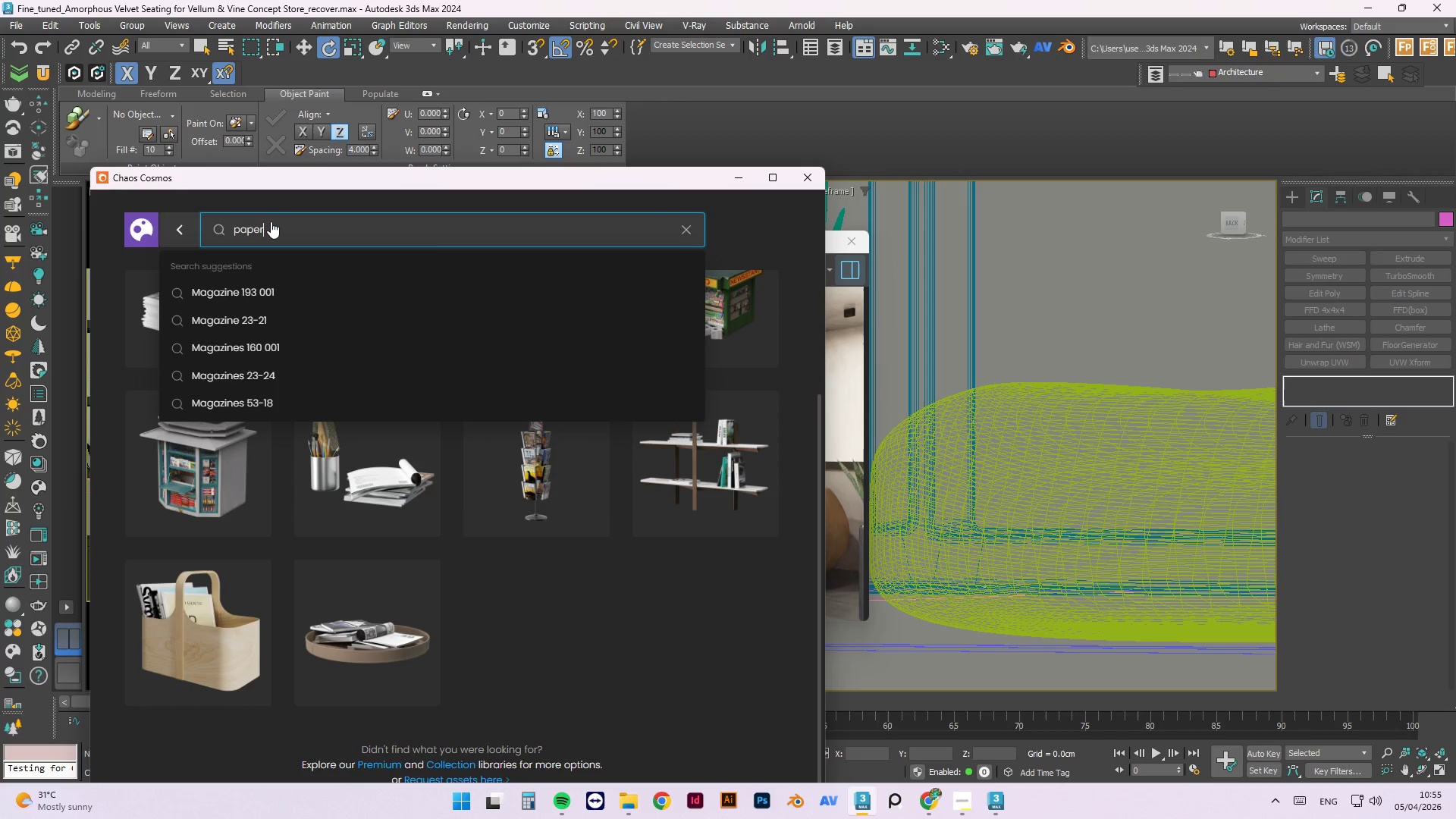 
key(Enter)
 